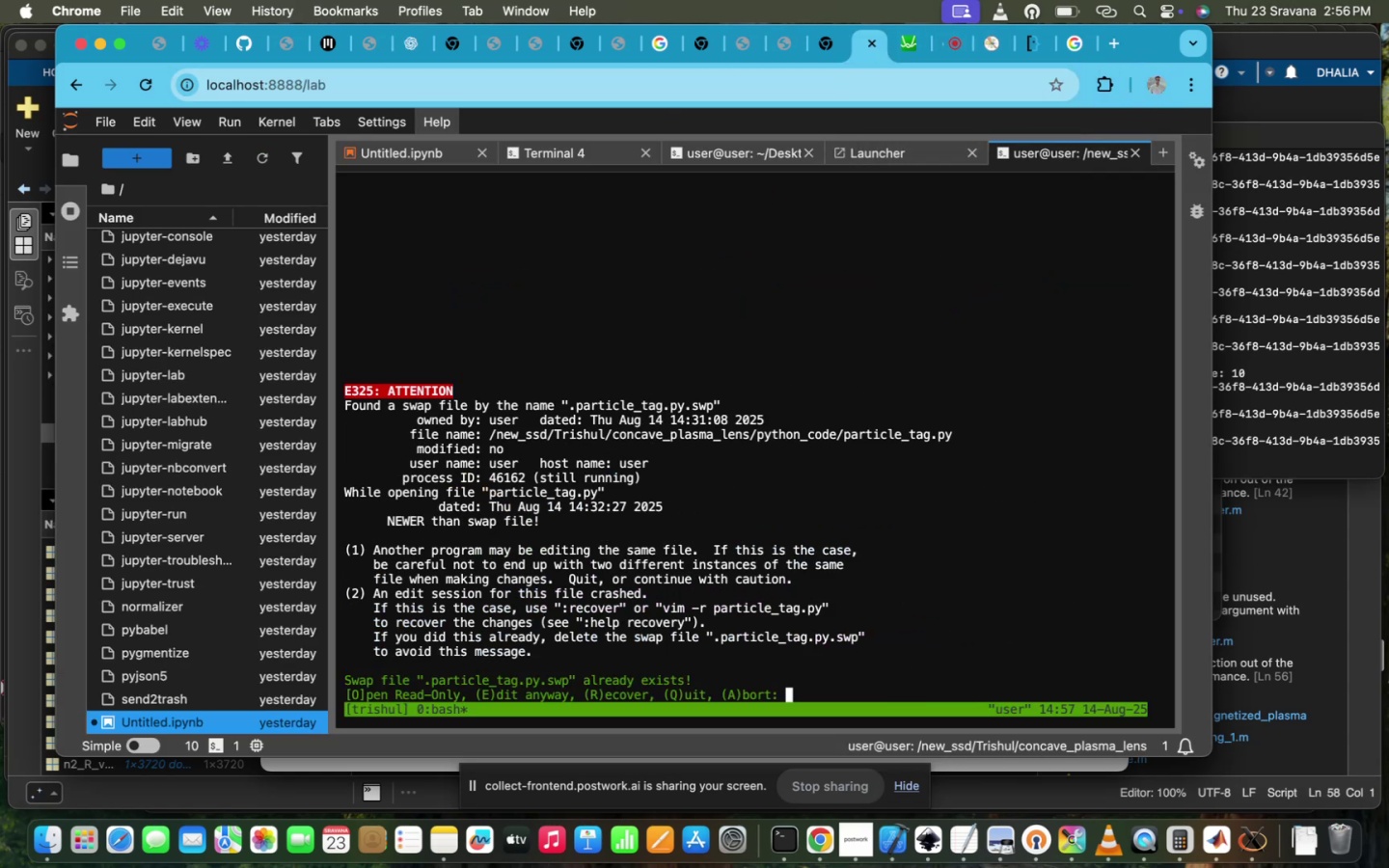 
key(Enter)
 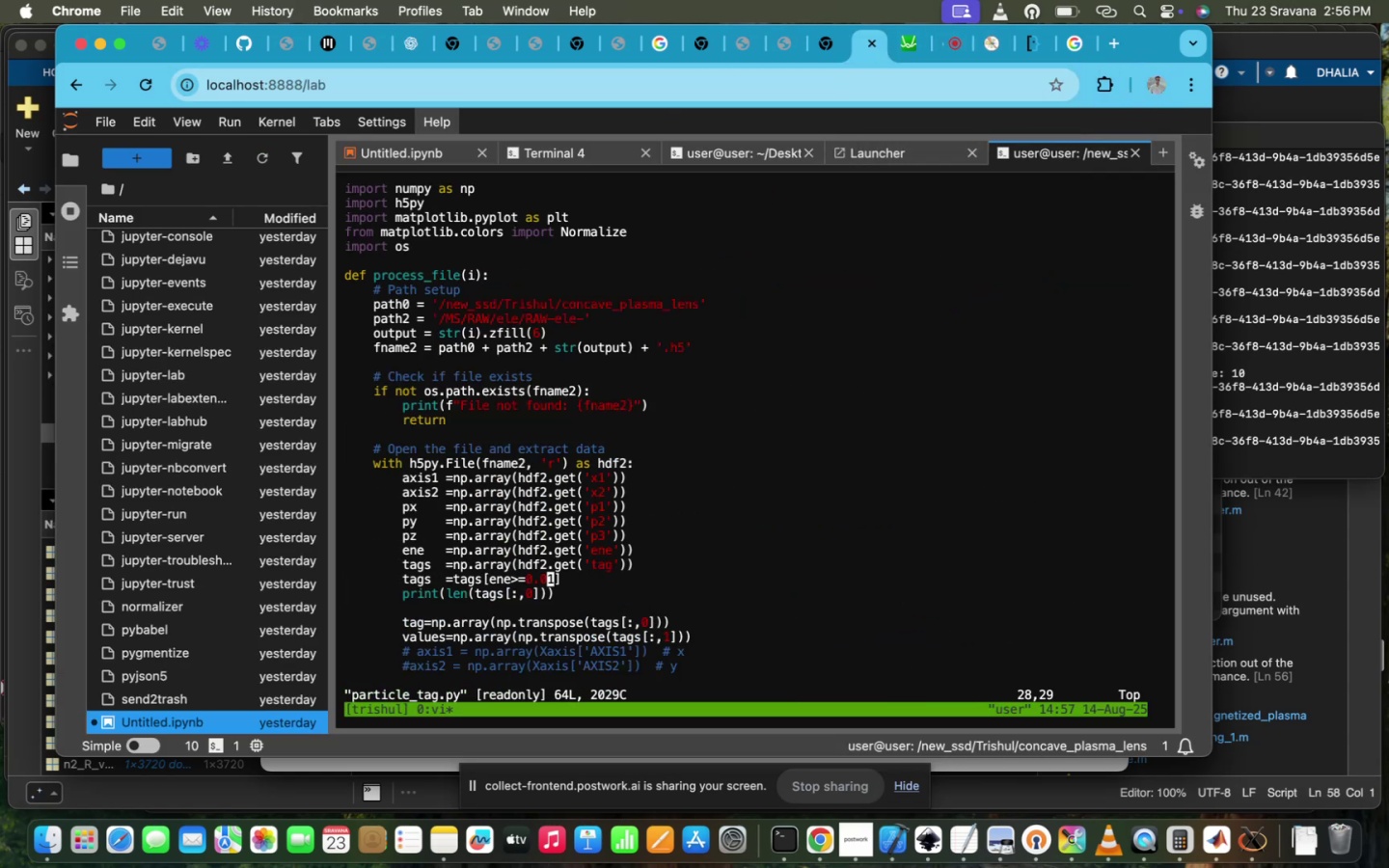 
scroll: coordinate [809, 431], scroll_direction: down, amount: 86.0
 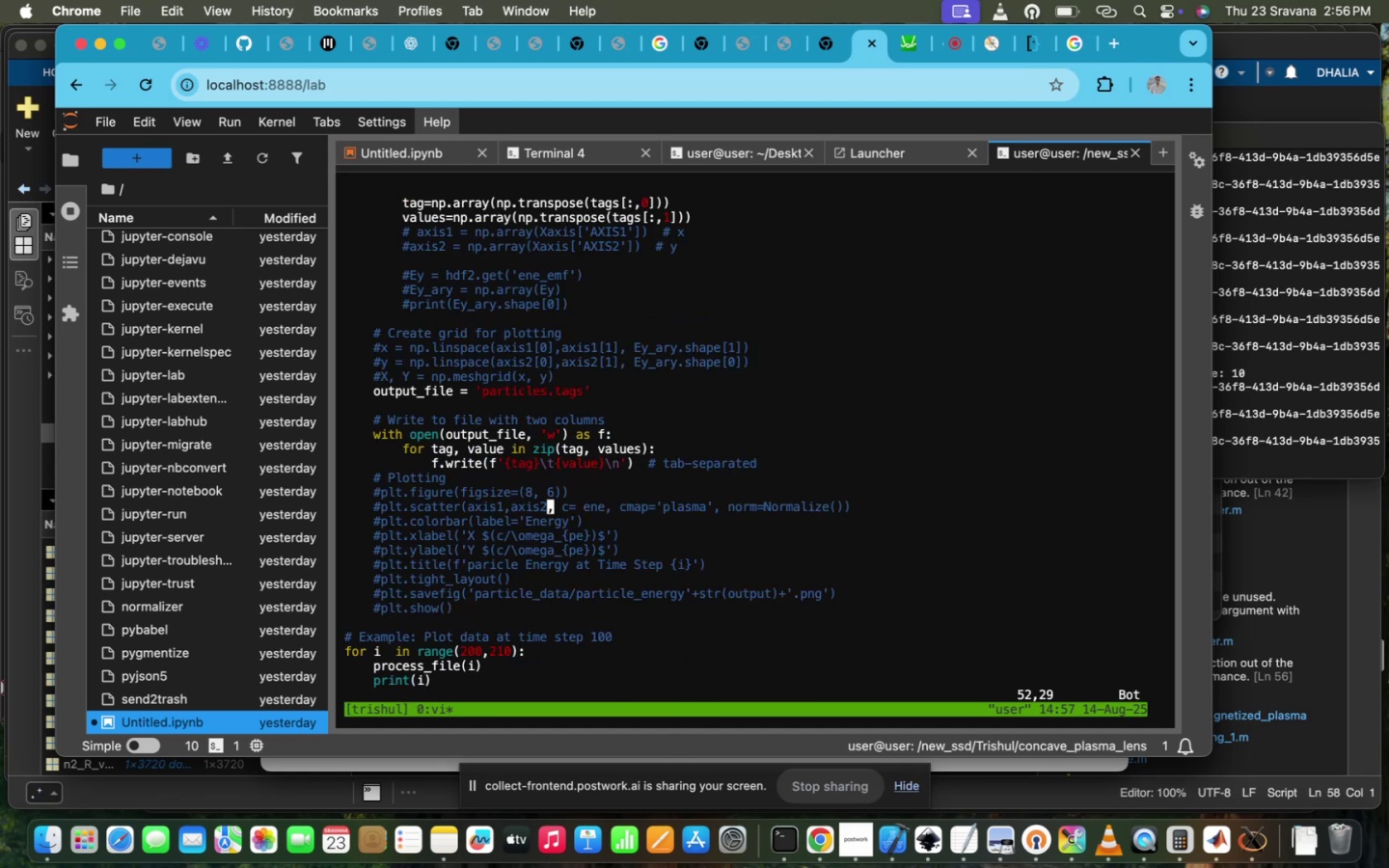 
key(ArrowUp)
 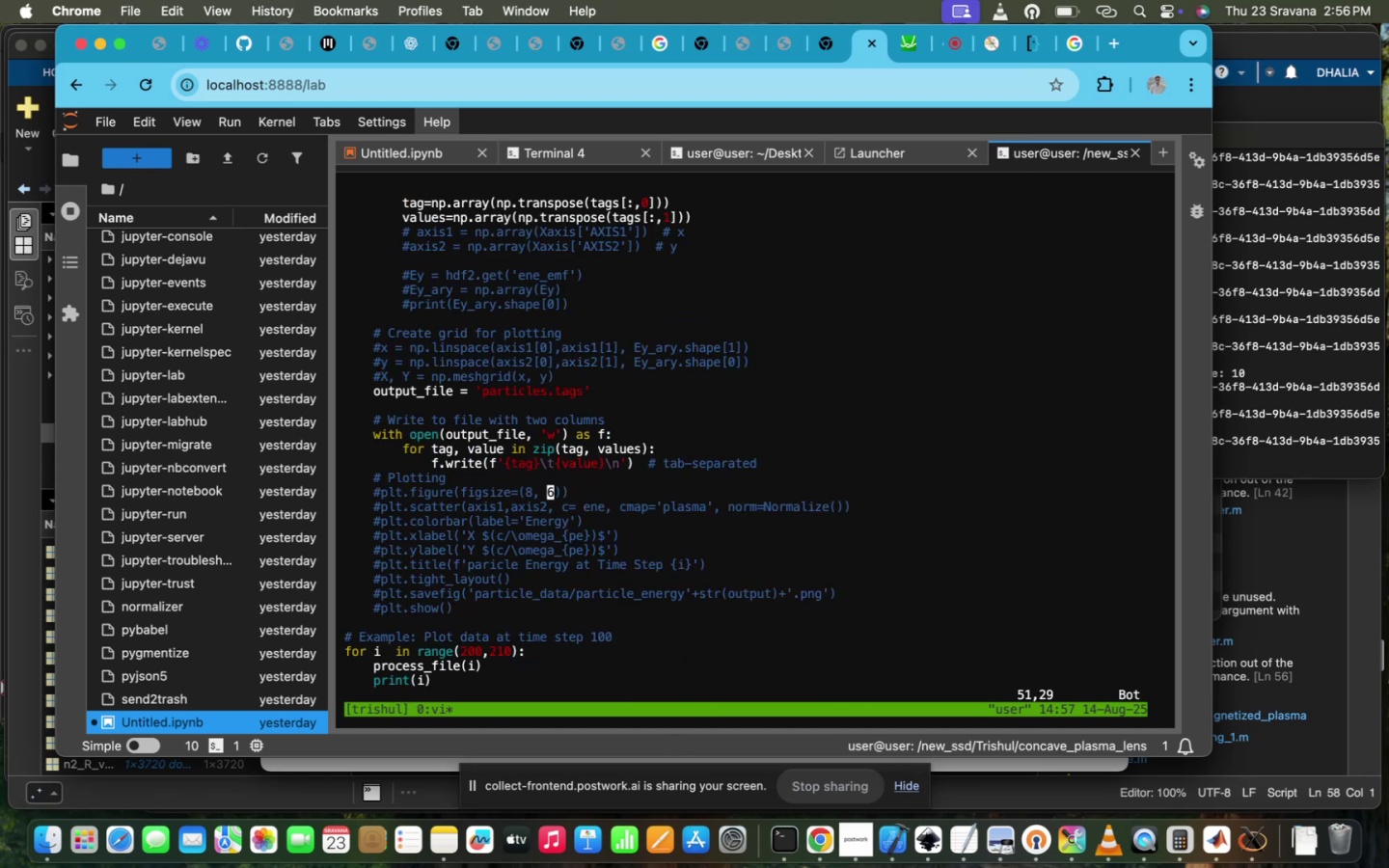 
key(ArrowLeft)
 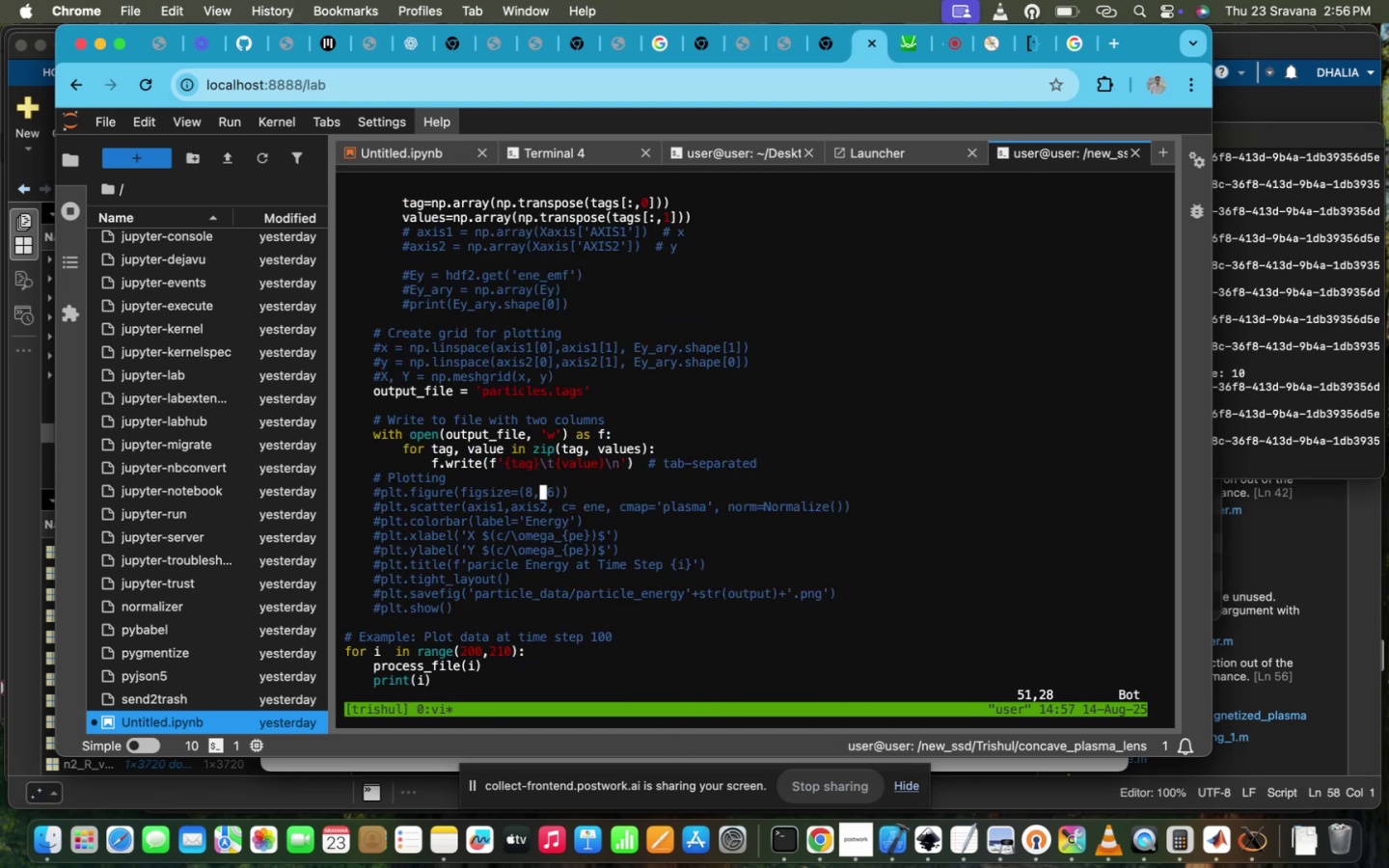 
key(ArrowLeft)
 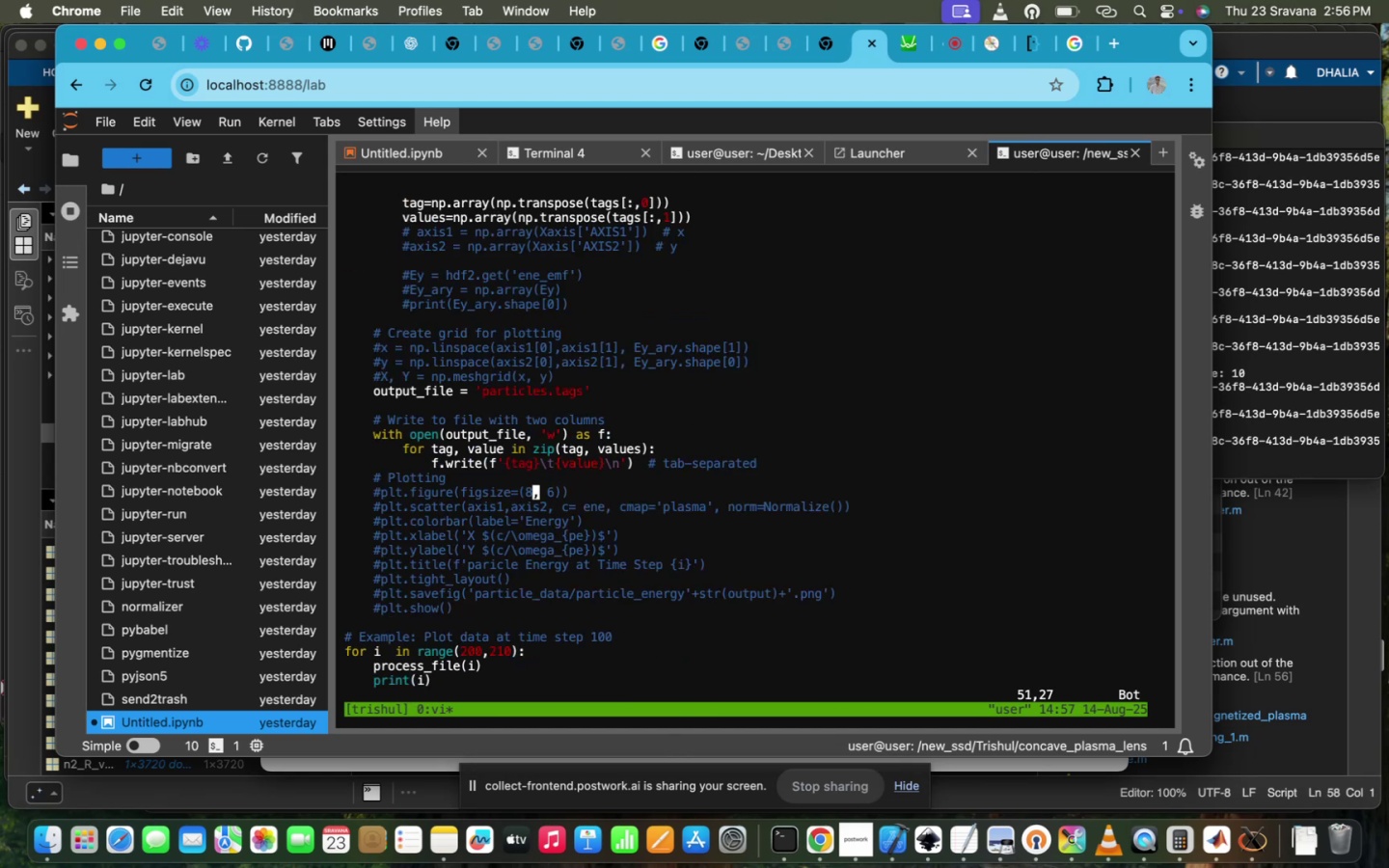 
key(ArrowLeft)
 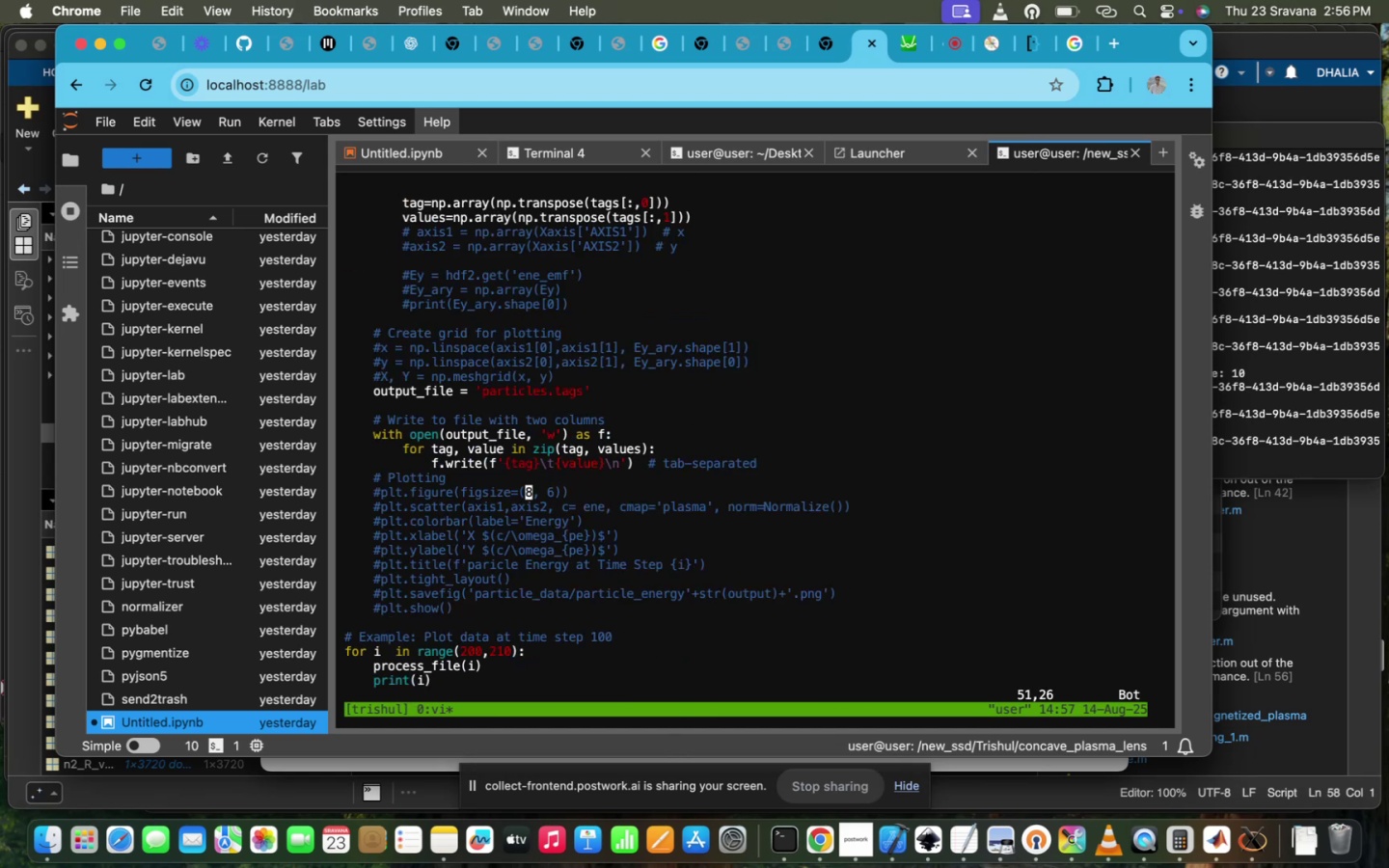 
key(ArrowUp)
 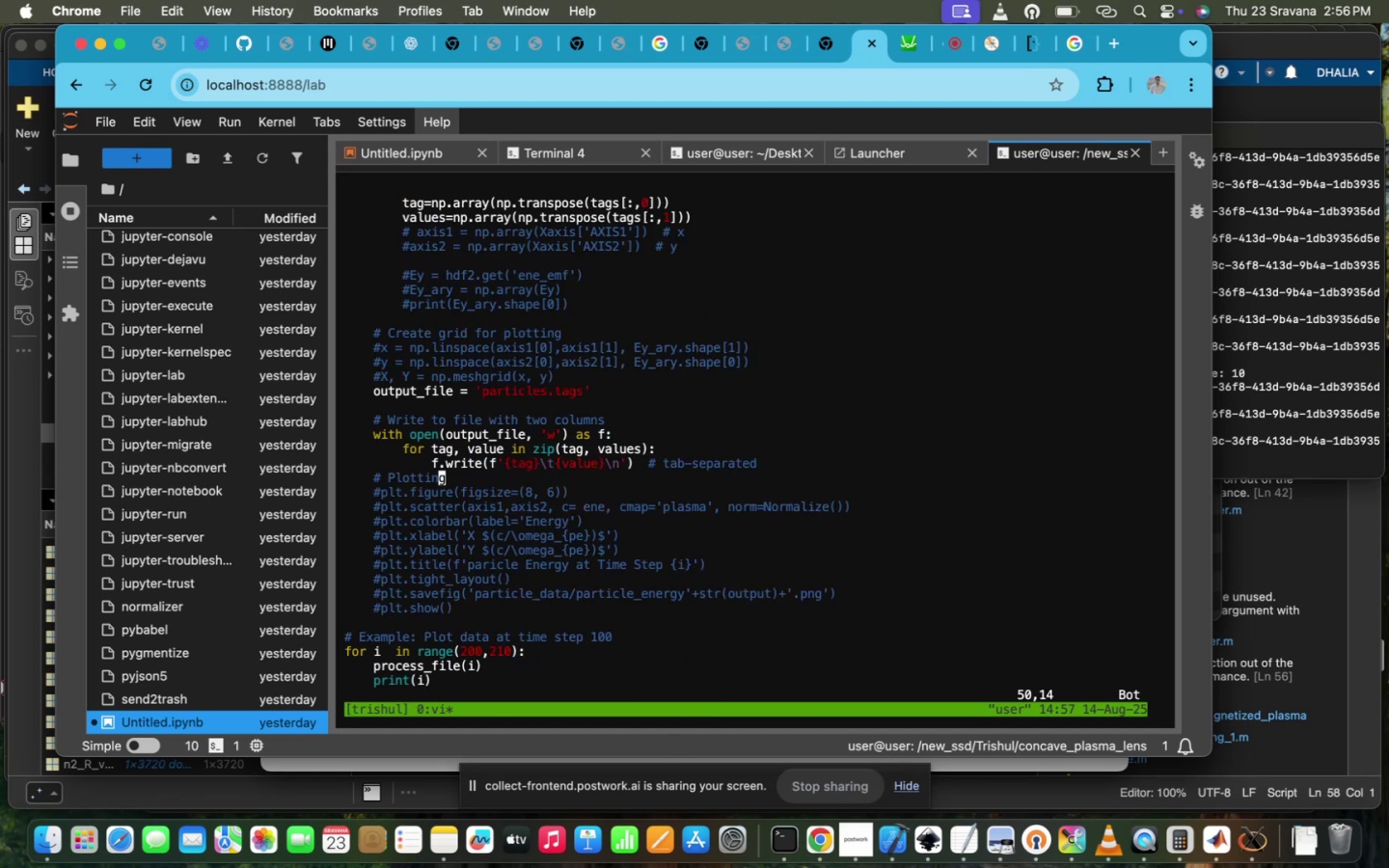 
key(ArrowUp)
 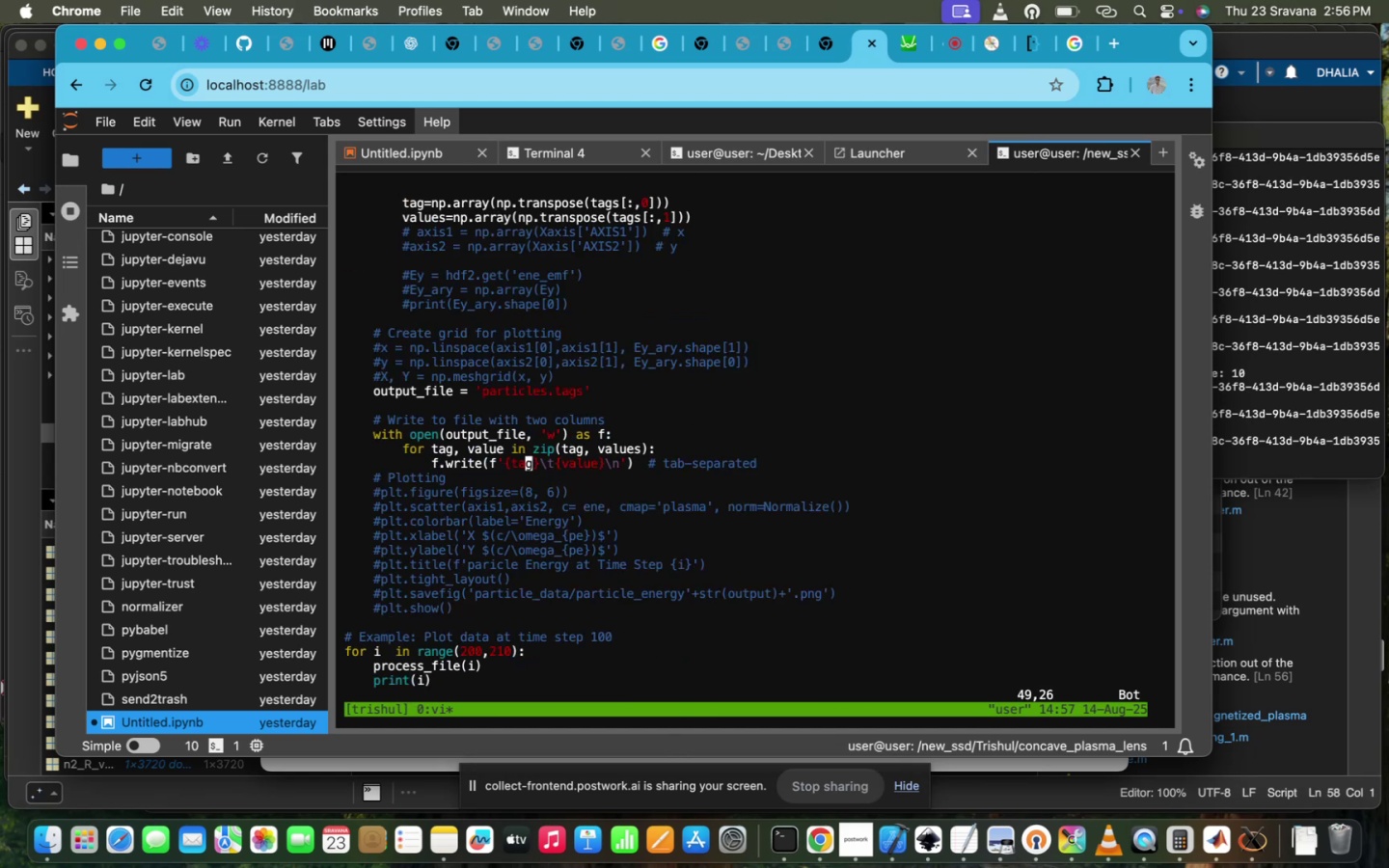 
key(ArrowLeft)
 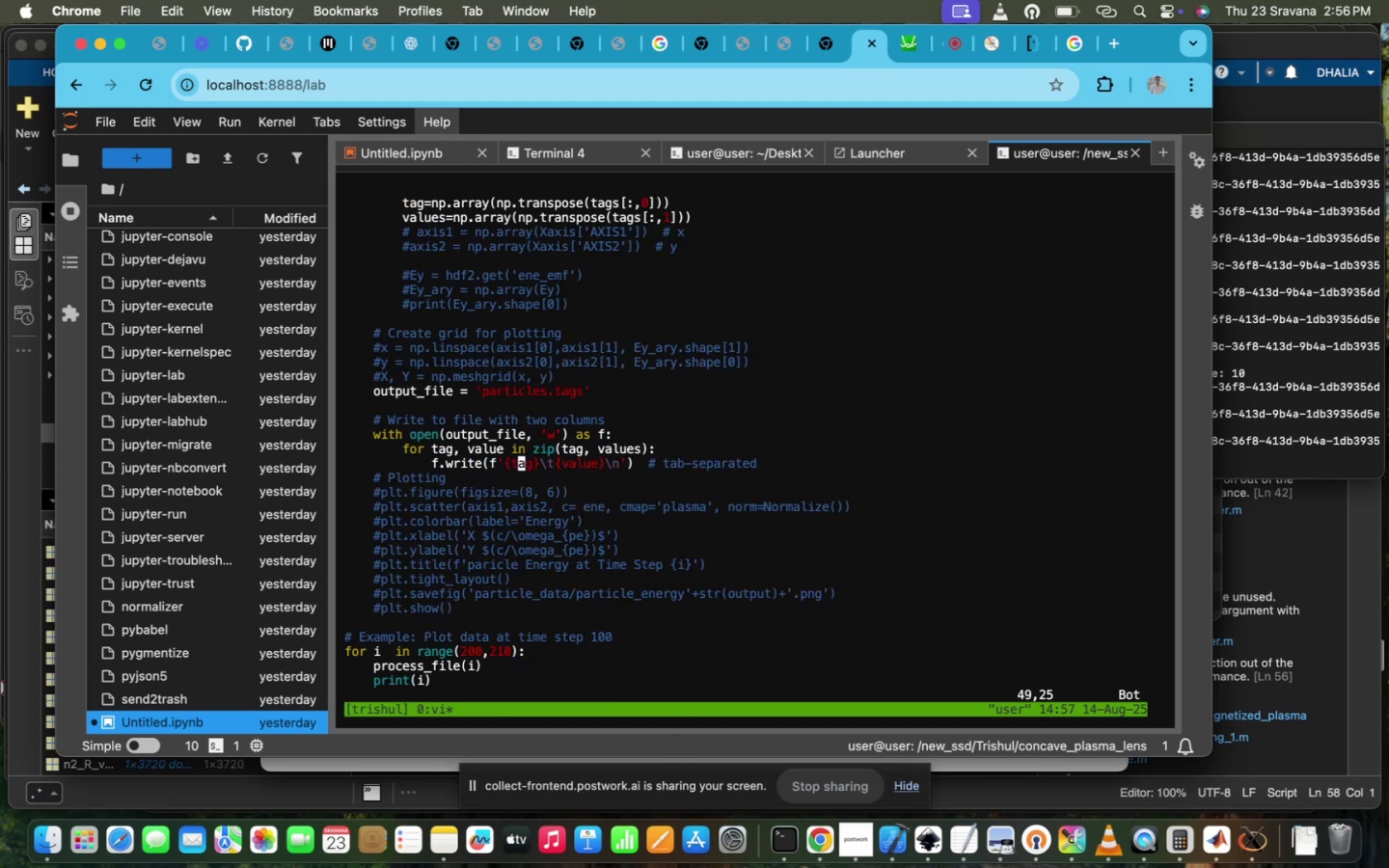 
key(ArrowLeft)
 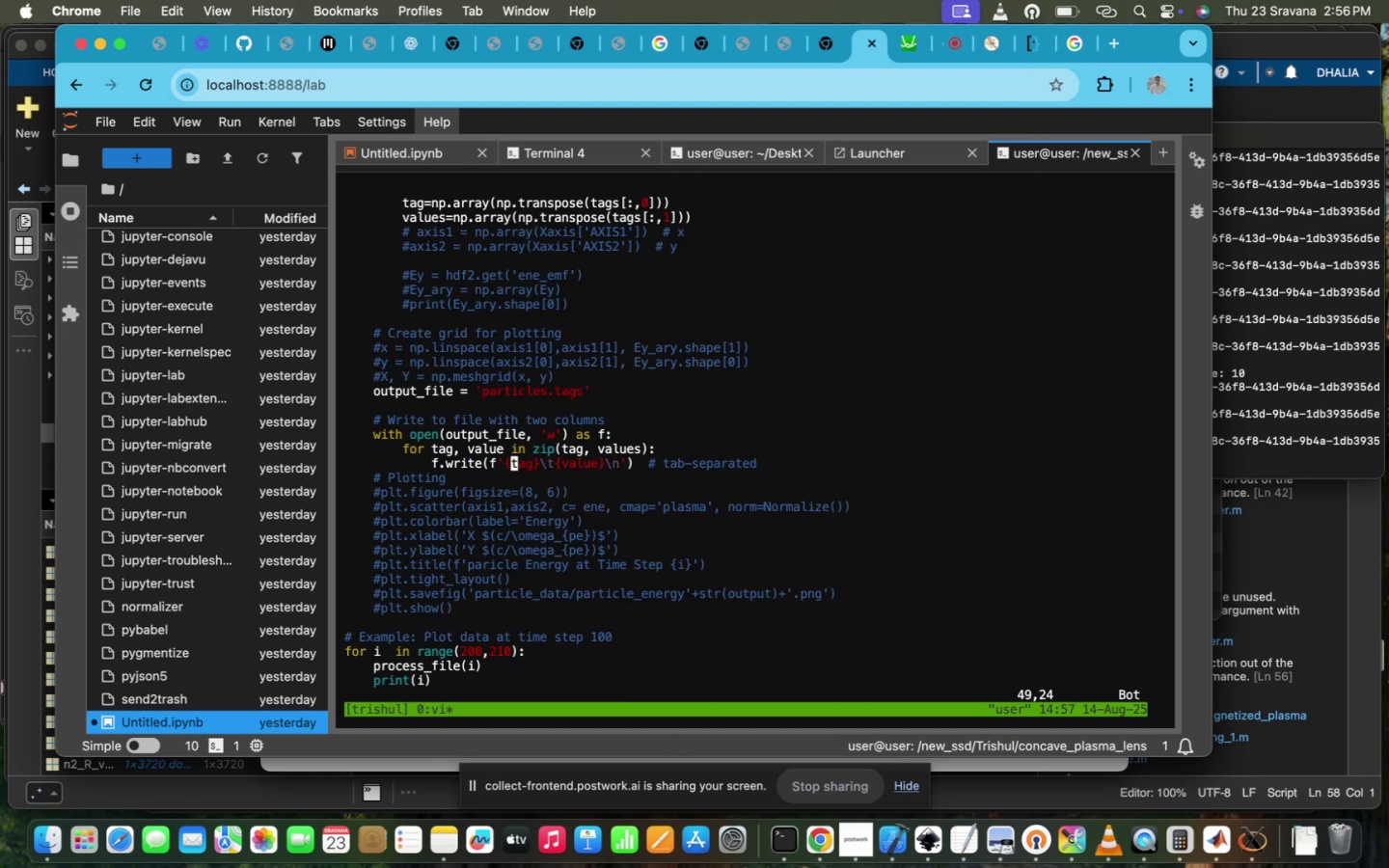 
key(ArrowLeft)
 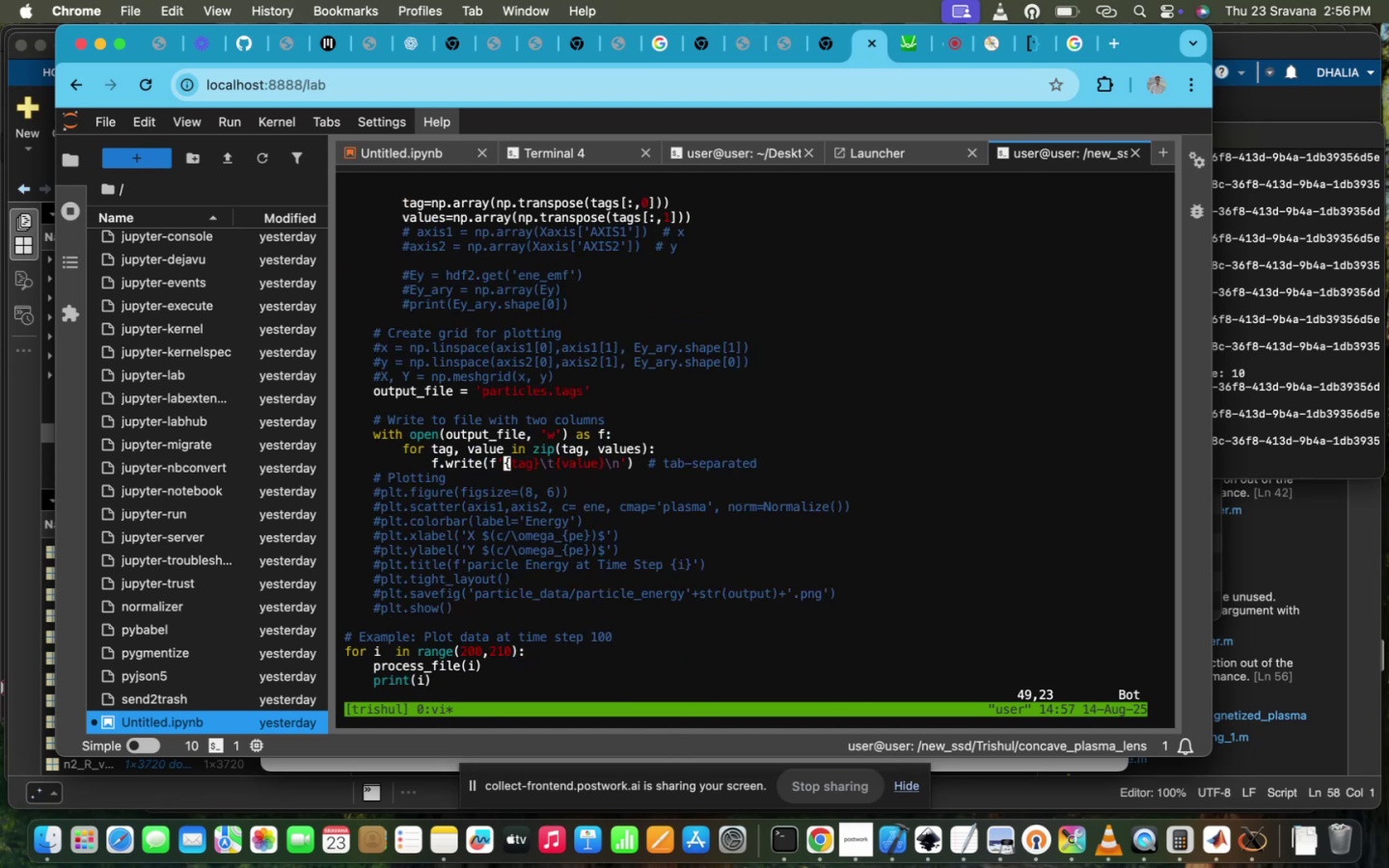 
type(i\t)
key(Escape)
type(:wq!)
 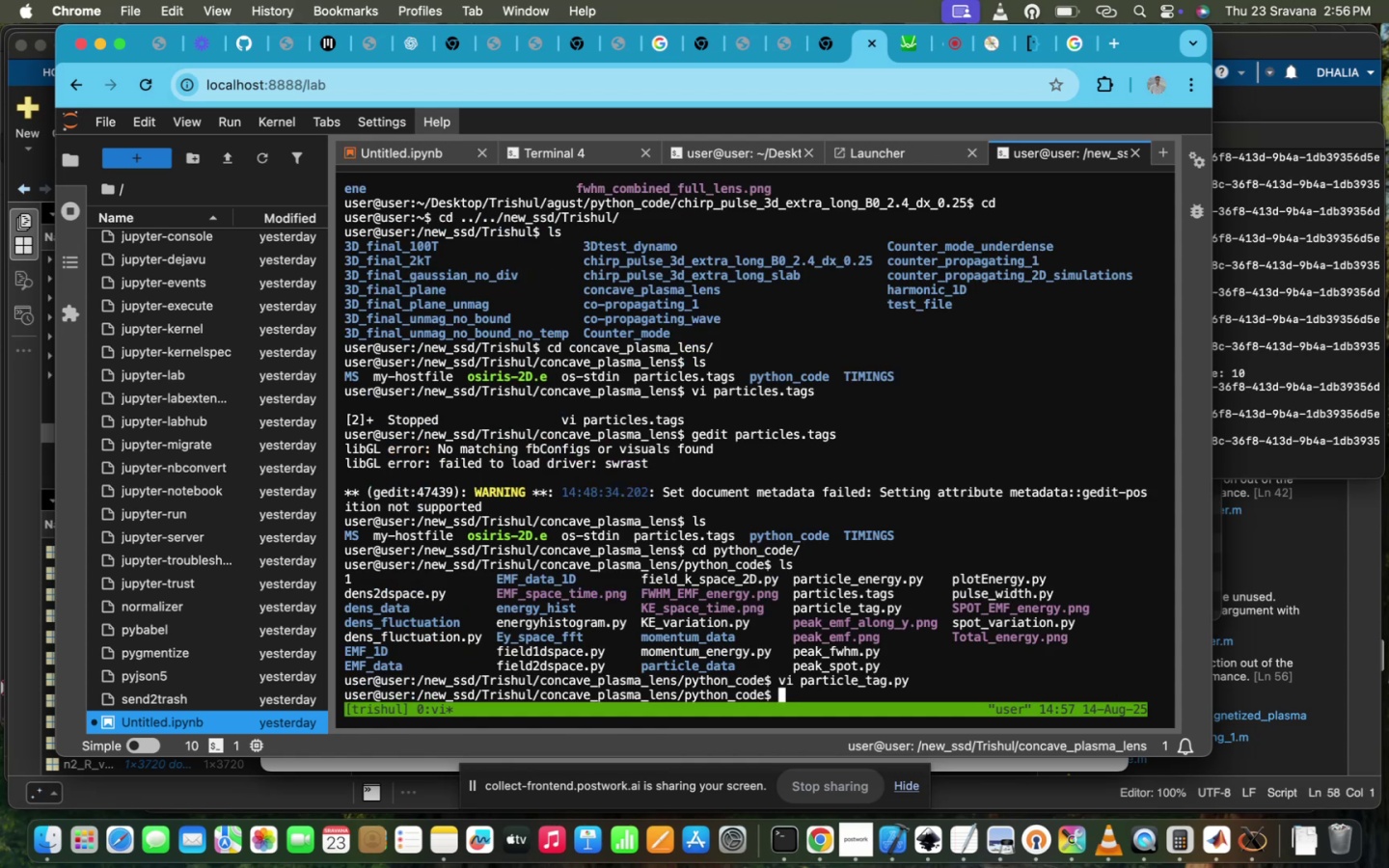 
 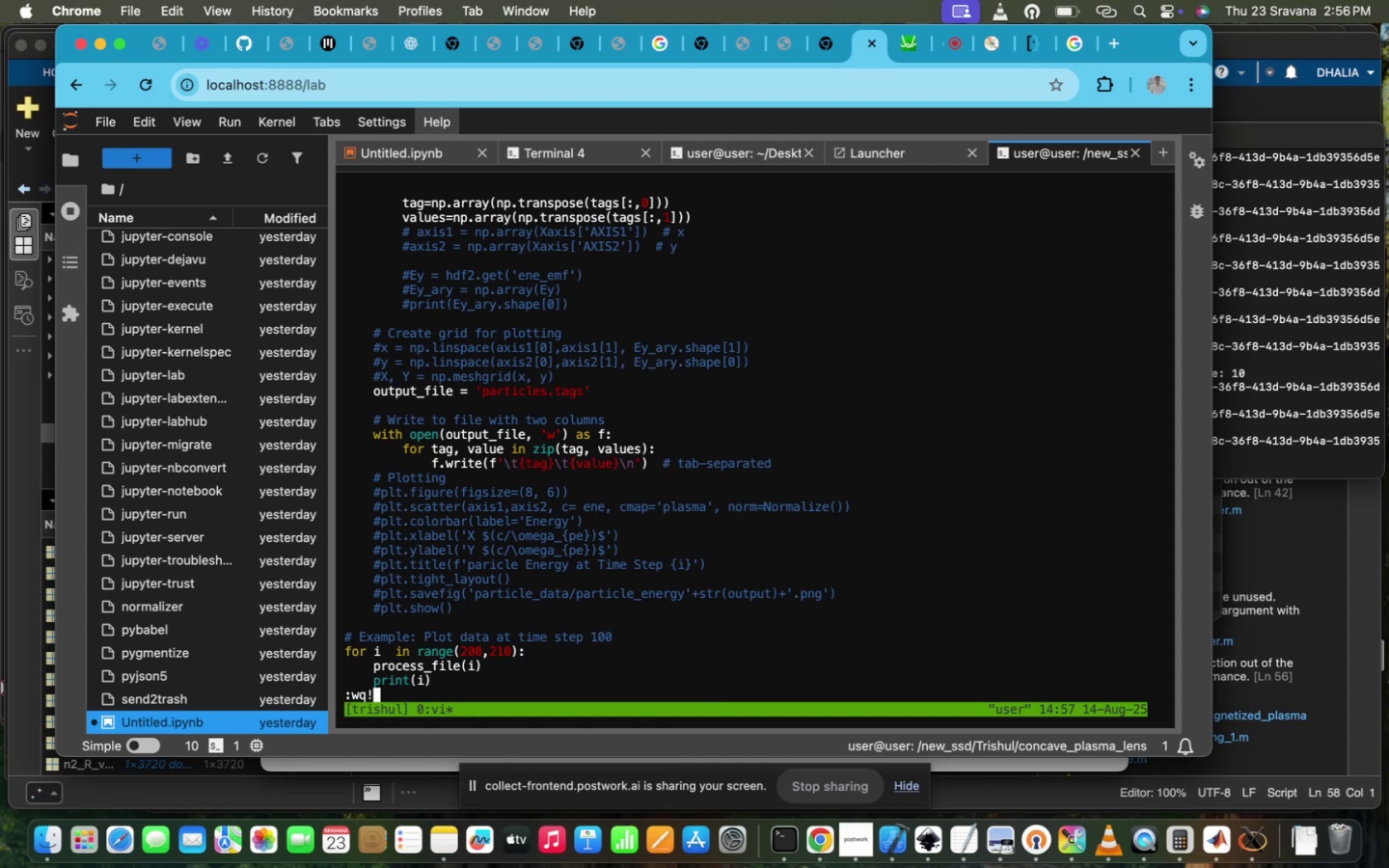 
key(Enter)
 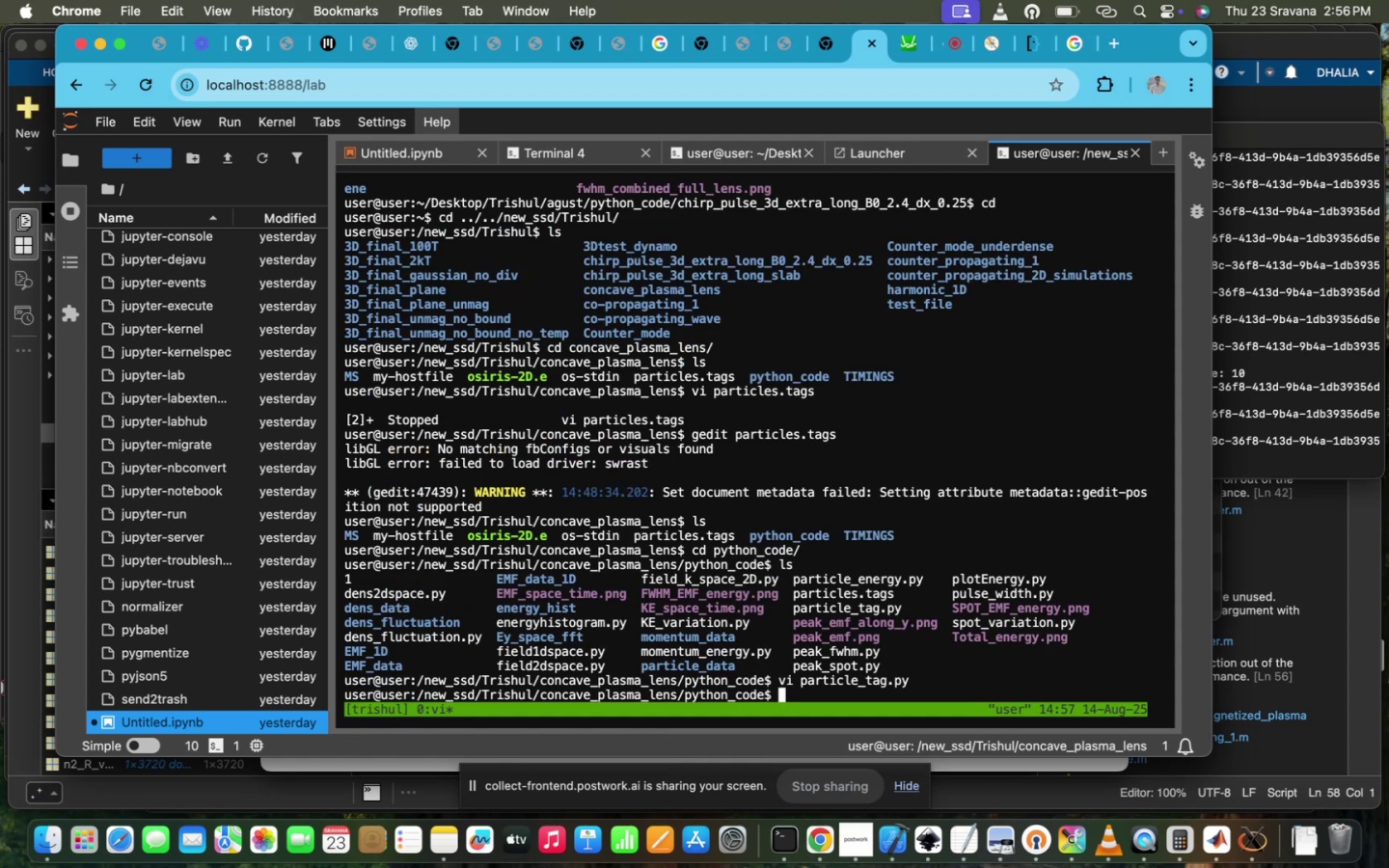 
key(ArrowUp)
 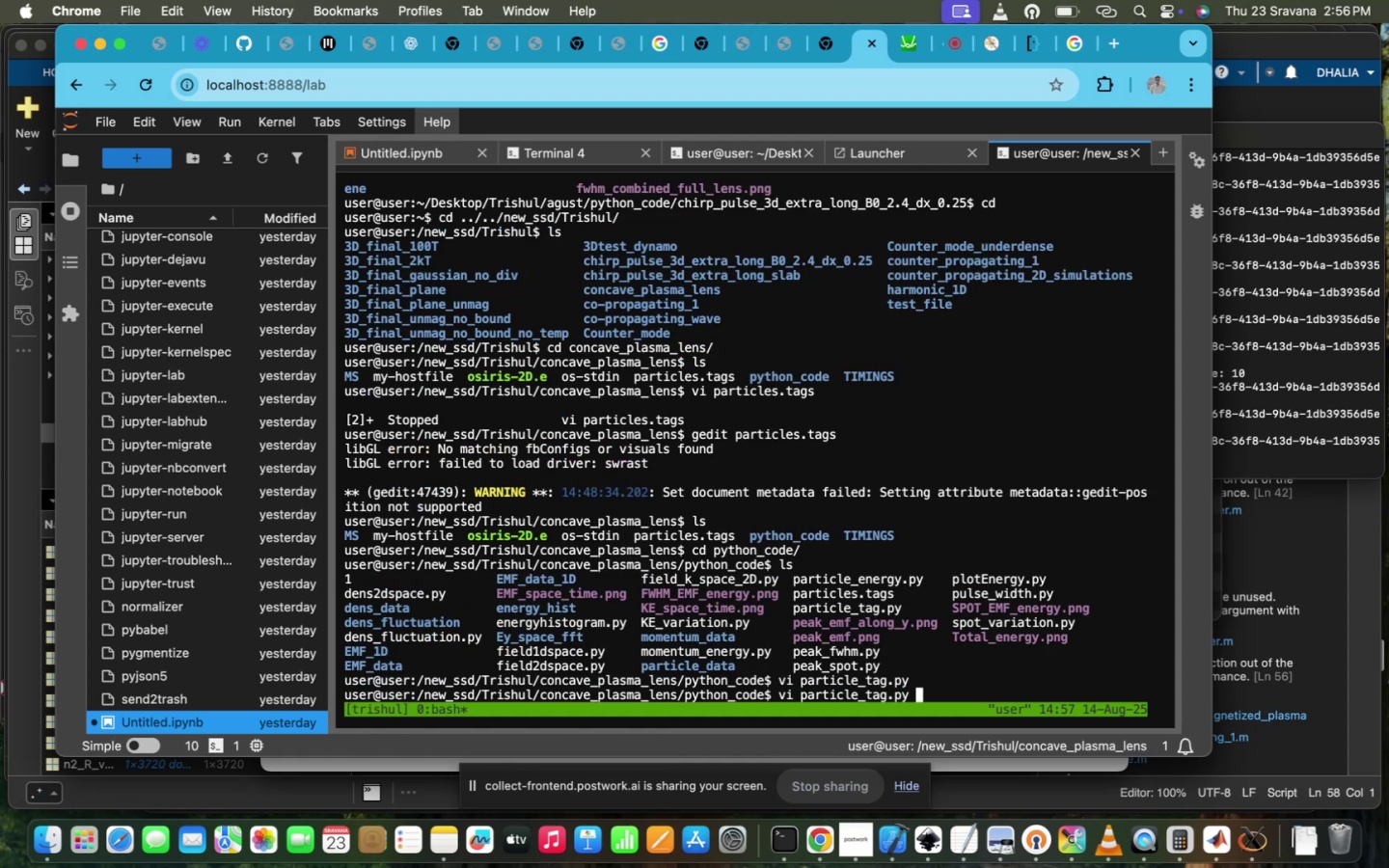 
key(ArrowUp)
 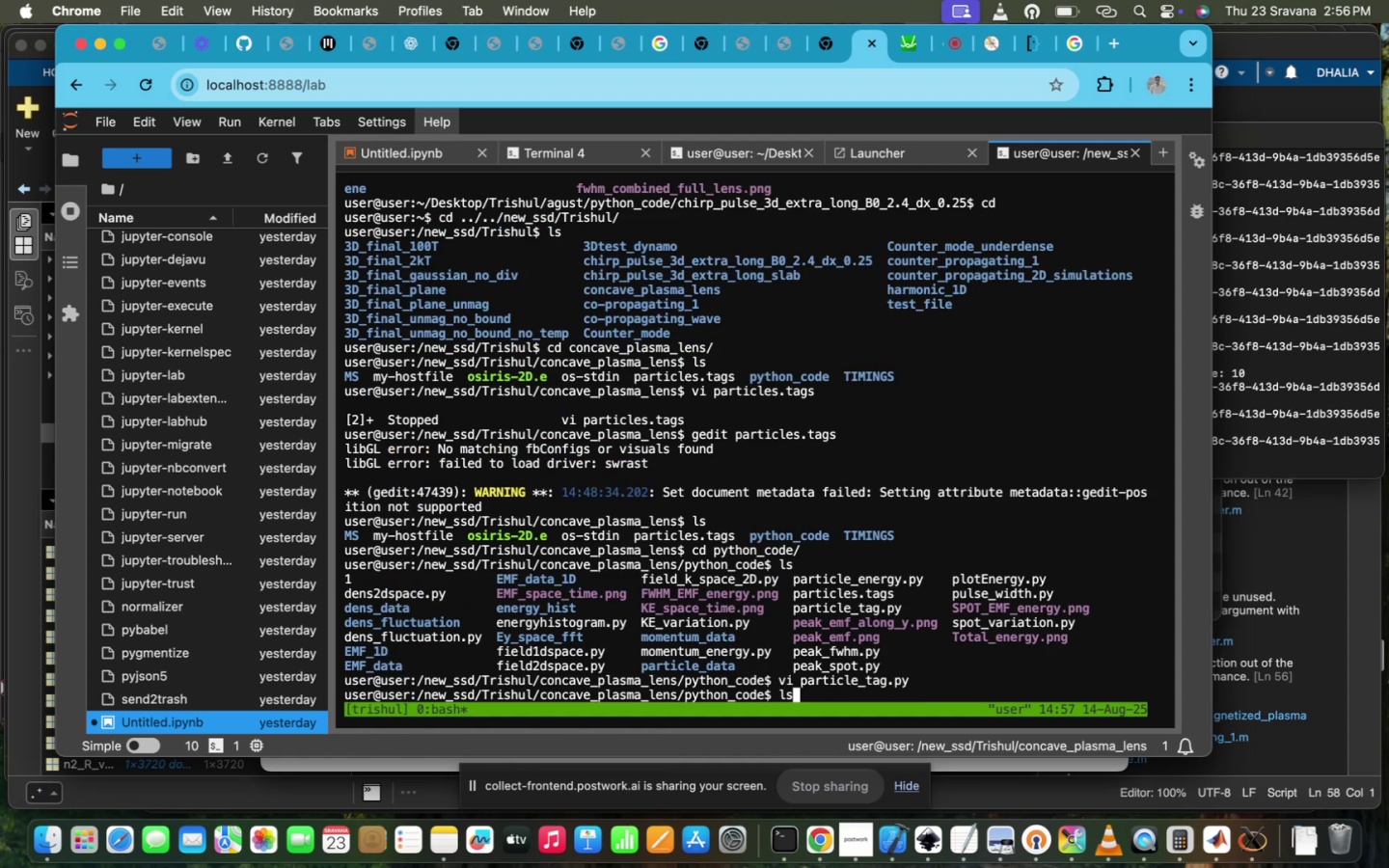 
key(ArrowUp)
 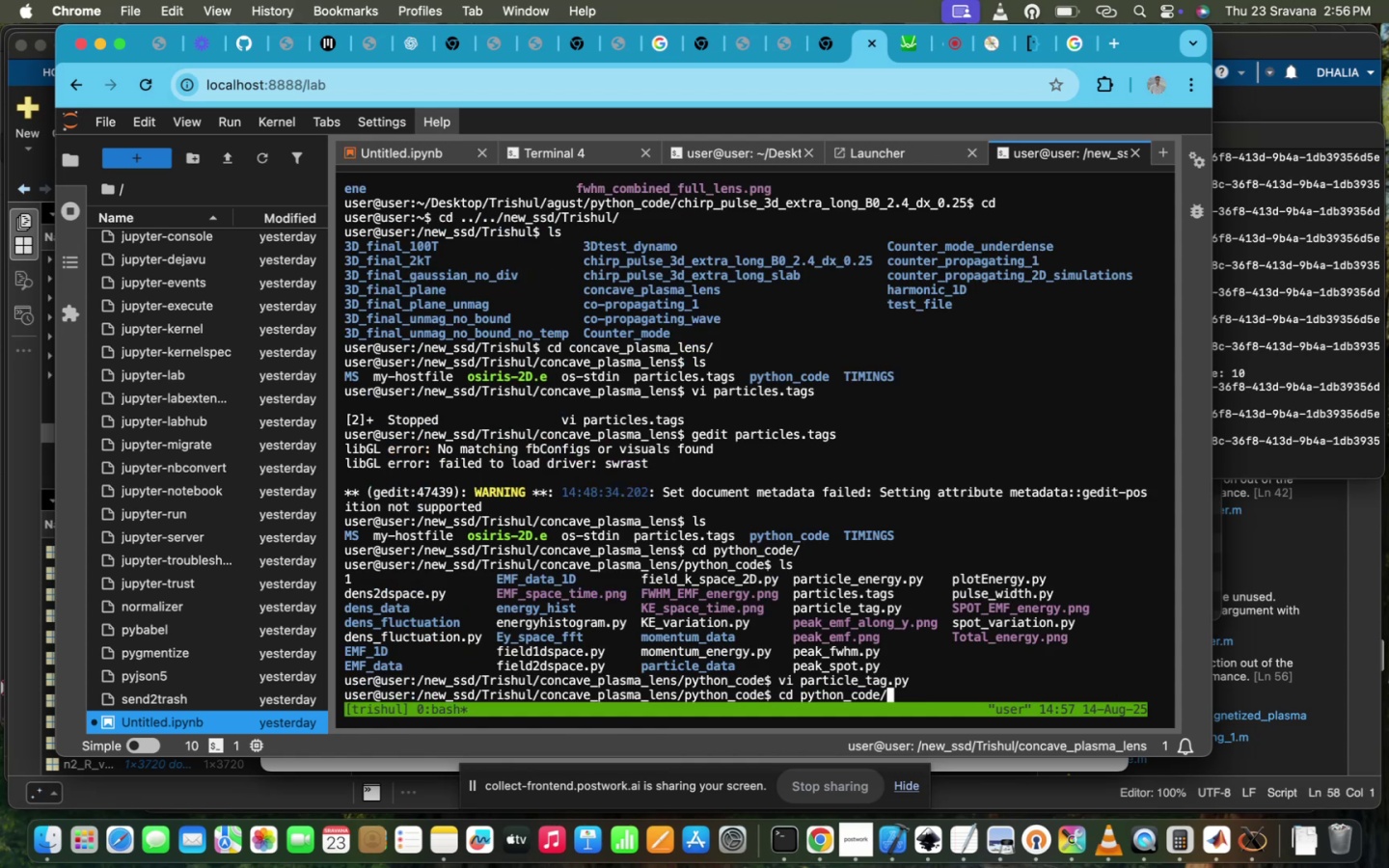 
key(ArrowDown)
 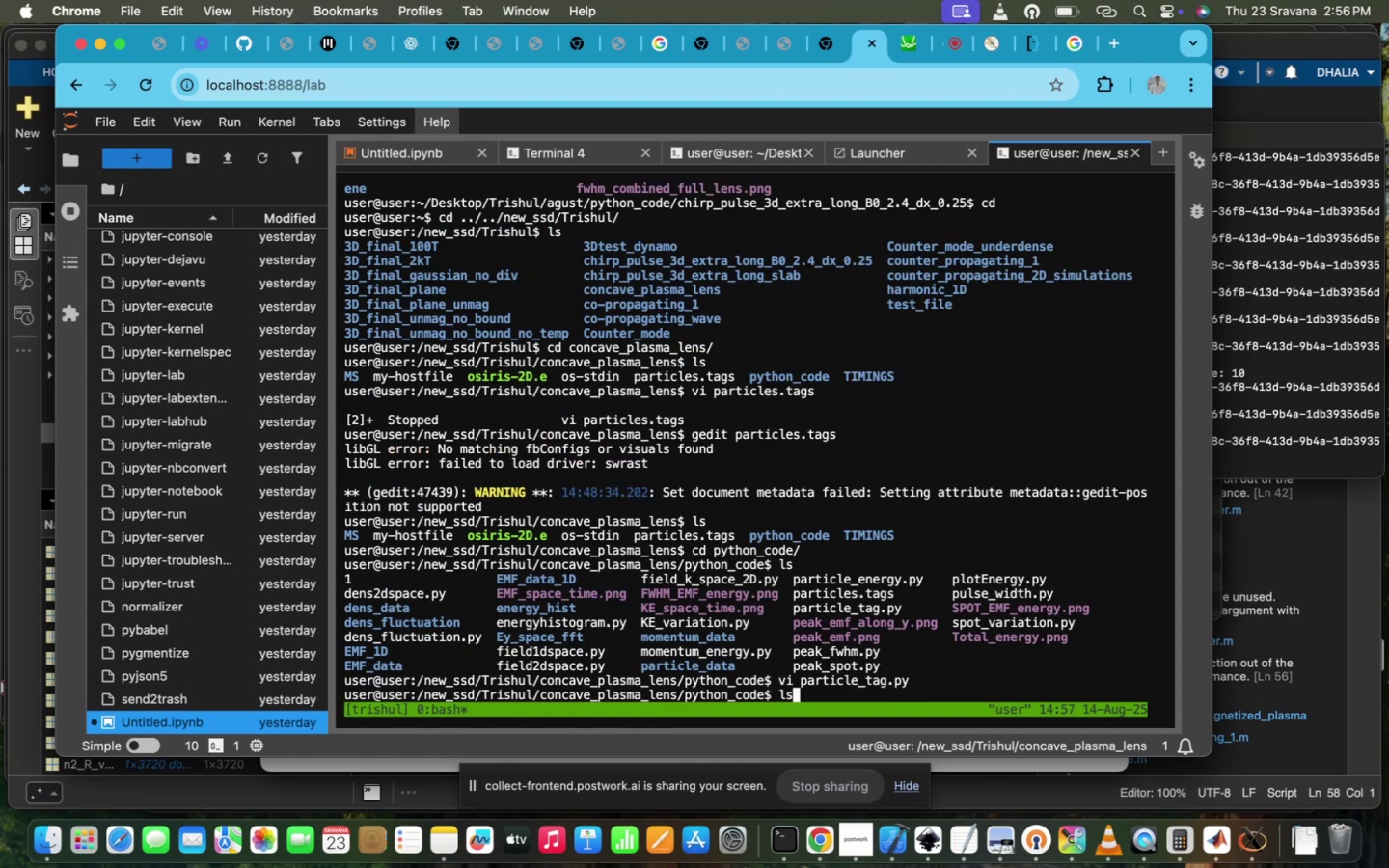 
key(ArrowDown)
 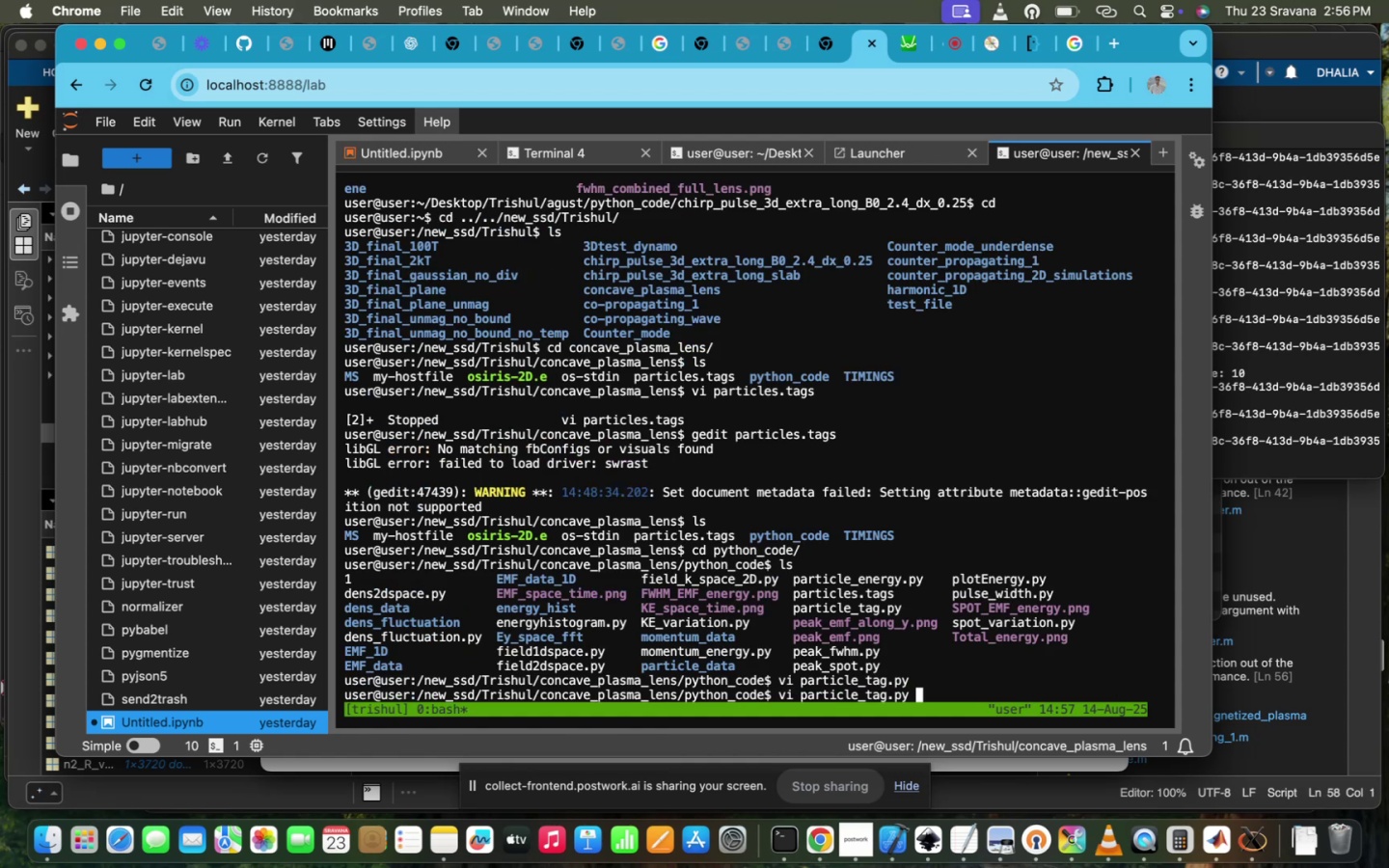 
key(ArrowDown)
 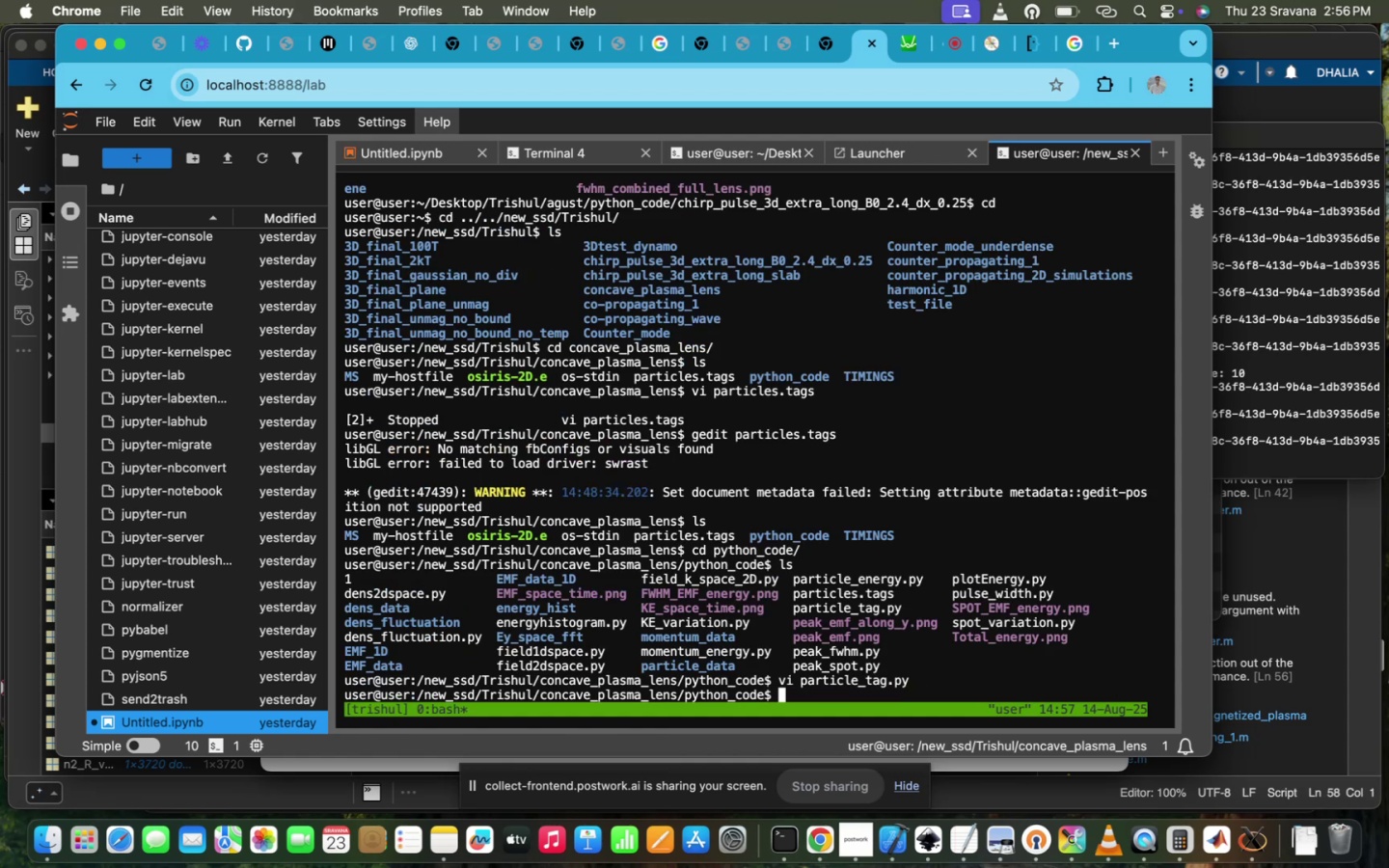 
type(pyth)
key(Tab)
type(e p)
key(Backspace)
key(Backspace)
key(Backspace)
type(e)
 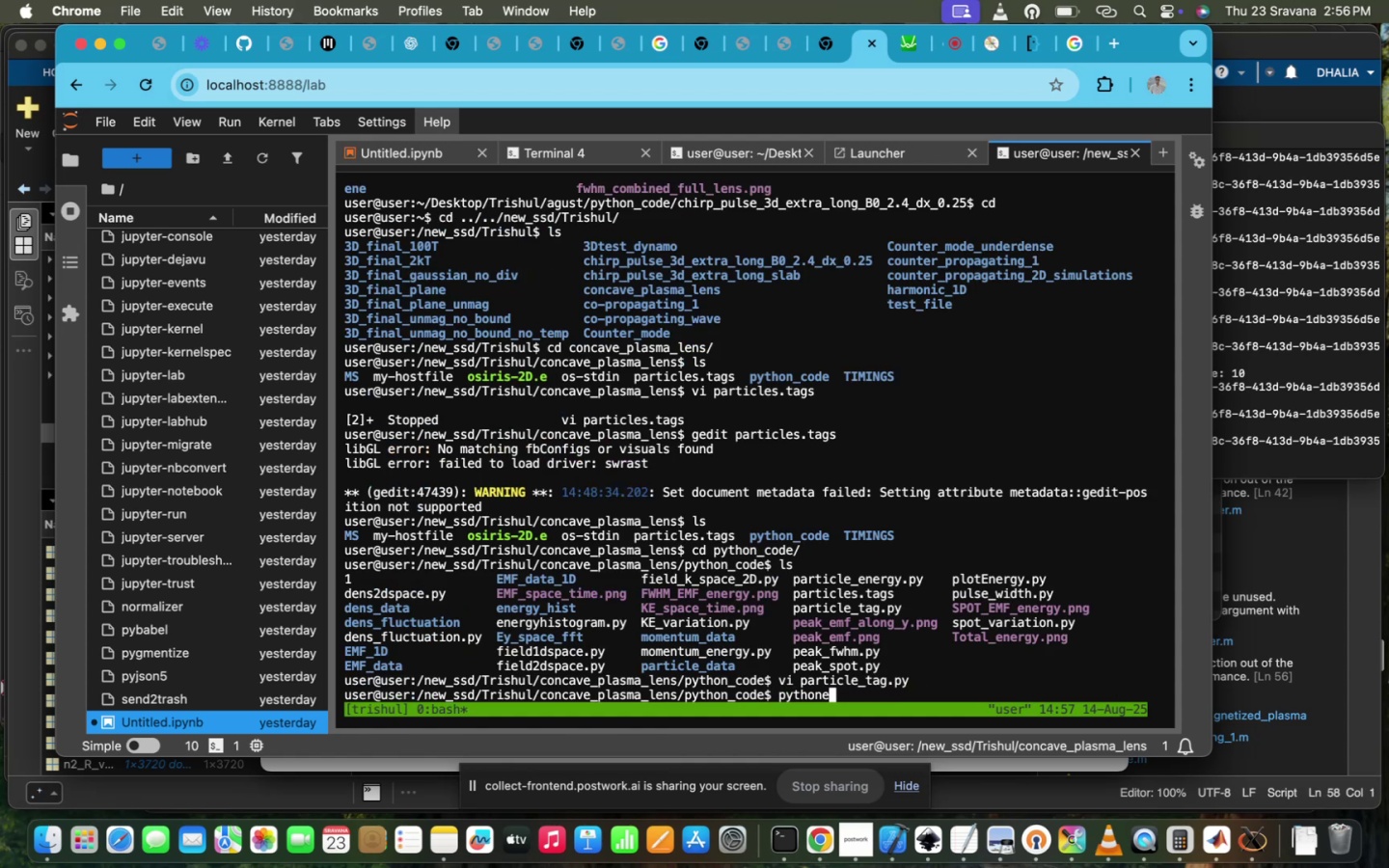 
key(Meta+MetaRight)
 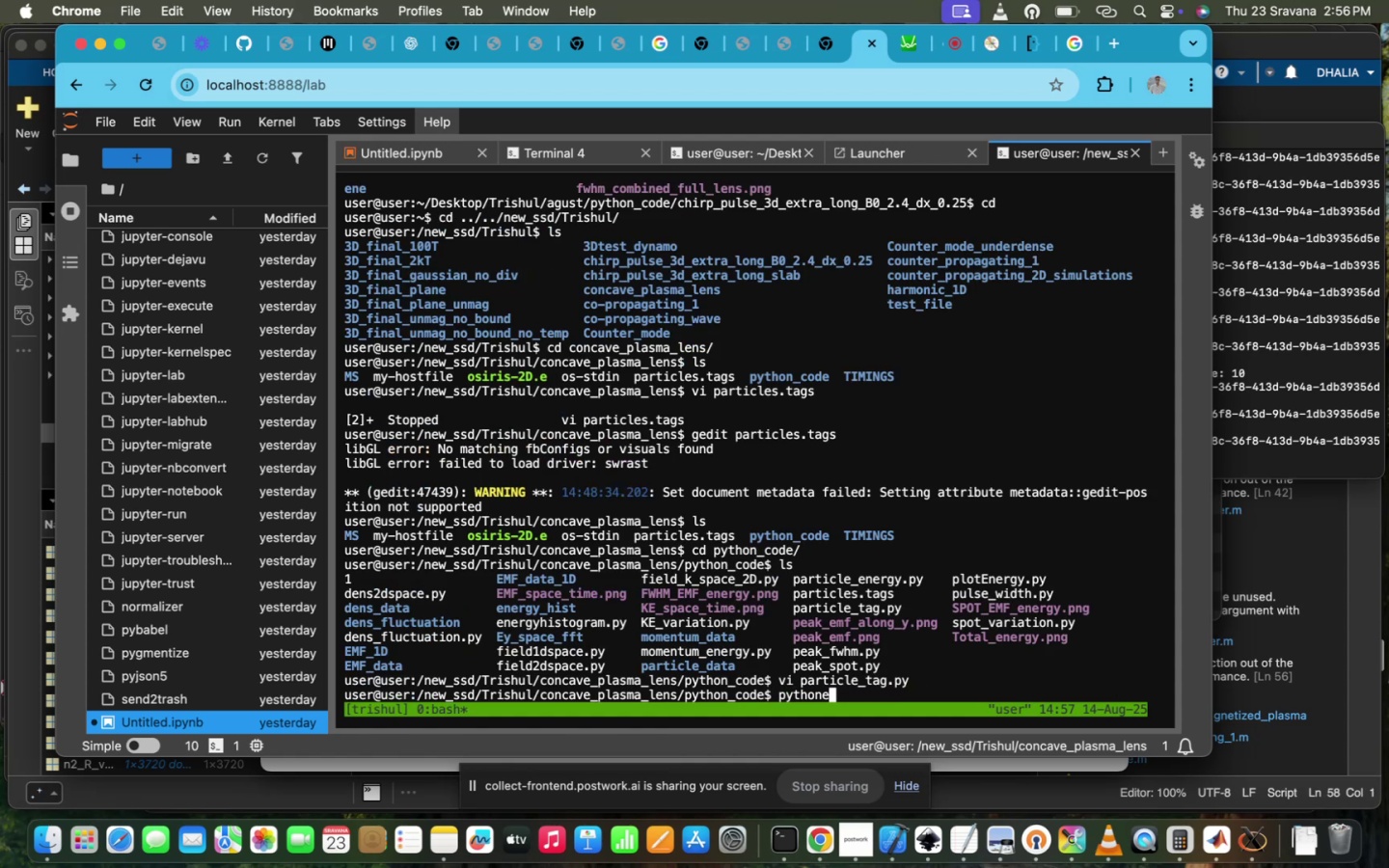 
key(Backspace)
type(3 pa)
key(Tab)
type(t)
key(Tab)
 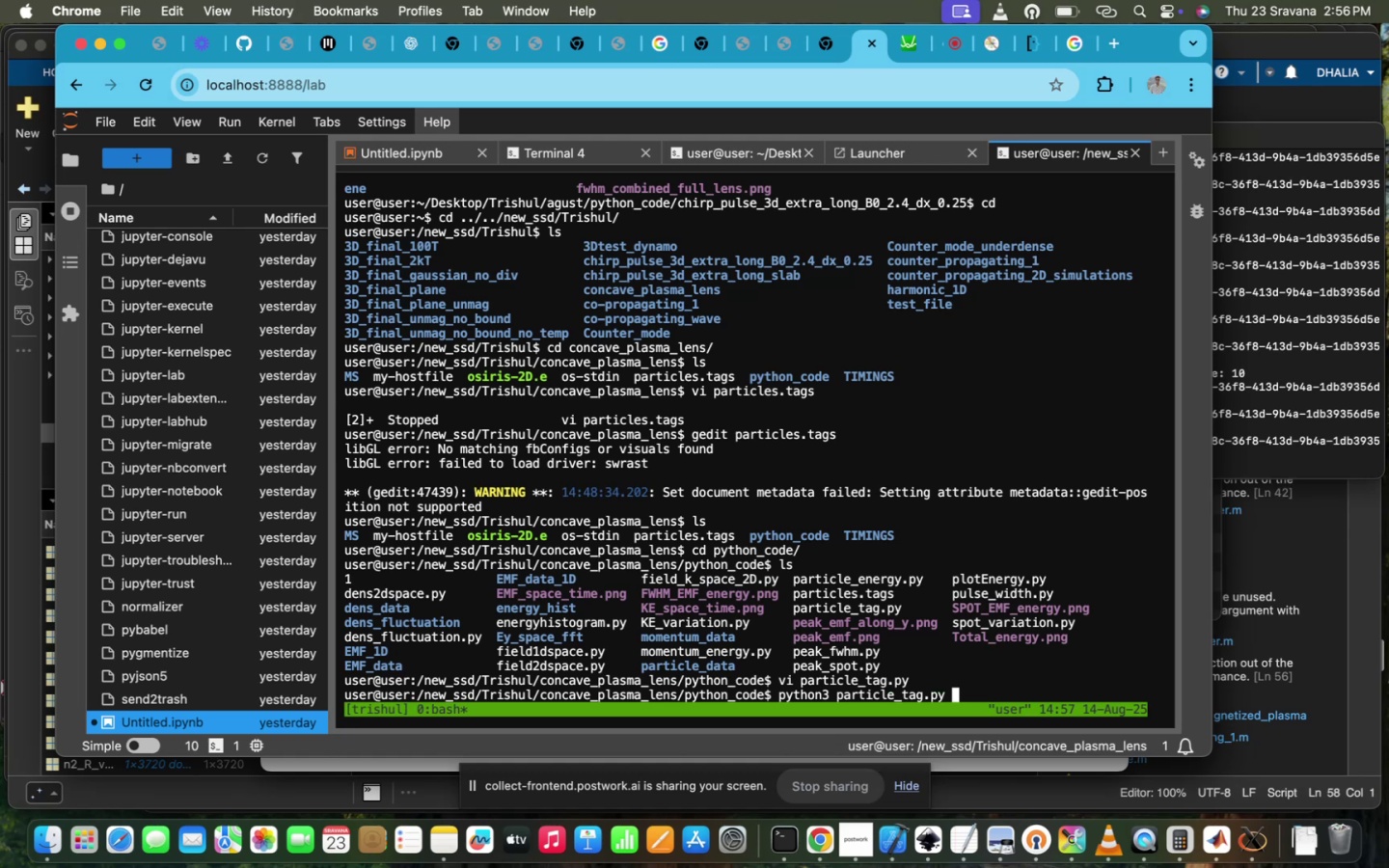 
key(Enter)
 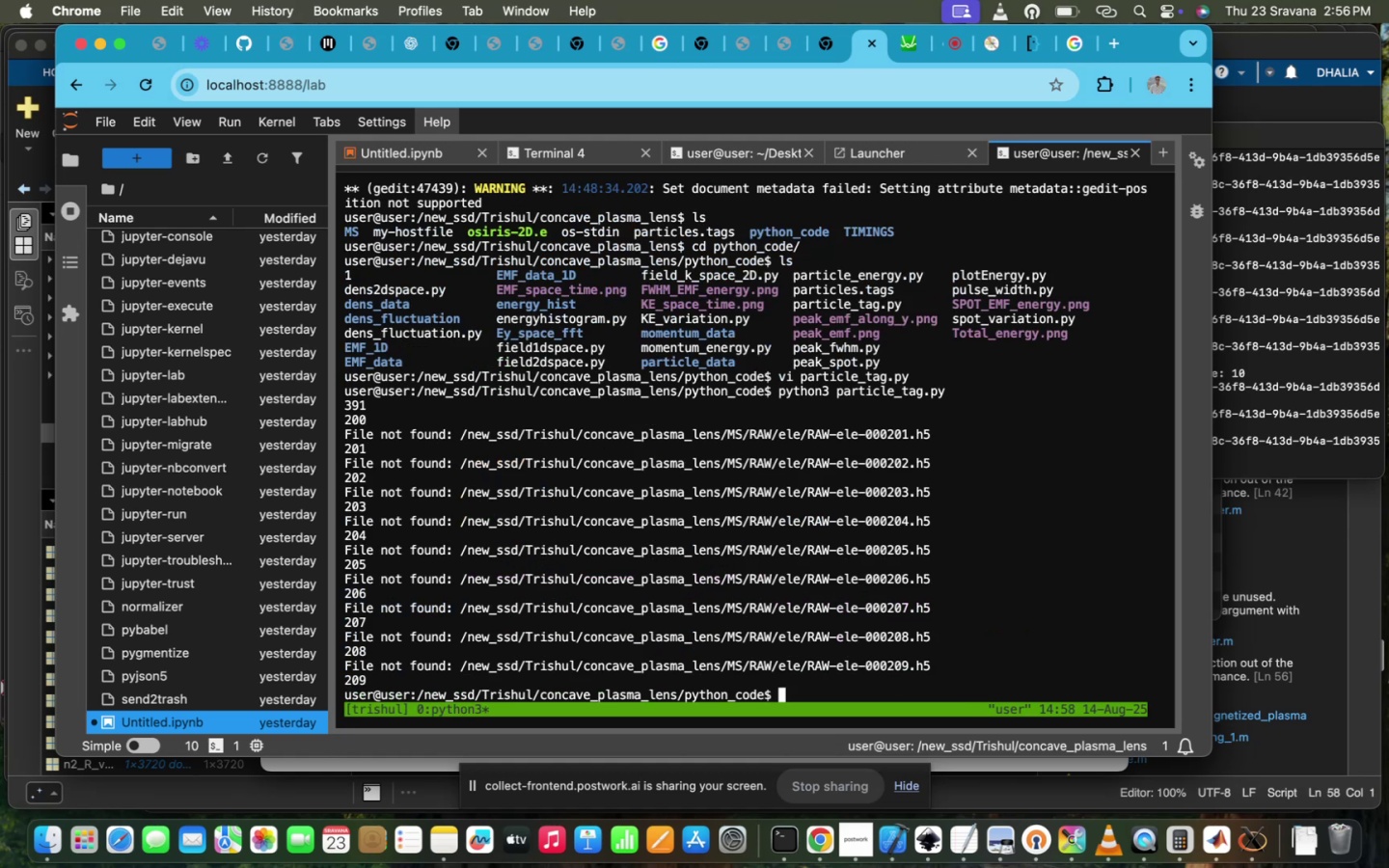 
type(vi pa)
key(Tab)
type(s)
key(Tab)
 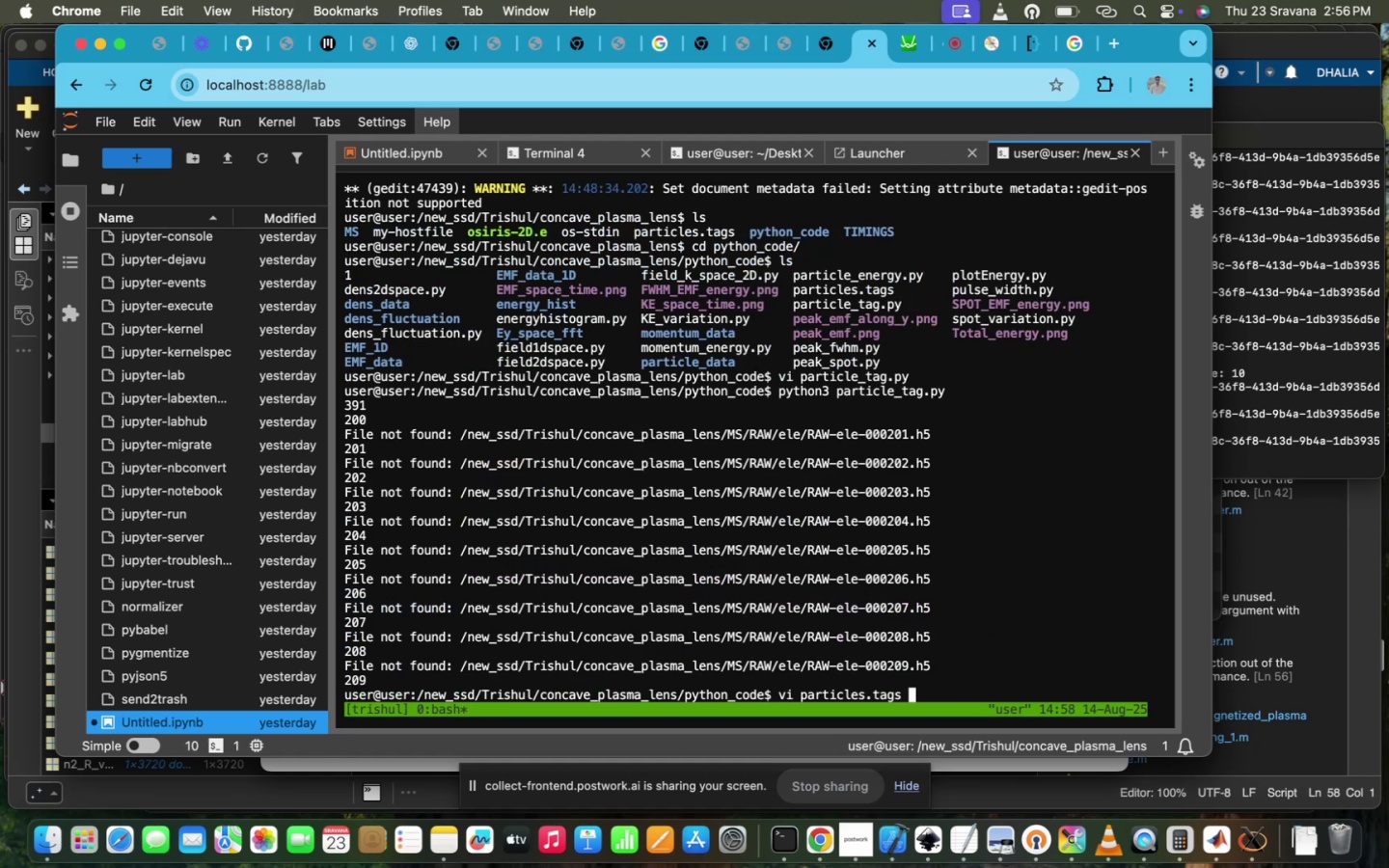 
key(Enter)
 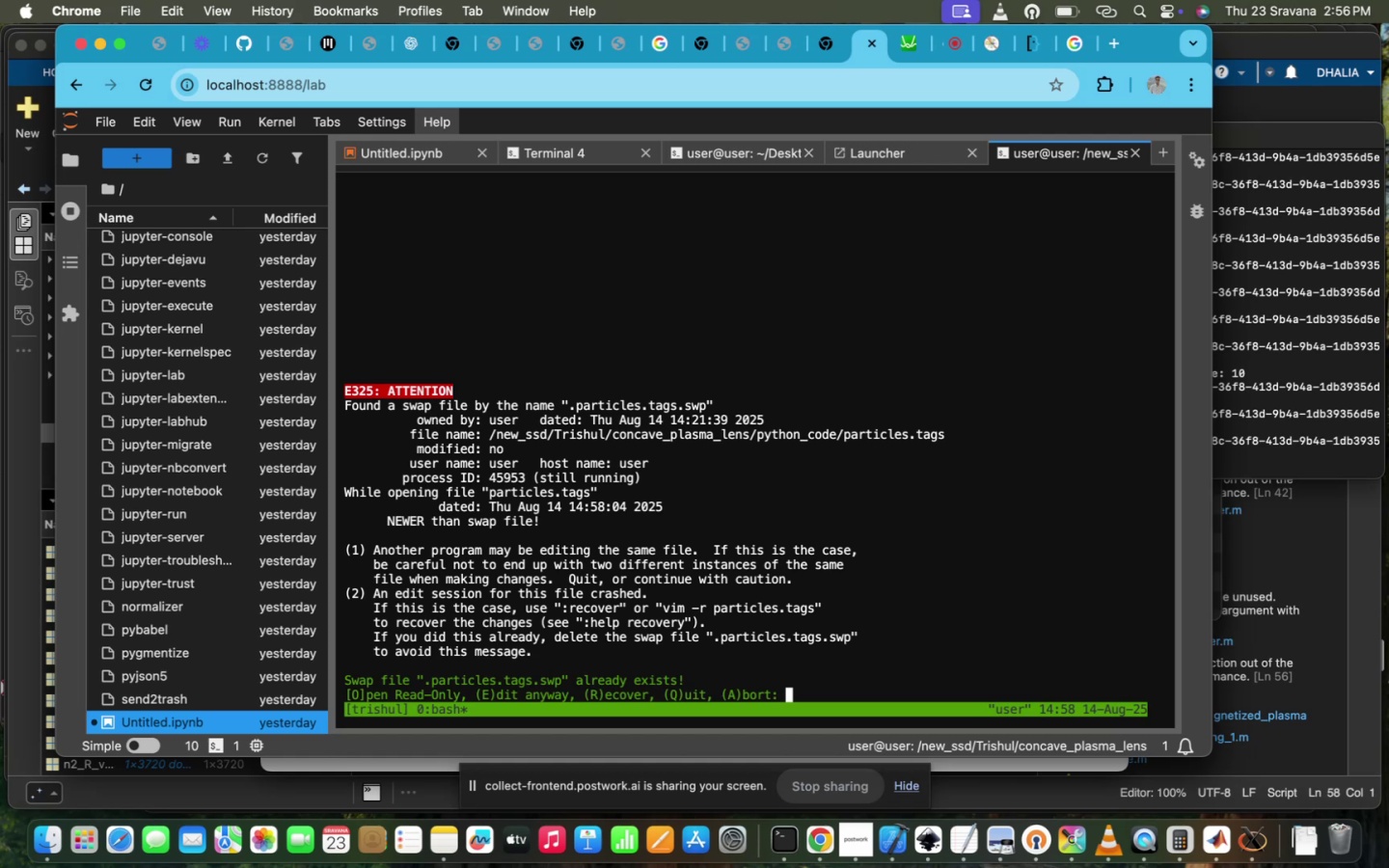 
key(Enter)
 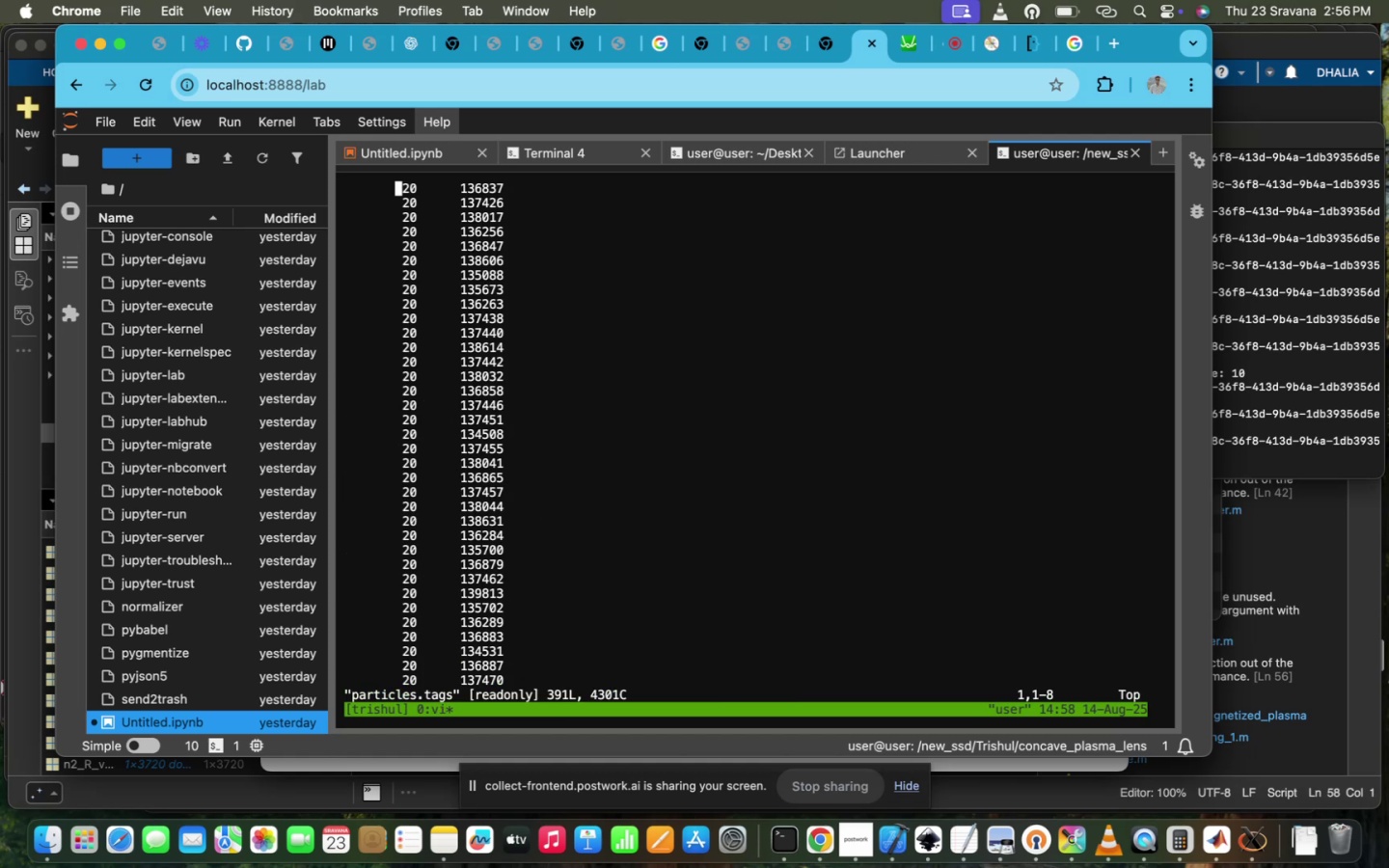 
key(Control+ControlLeft)
 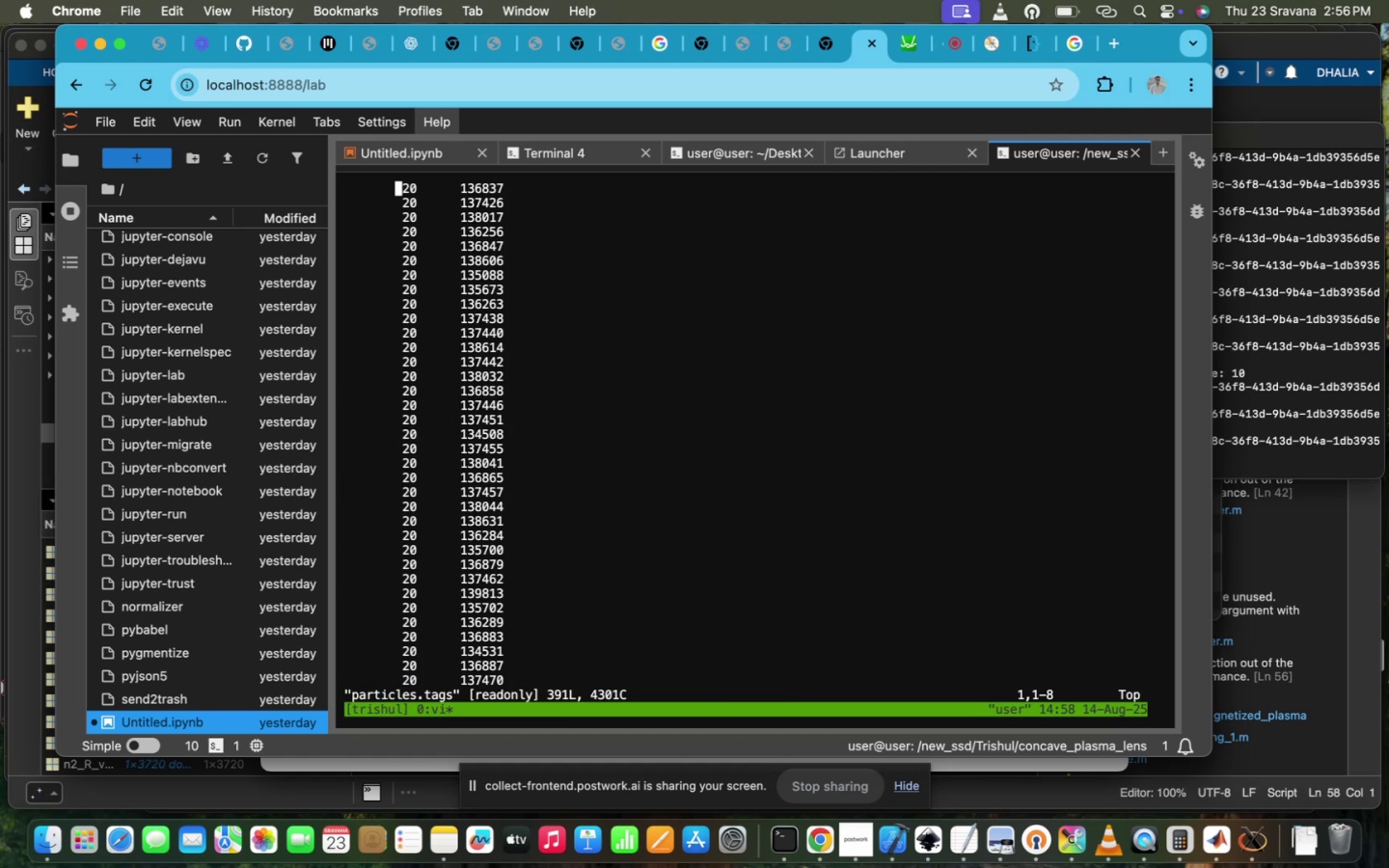 
key(Control+Z)
 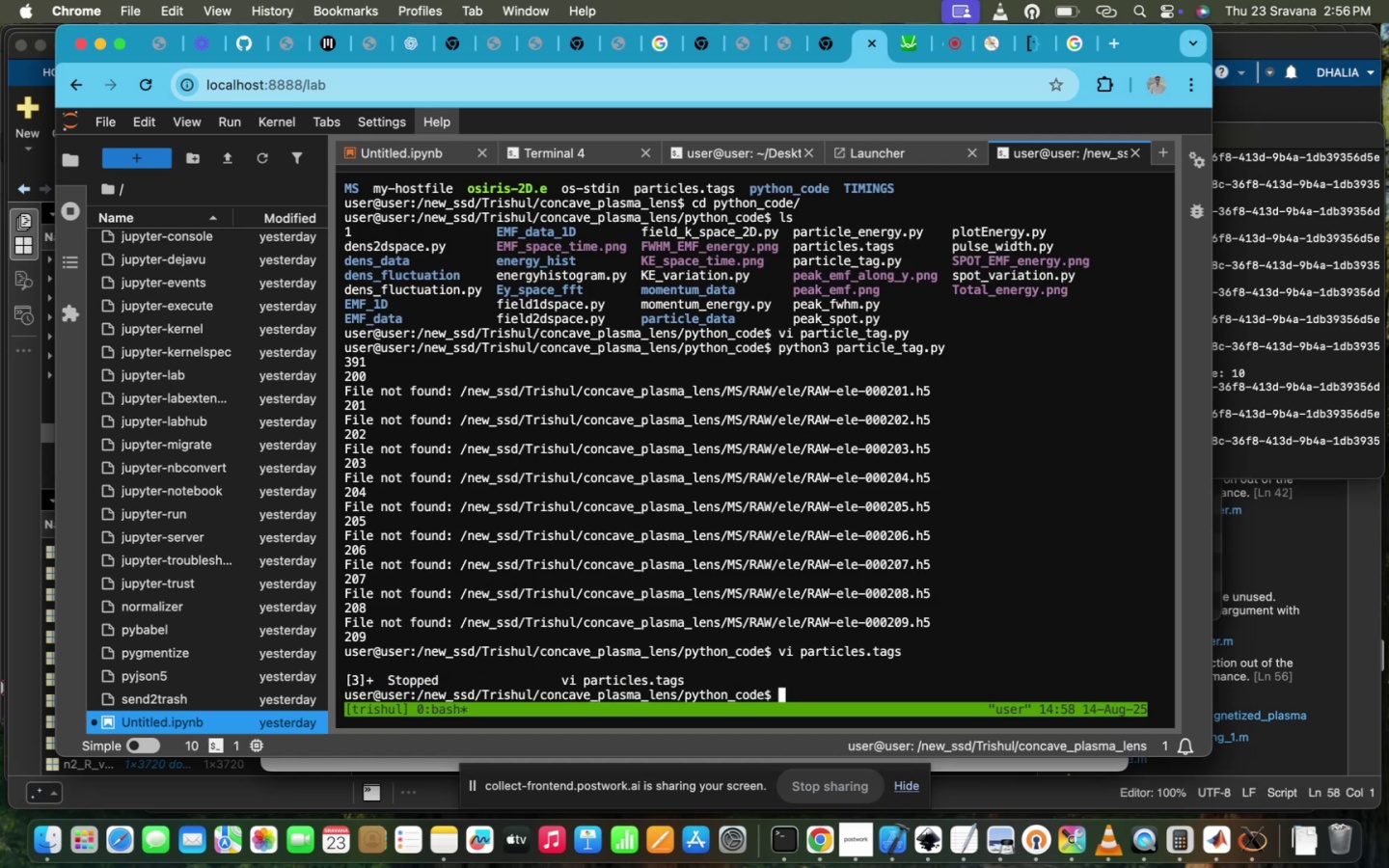 
type(cp  pa)
key(Tab)
type(s)
key(Tab)
type(../,)
key(Backspace)
type(.)
 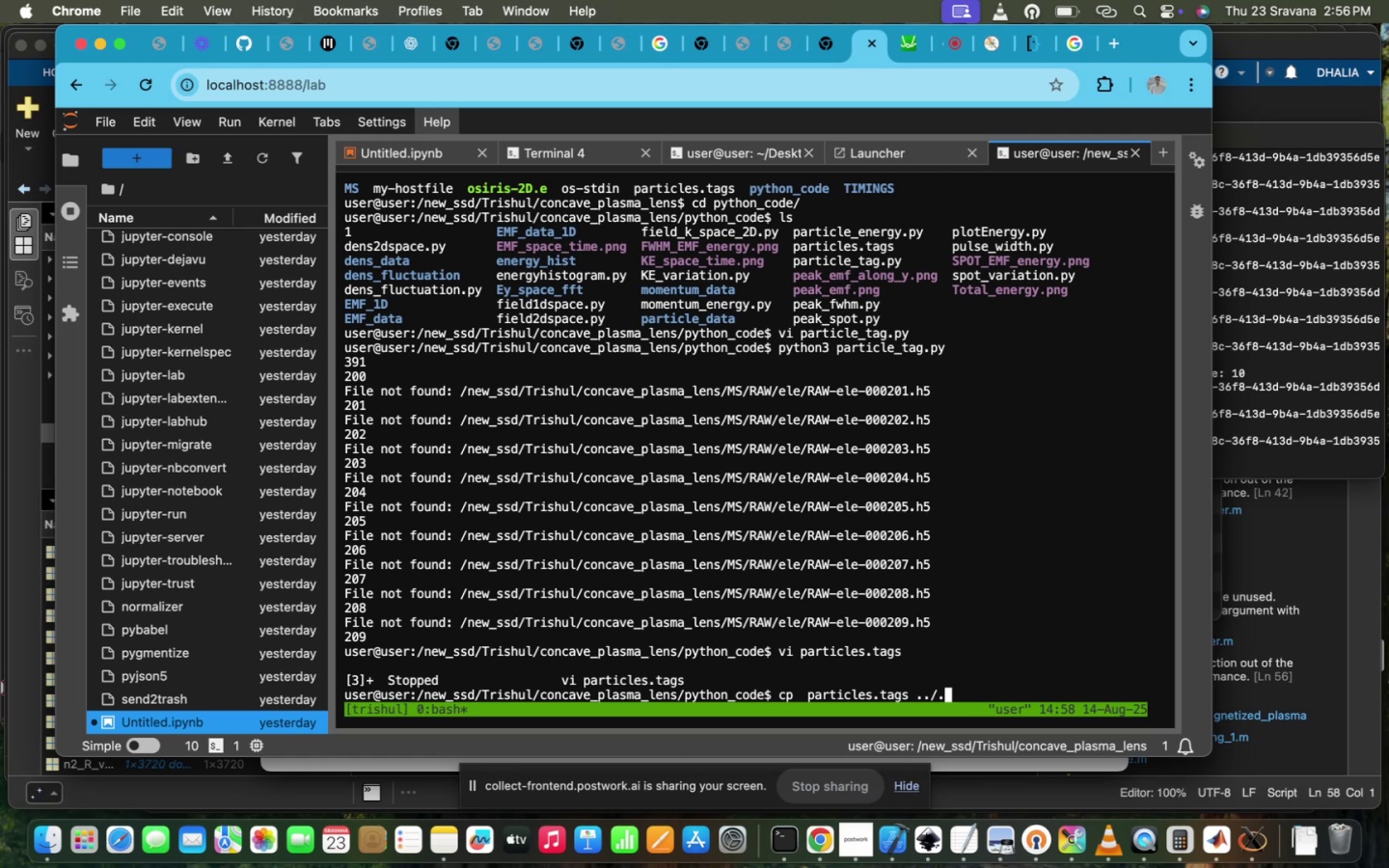 
key(Enter)
 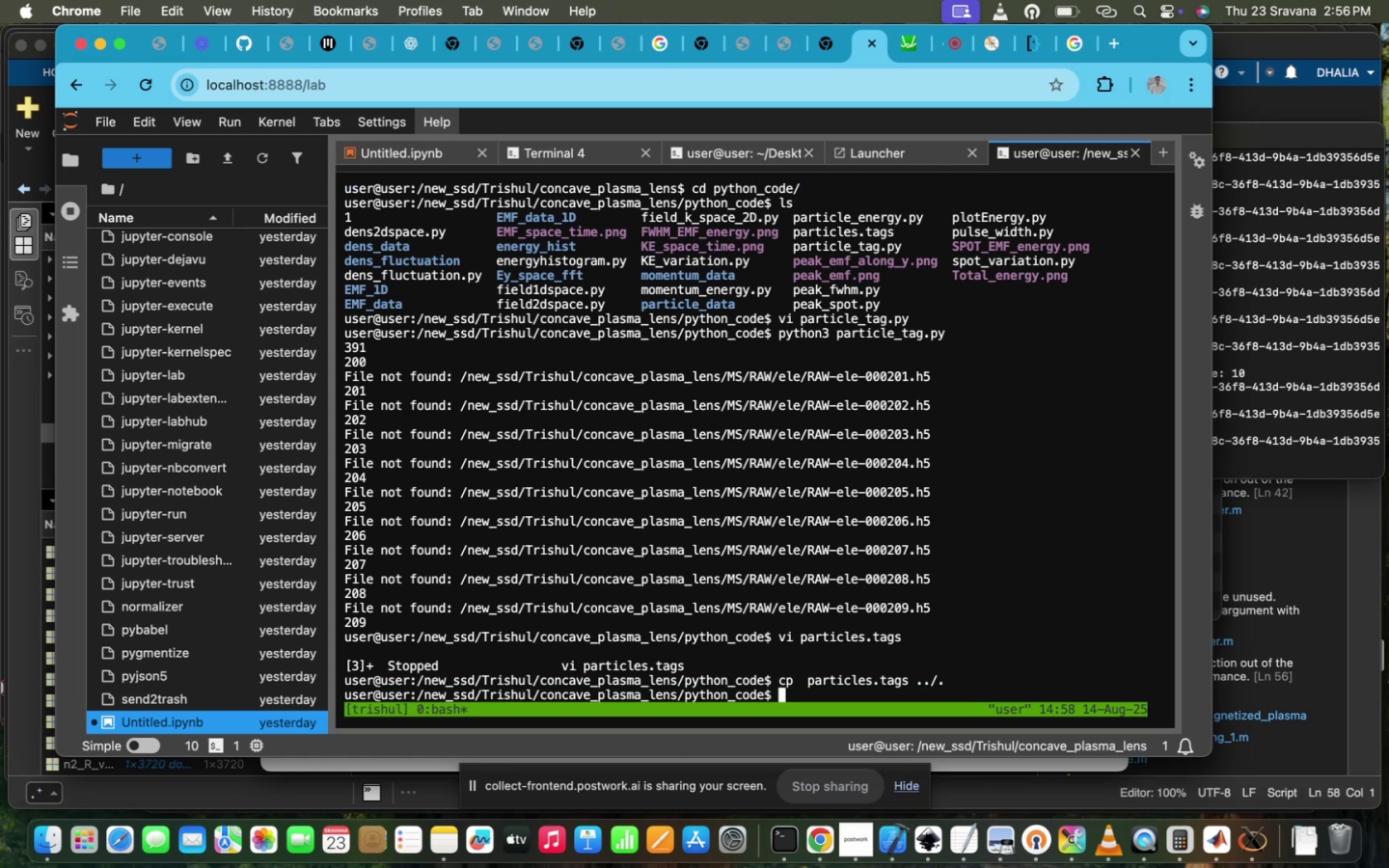 
key(C)
 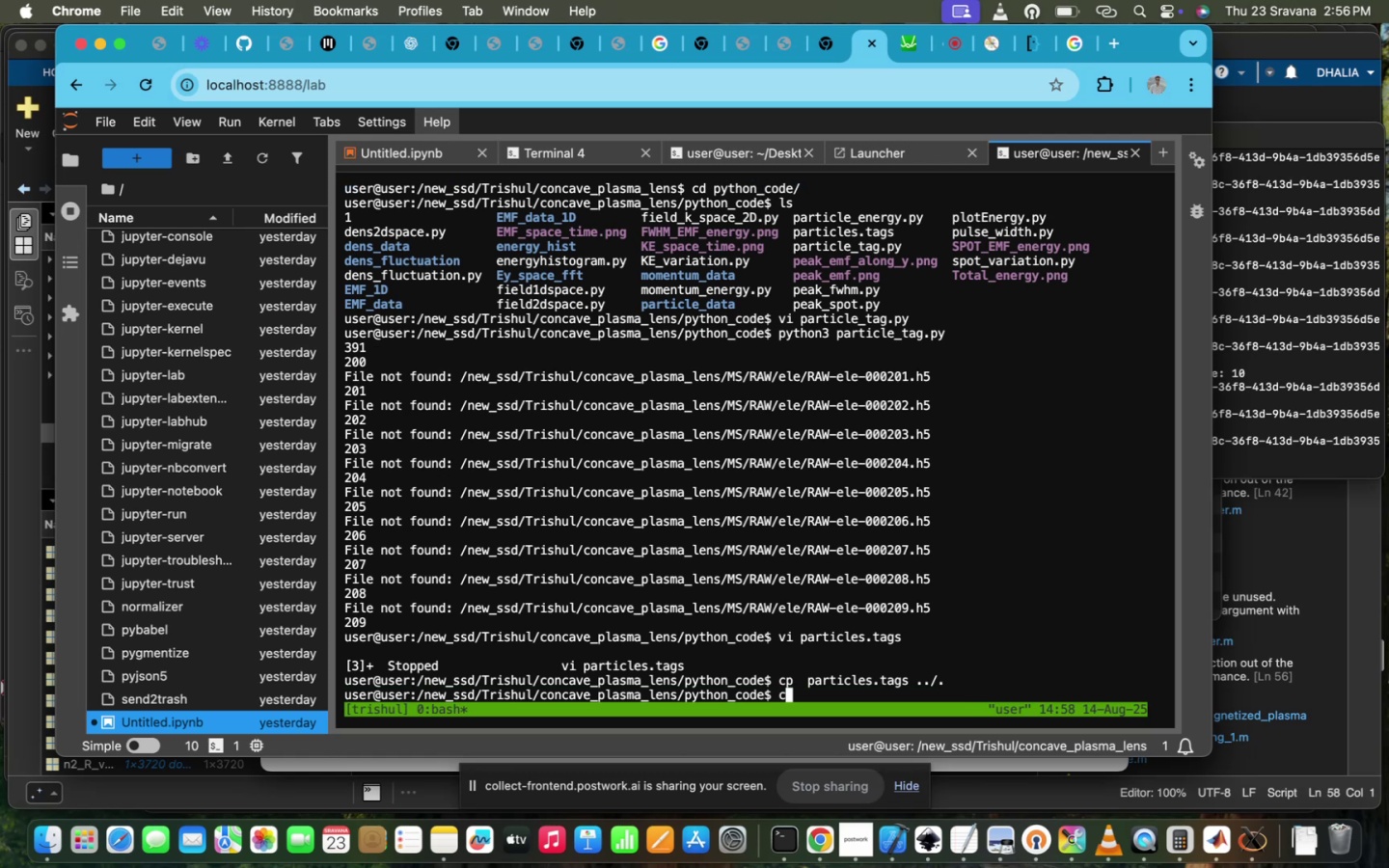 
key(Space)
 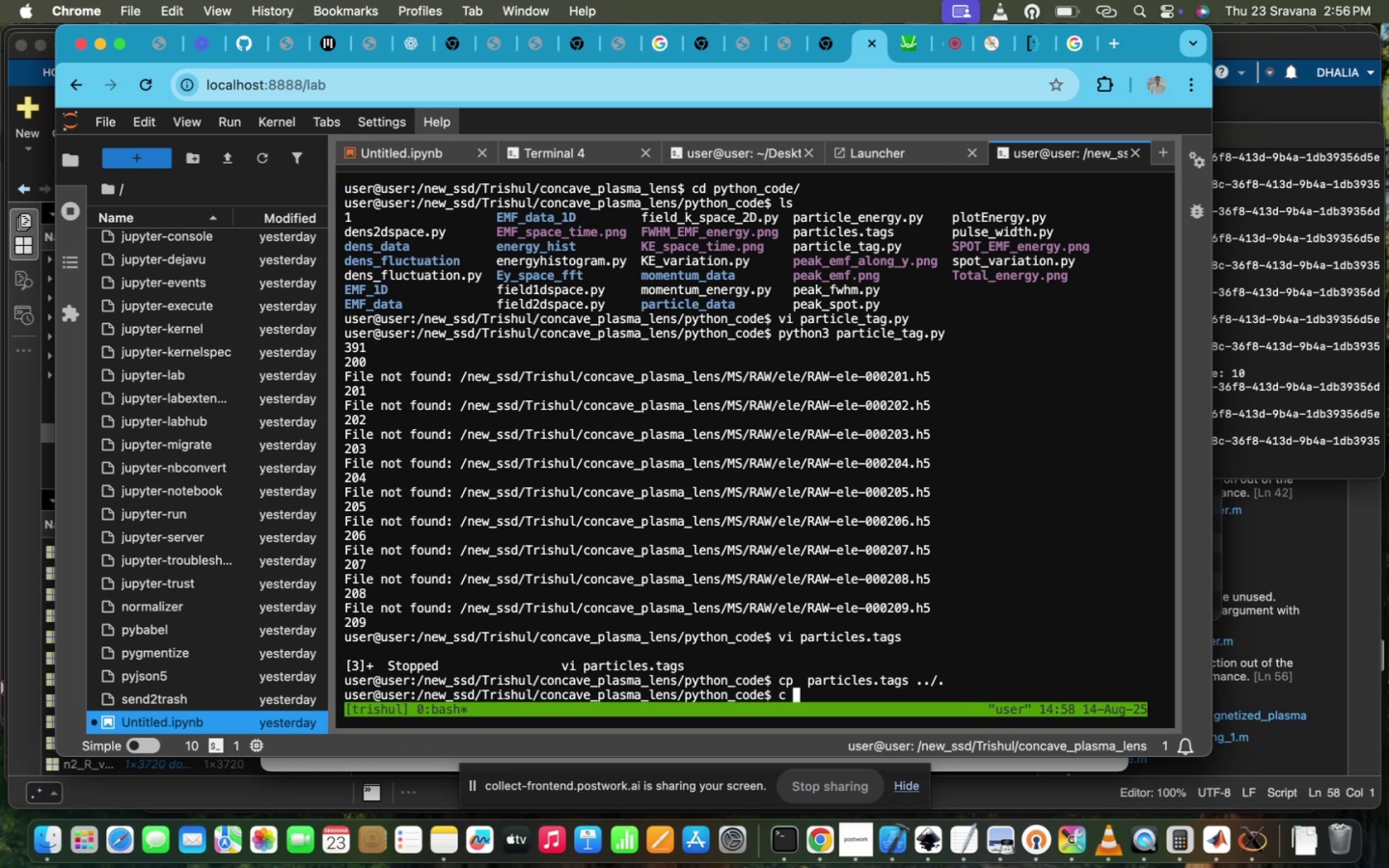 
key(Backspace)
 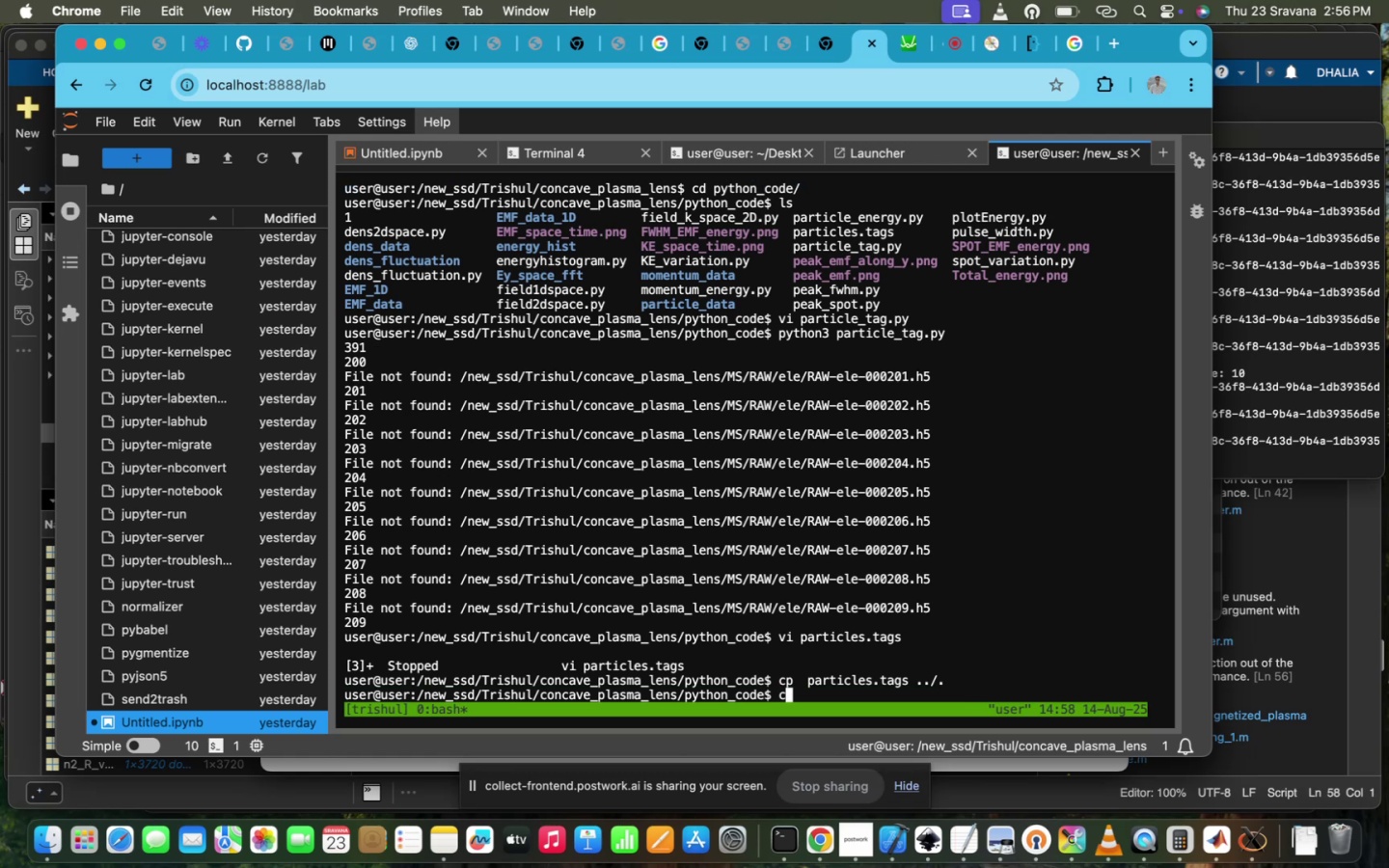 
key(D)
 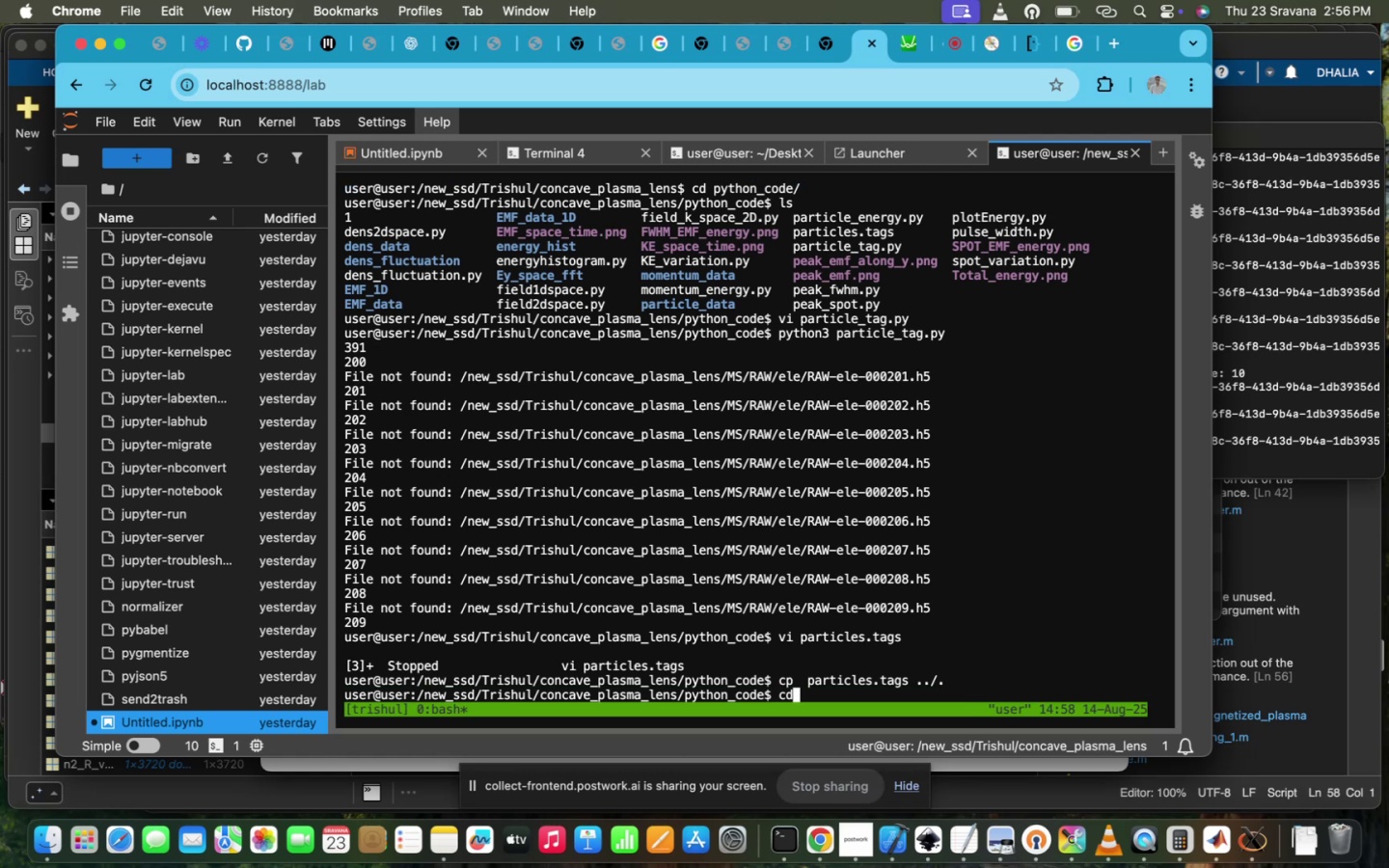 
key(Space)
 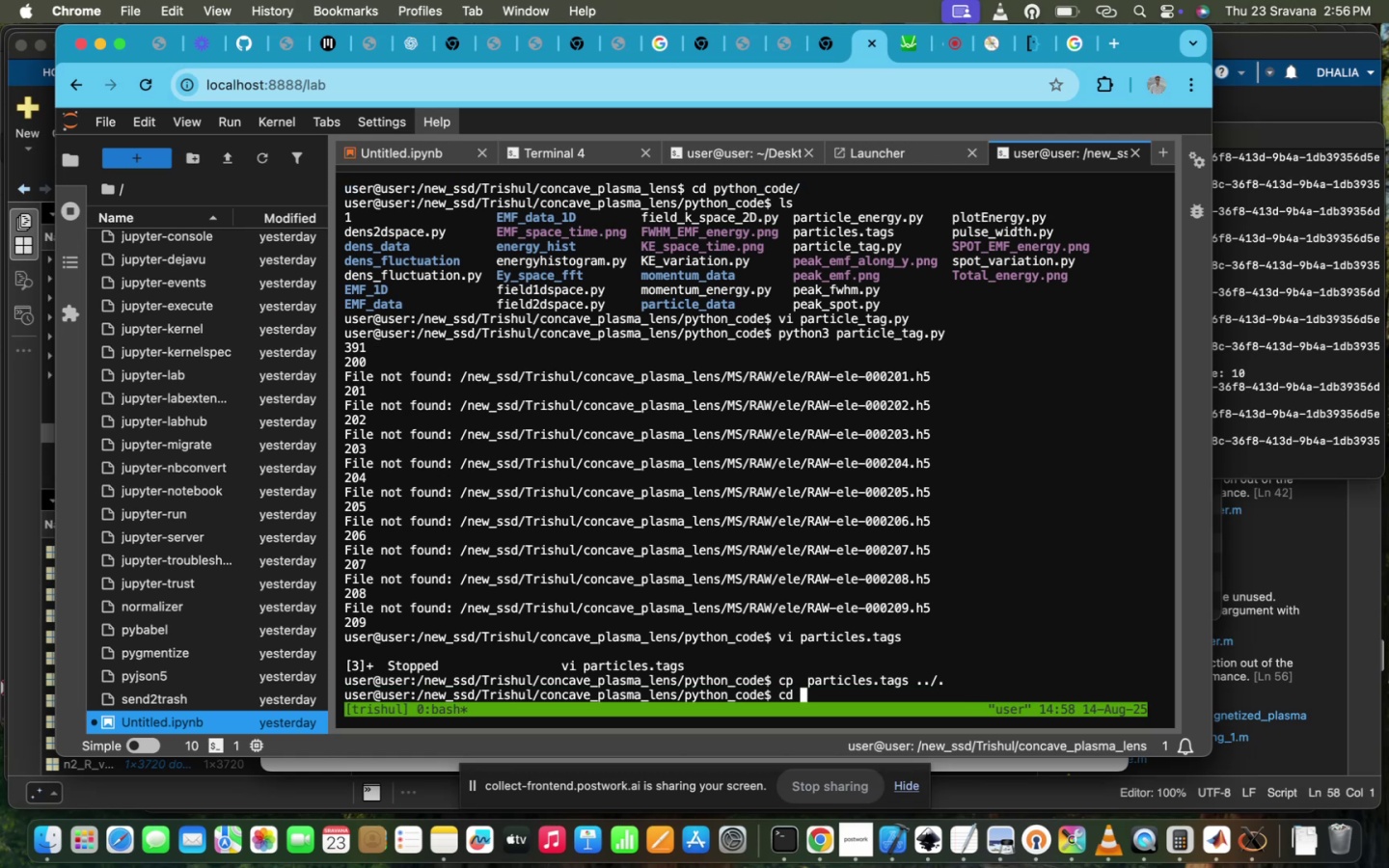 
key(Period)
 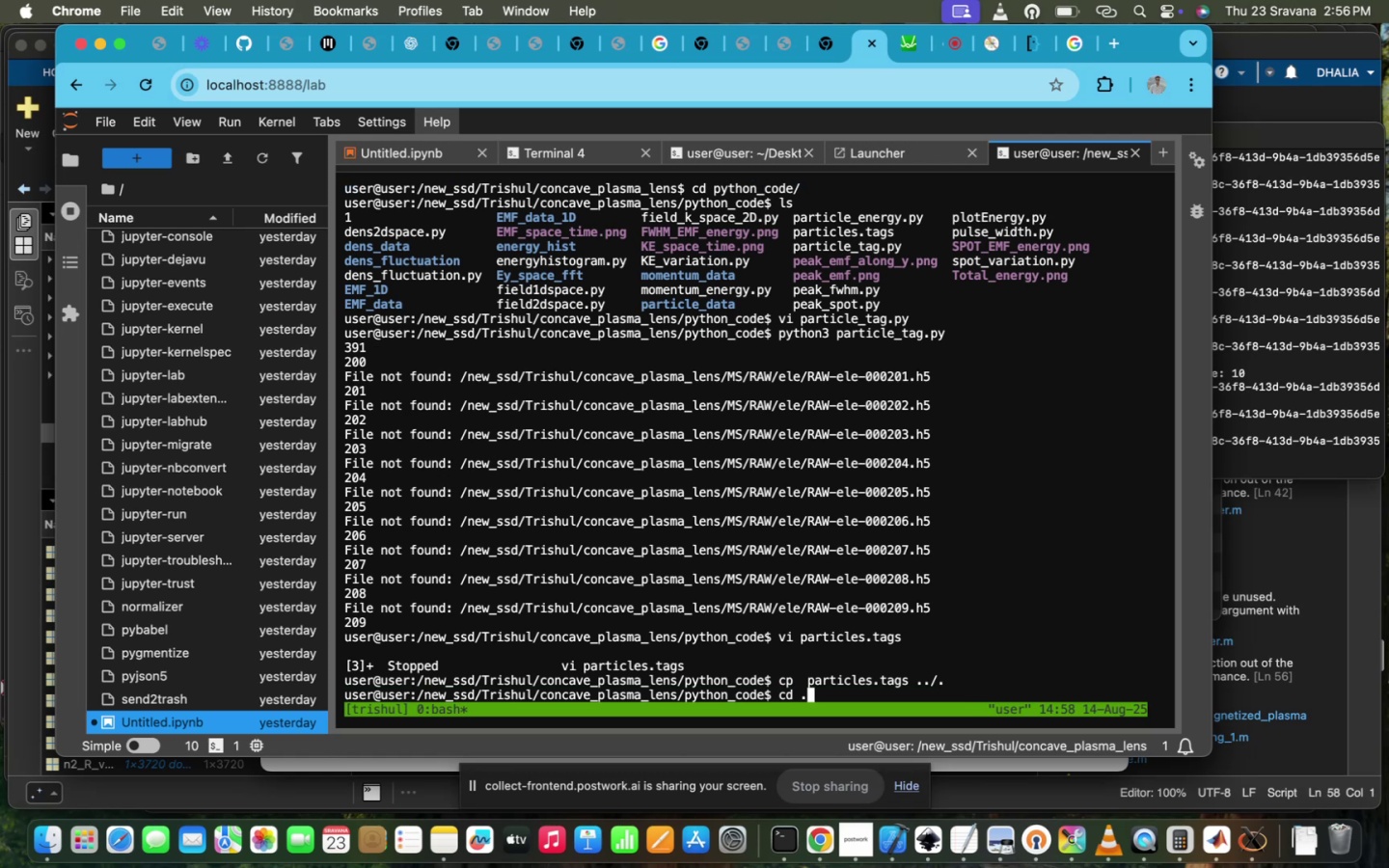 
key(Period)
 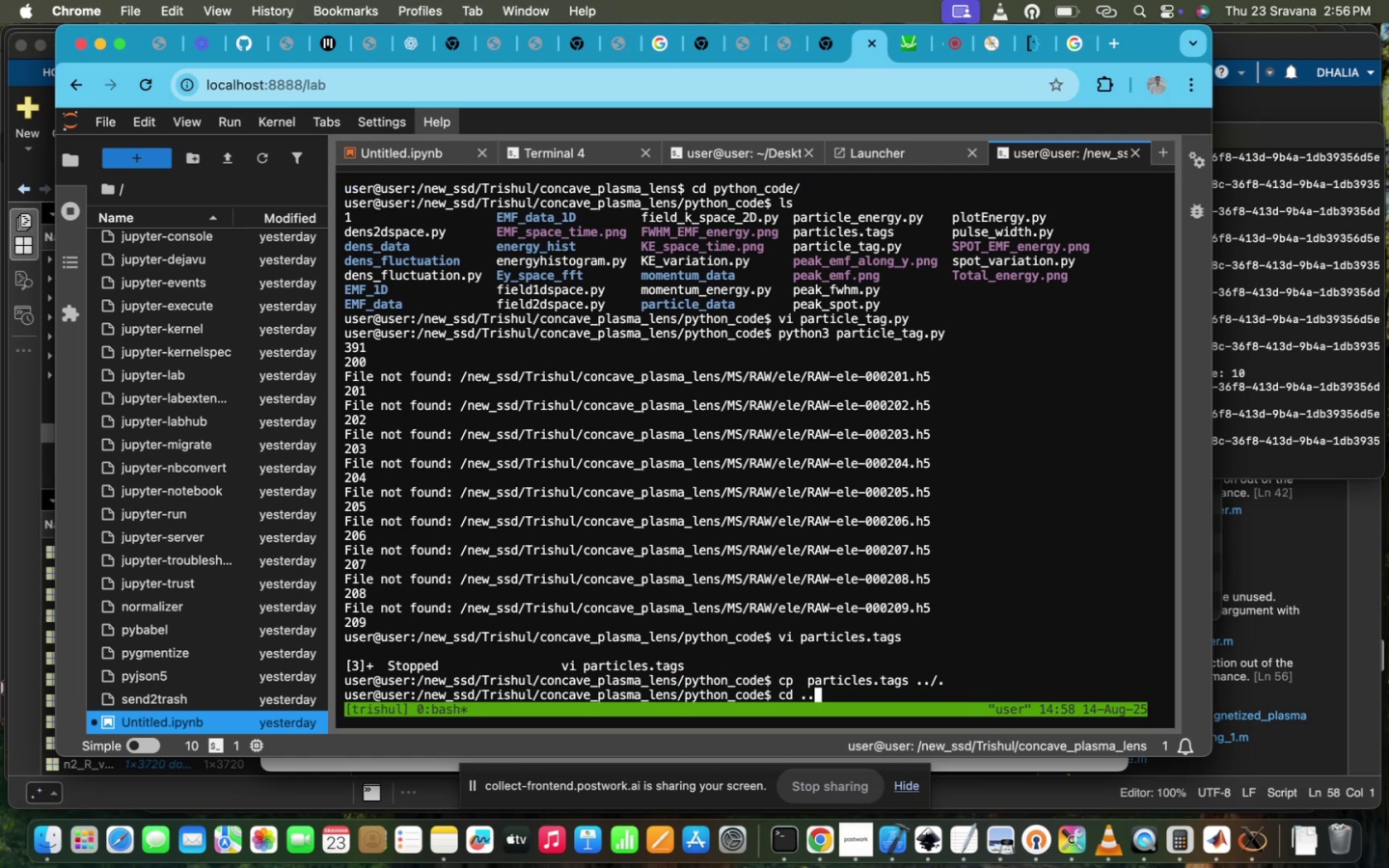 
key(Enter)
 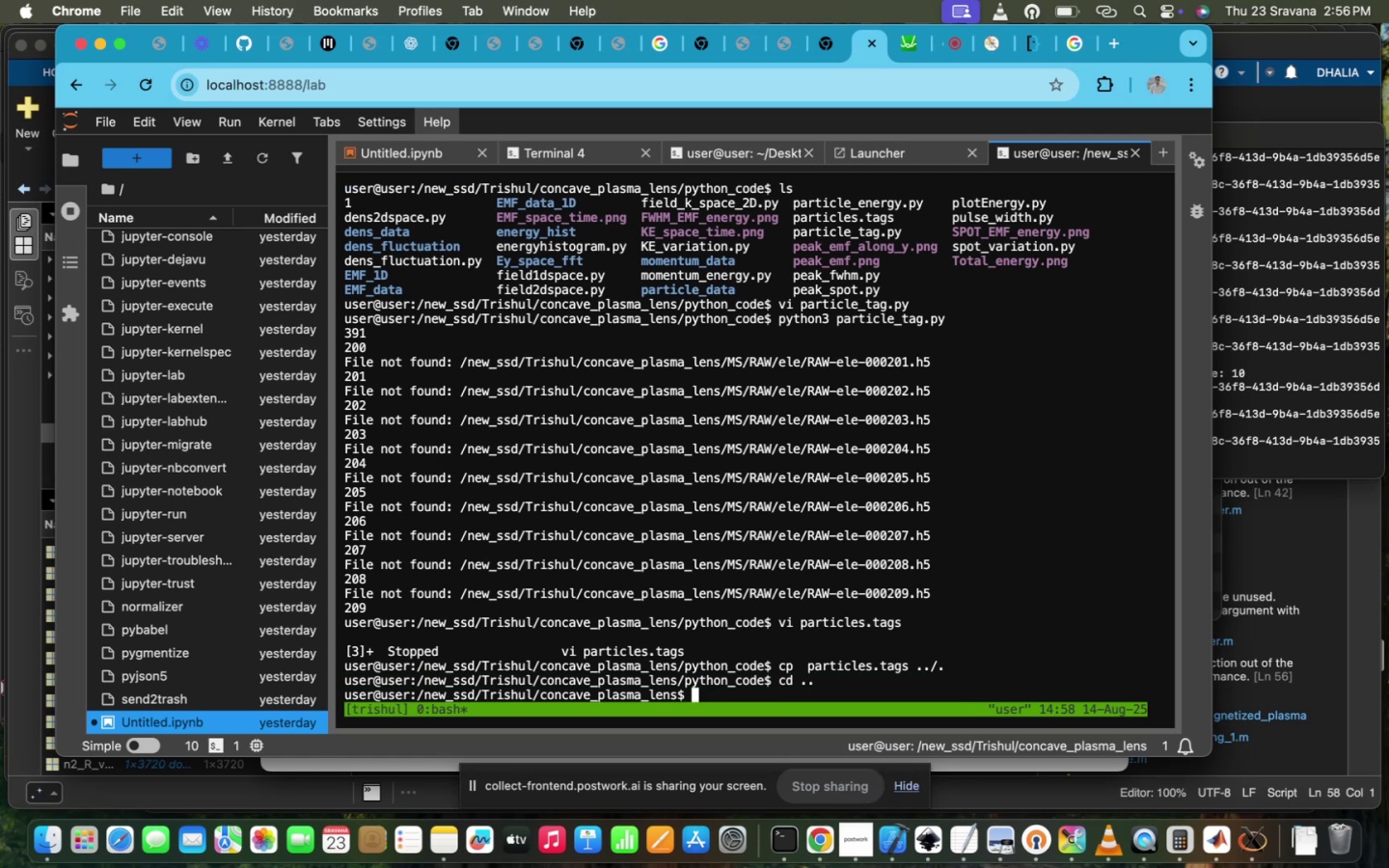 
type(vi pa)
key(Tab)
 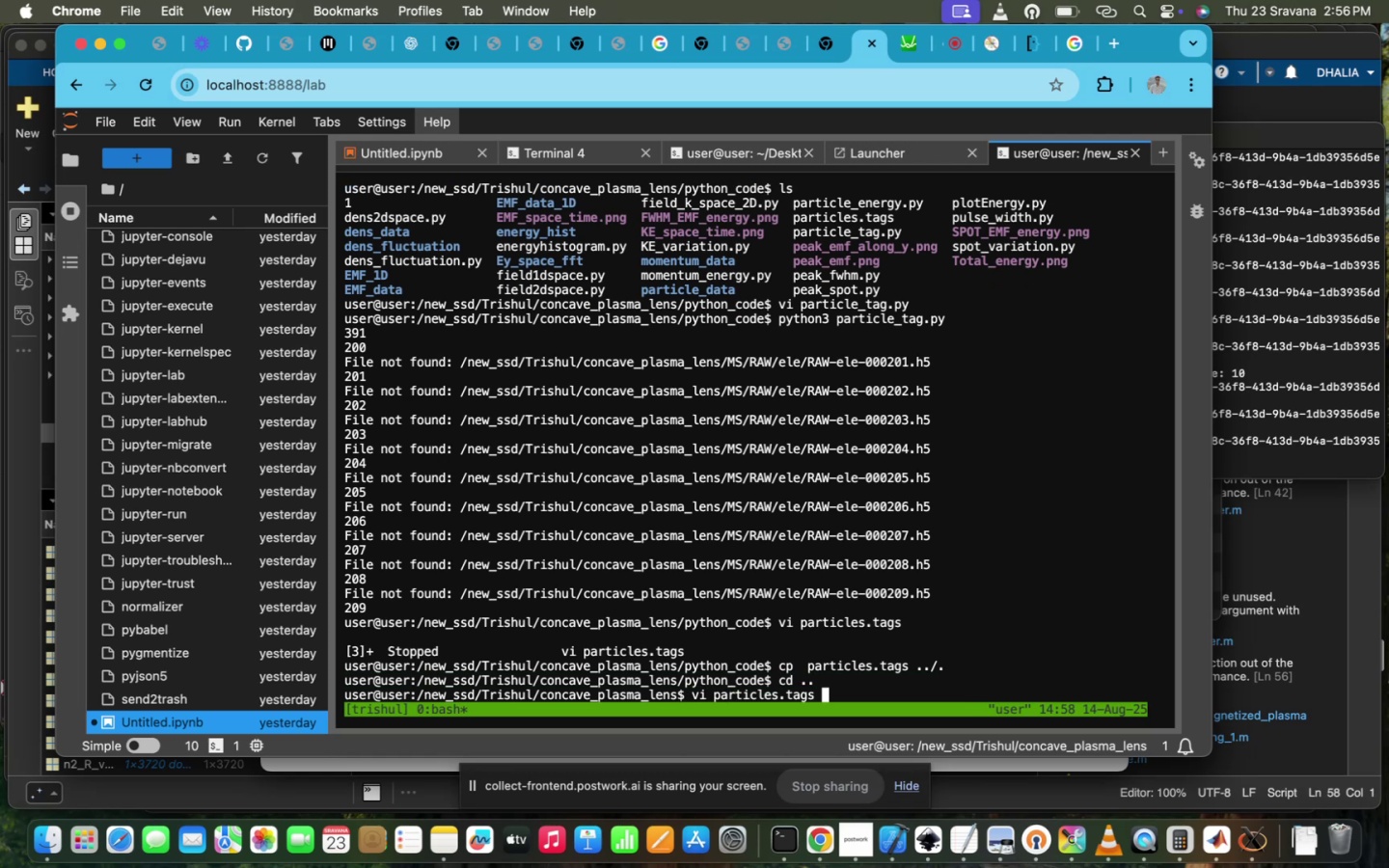 
hold_key(key=Enter, duration=0.52)
 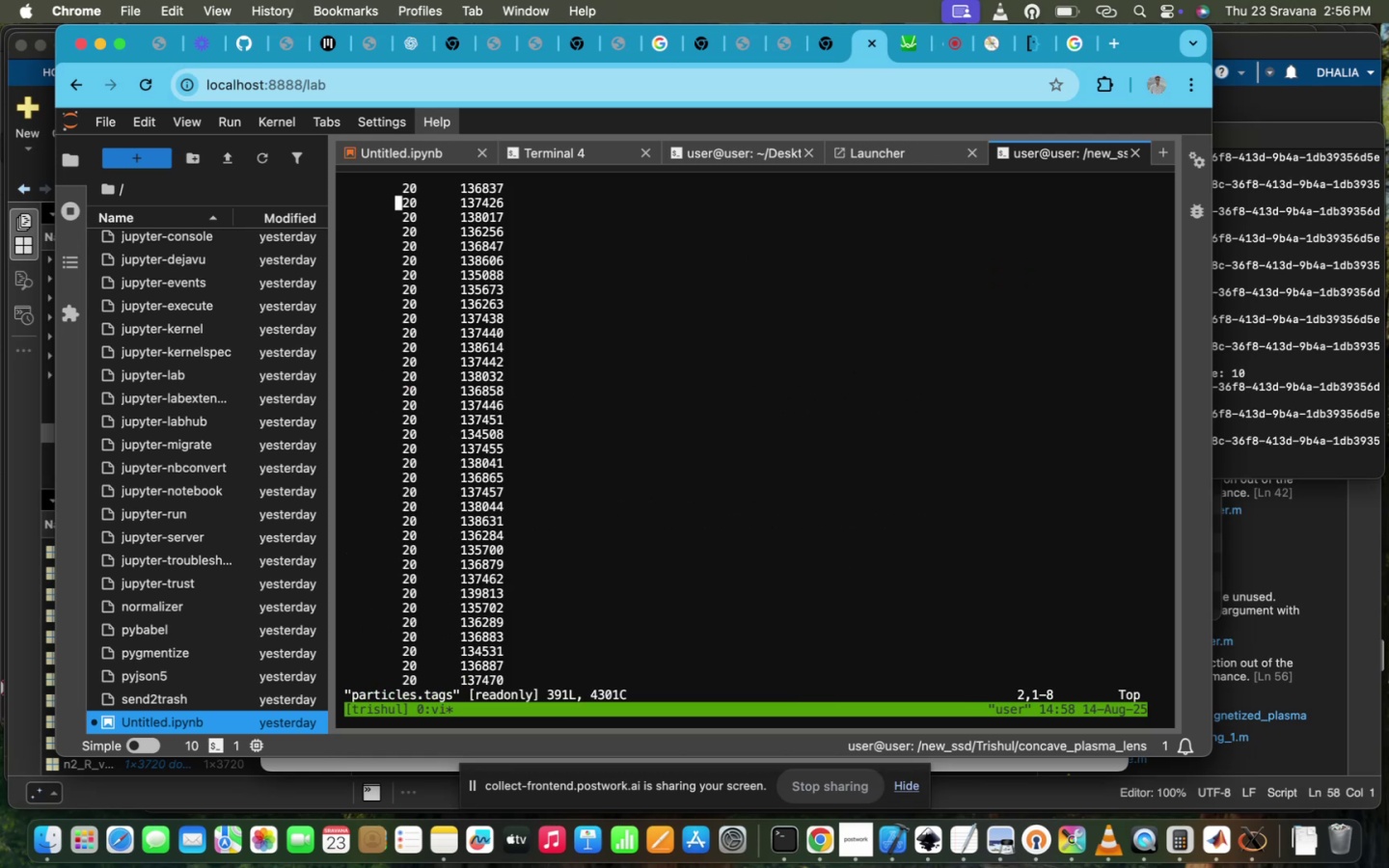 
key(ArrowUp)
 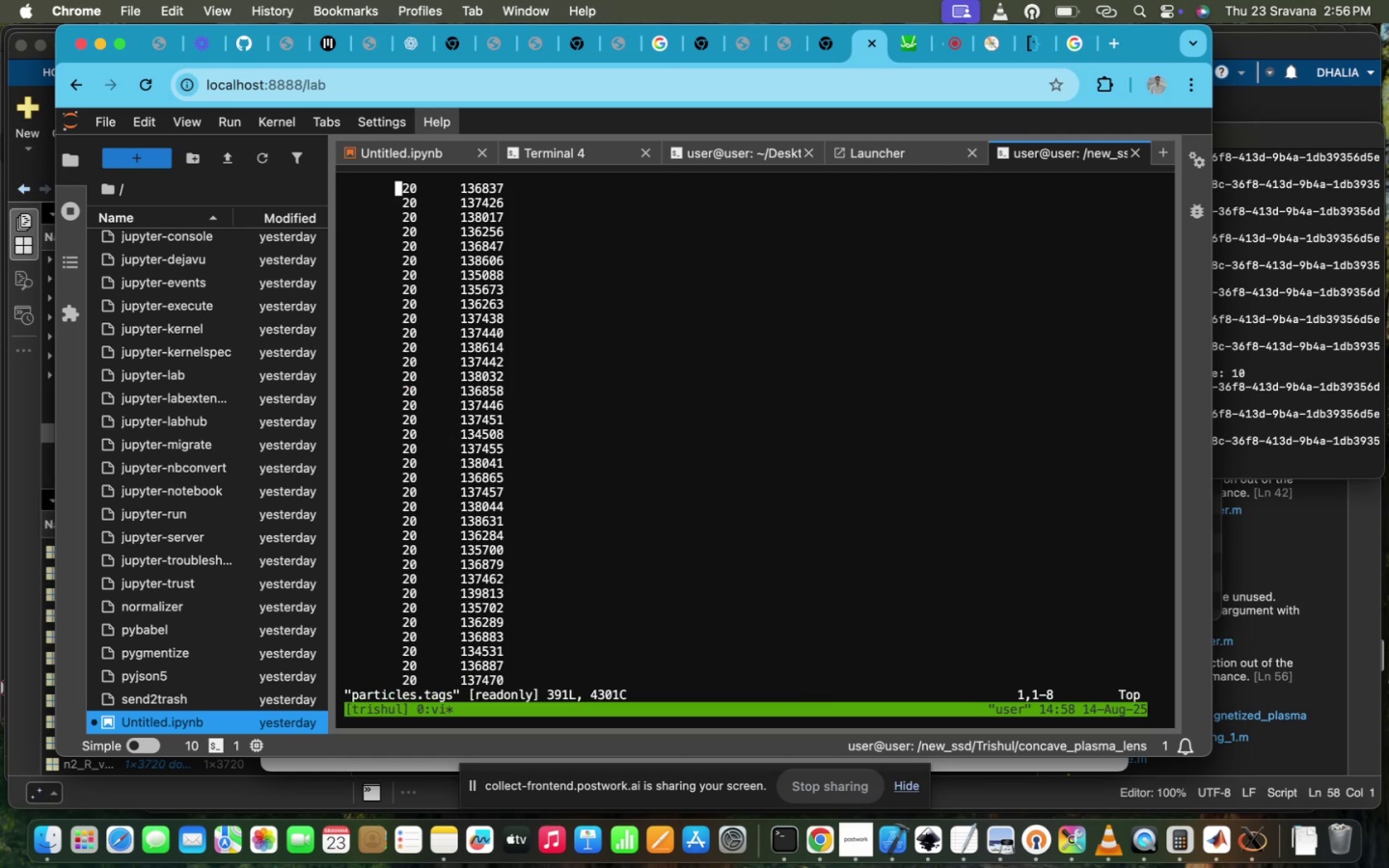 
key(ArrowUp)
 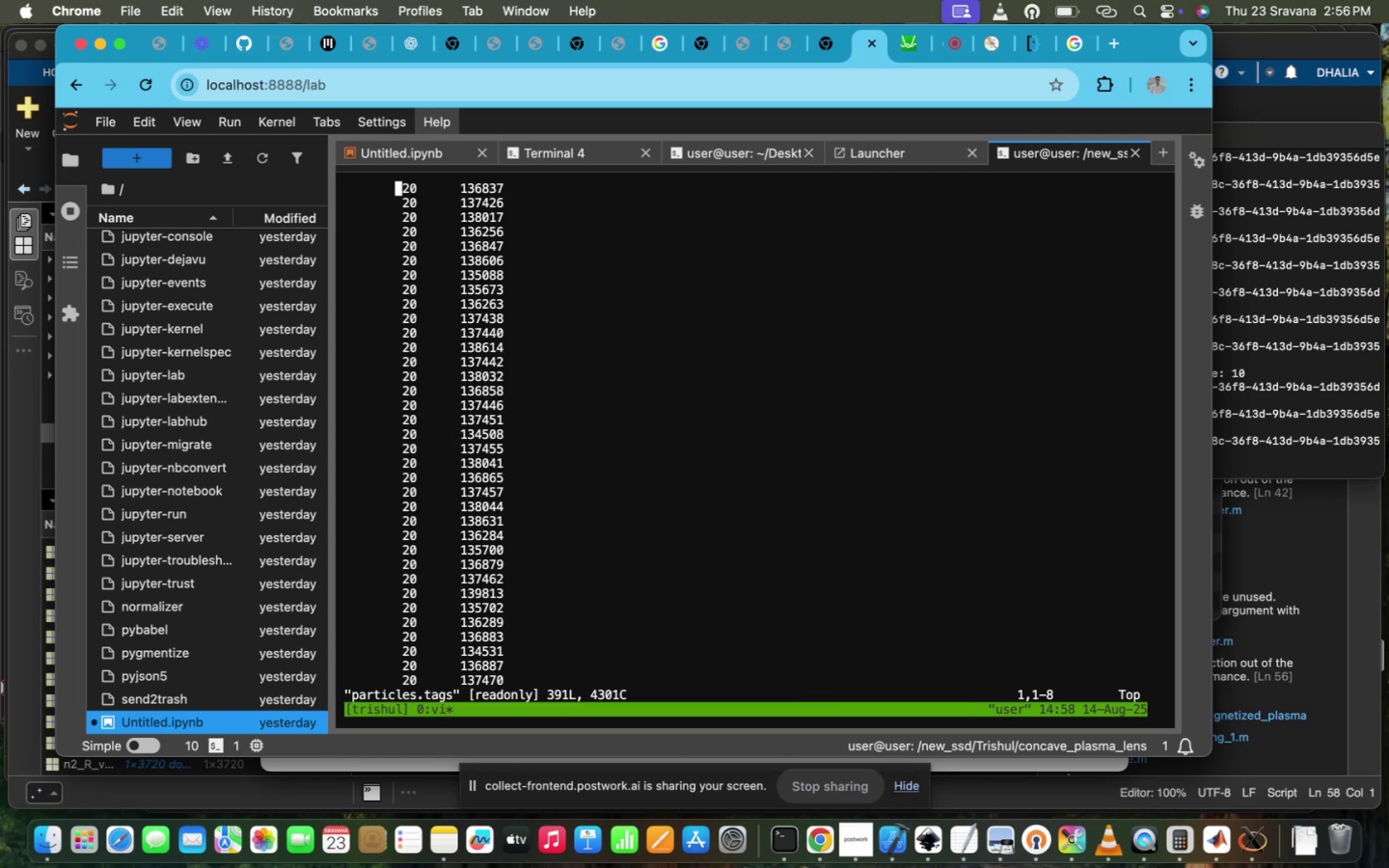 
key(Enter)
 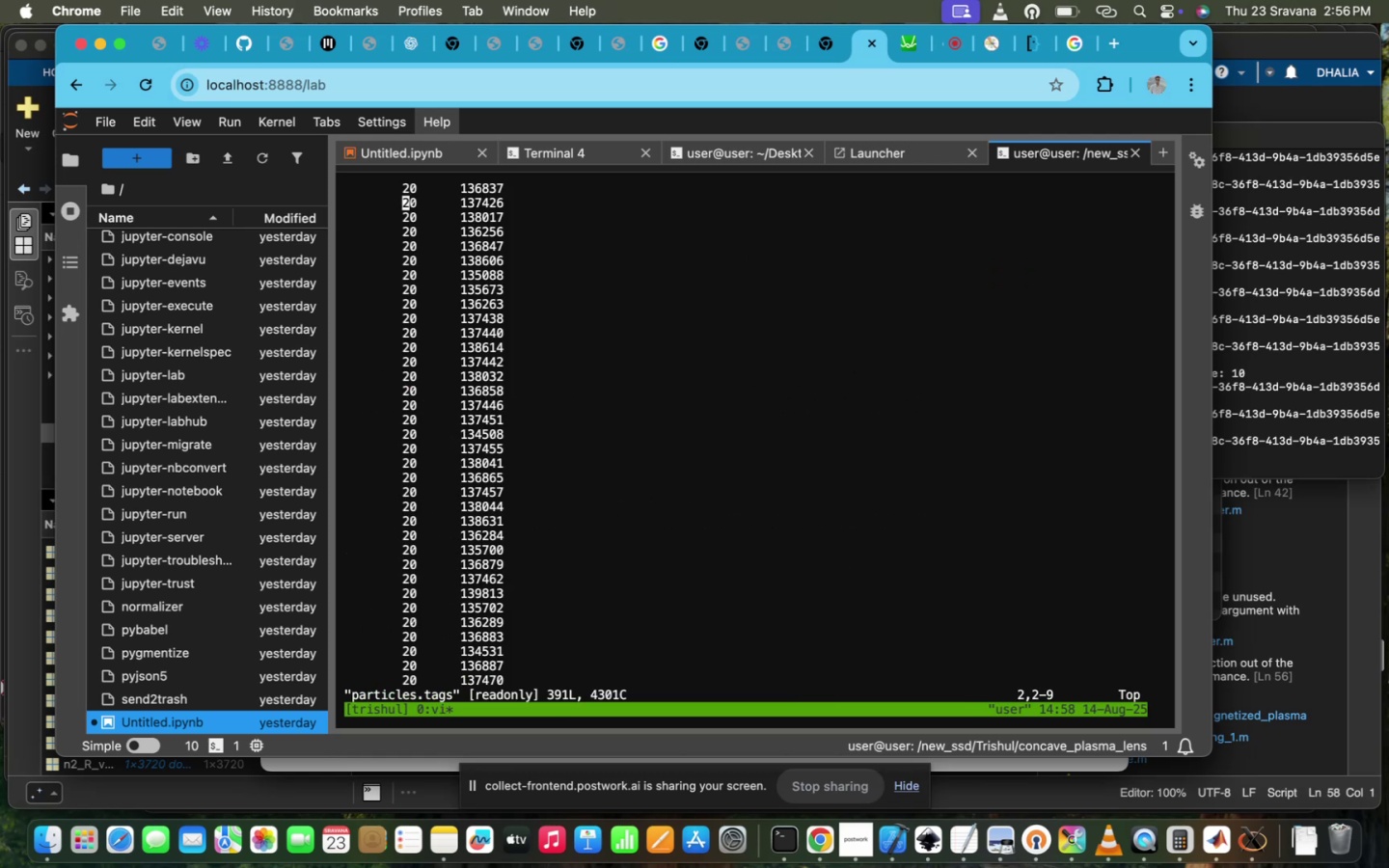 
key(ArrowUp)
 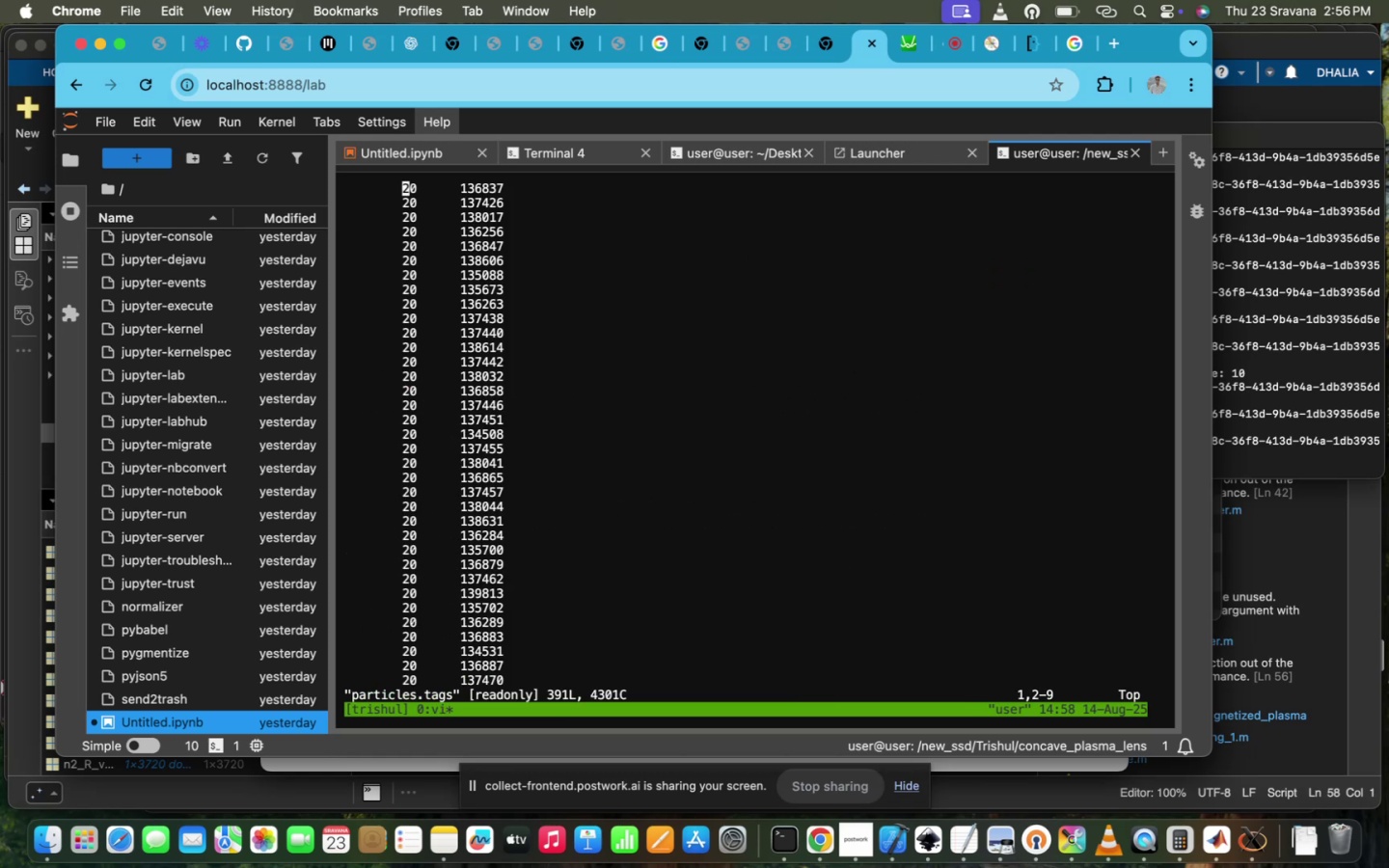 
key(I)
 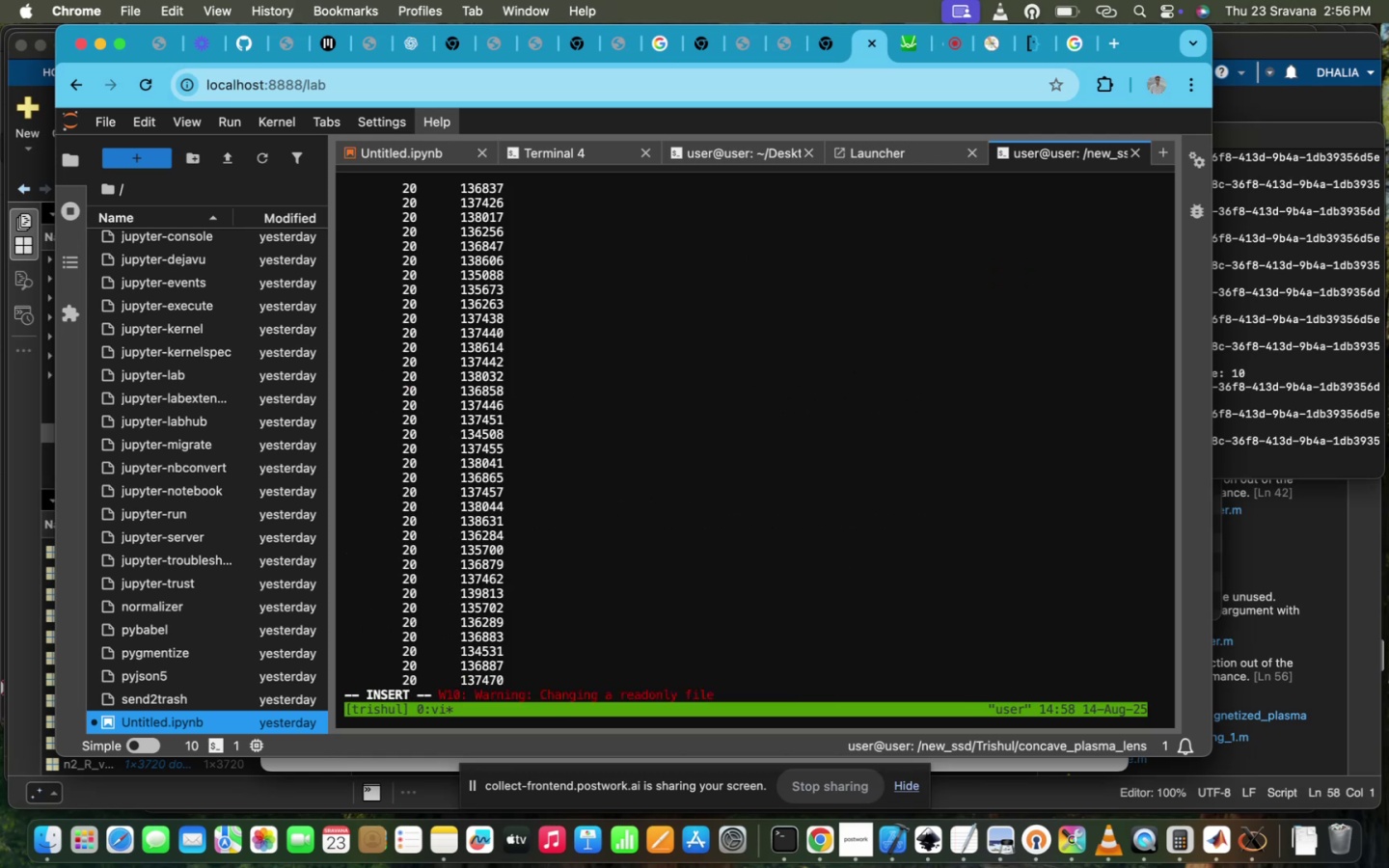 
key(Enter)
 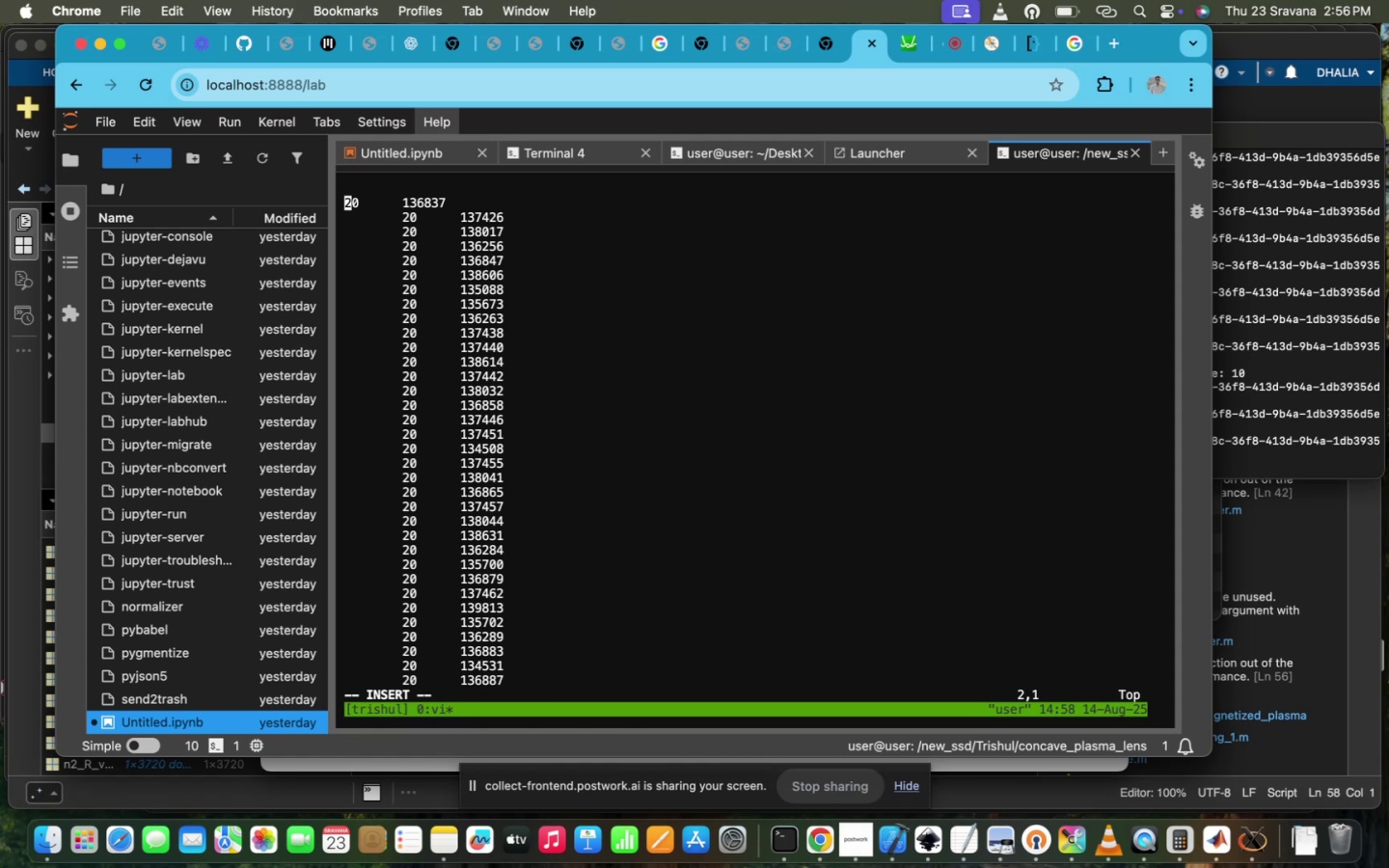 
key(ArrowUp)
 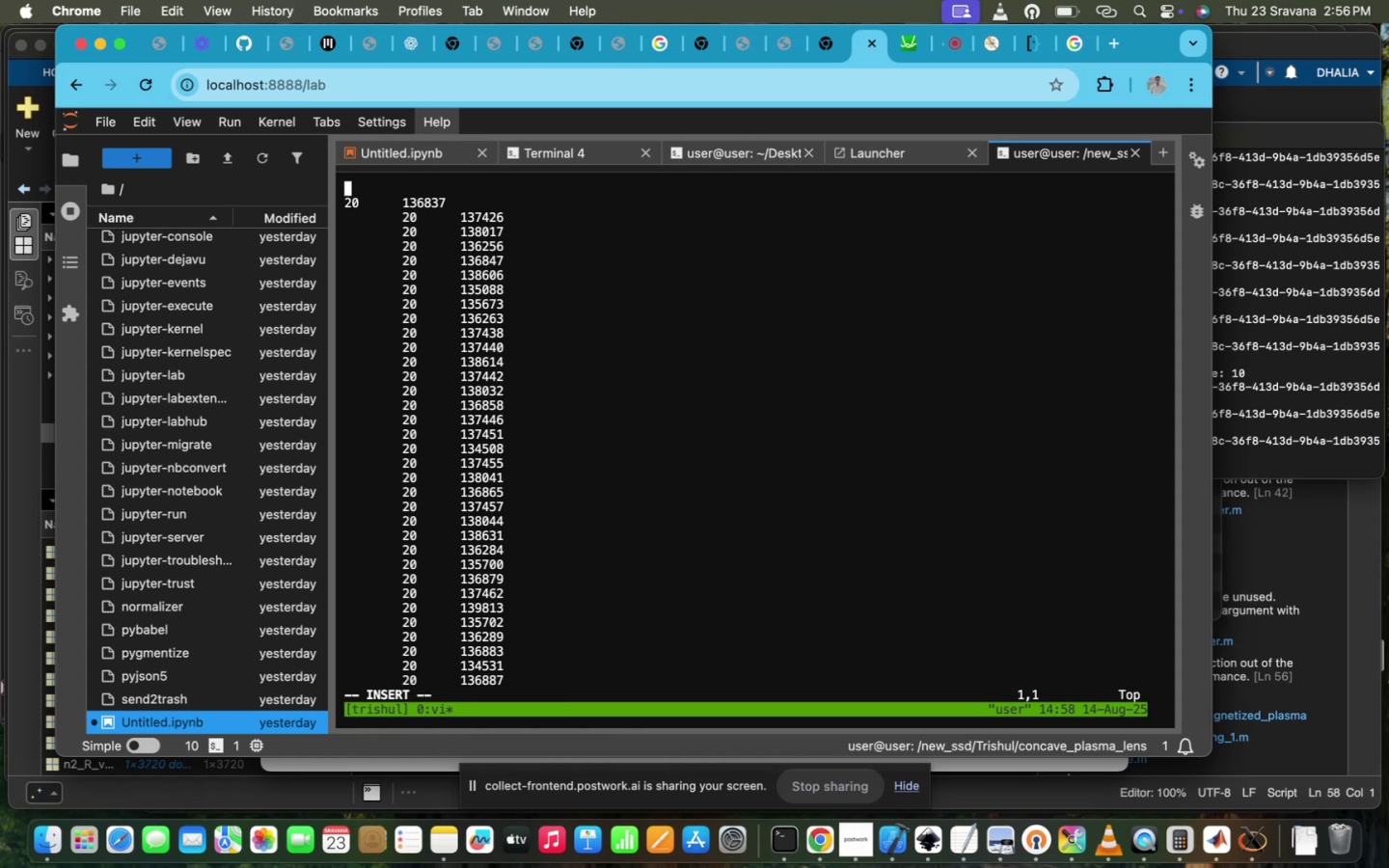 
type(391)
 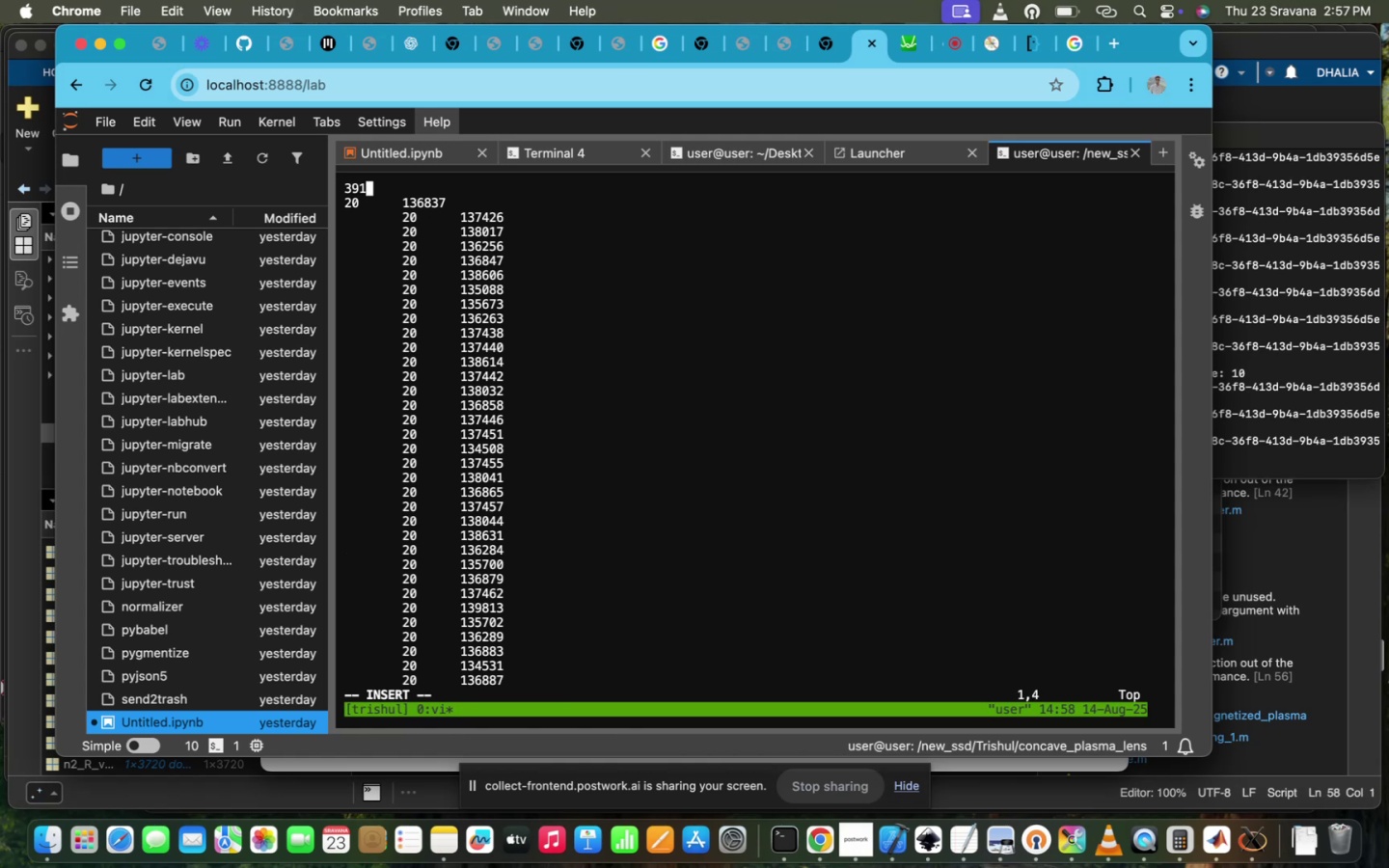 
key(ArrowDown)
 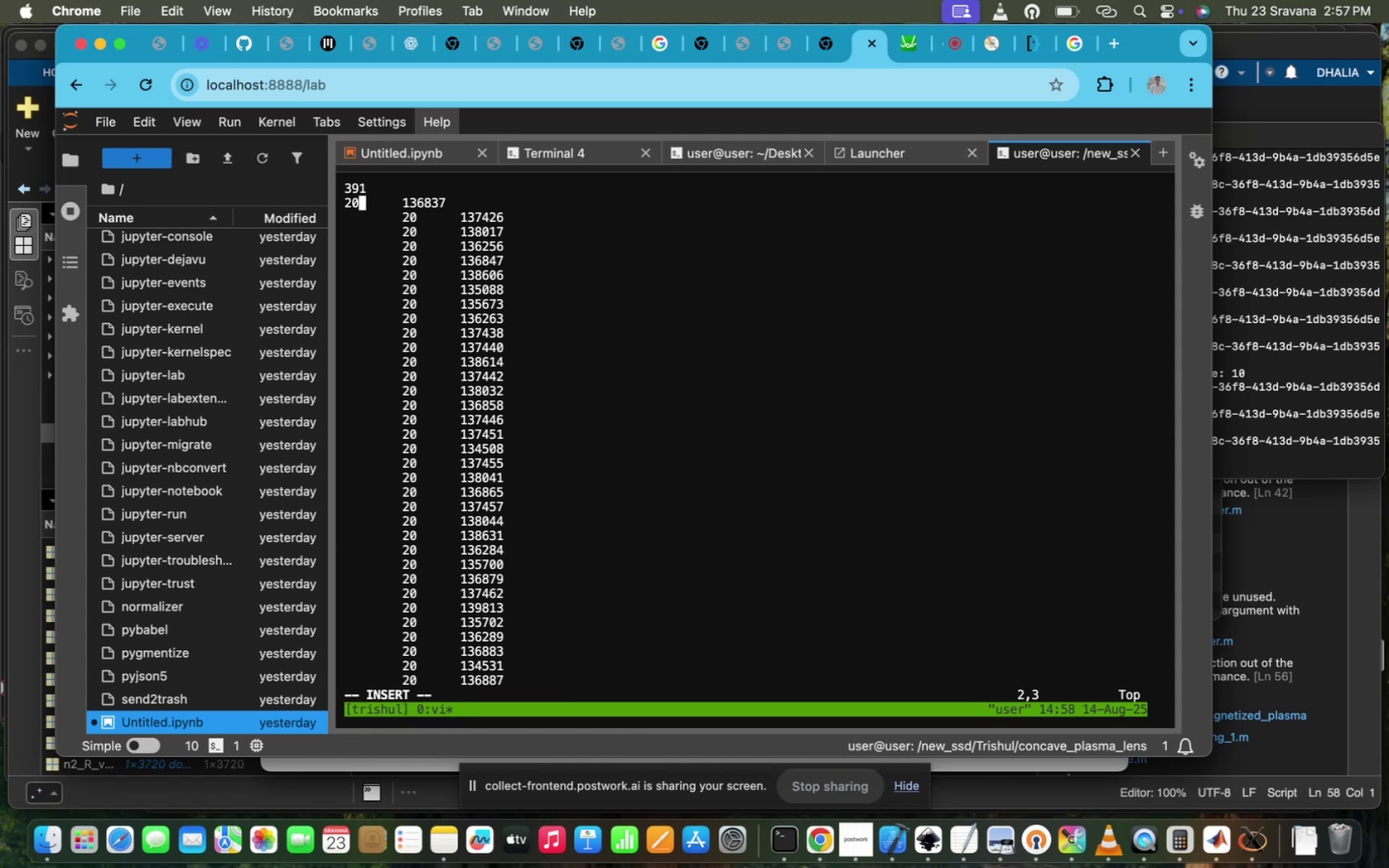 
key(ArrowLeft)
 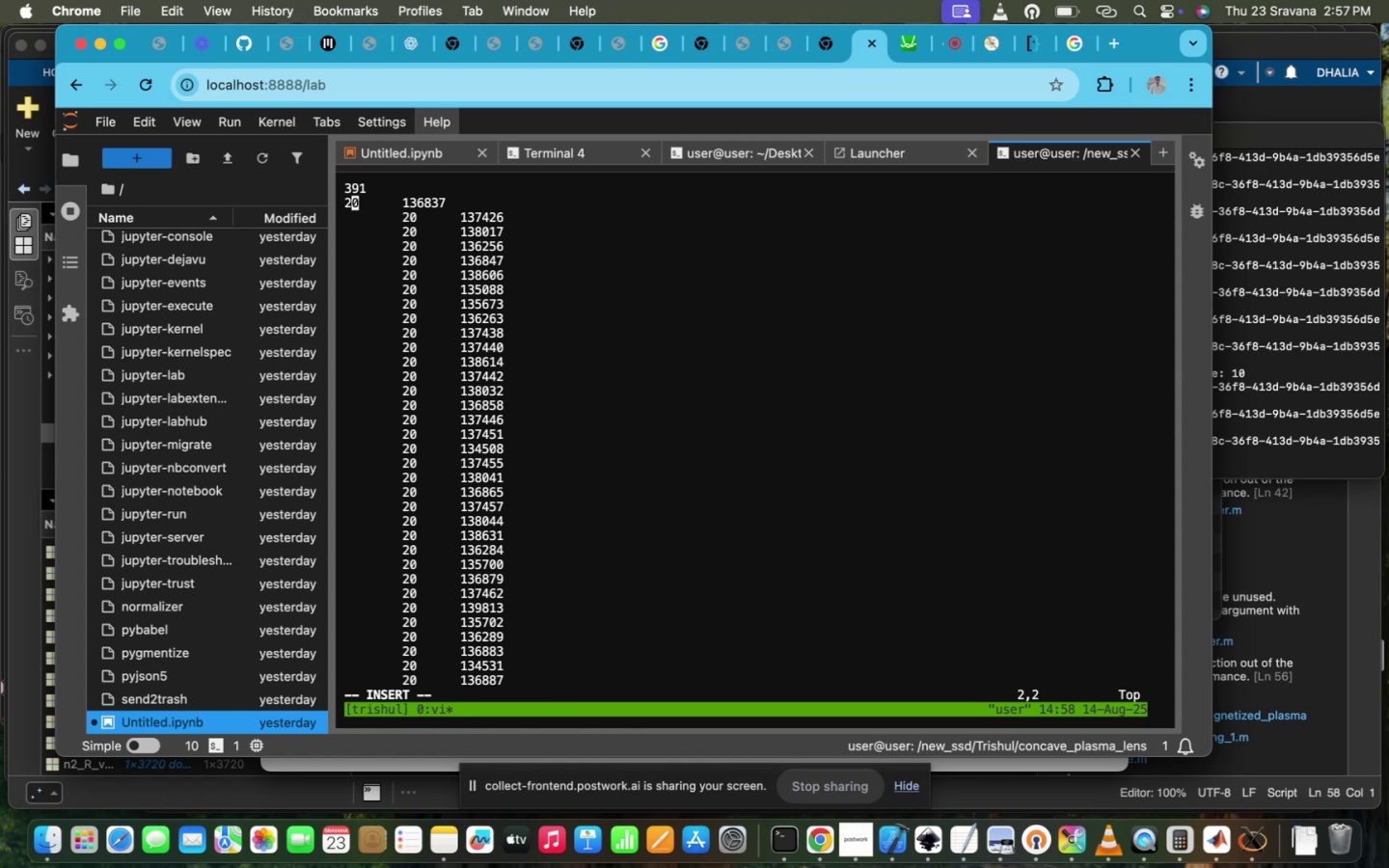 
key(ArrowLeft)
 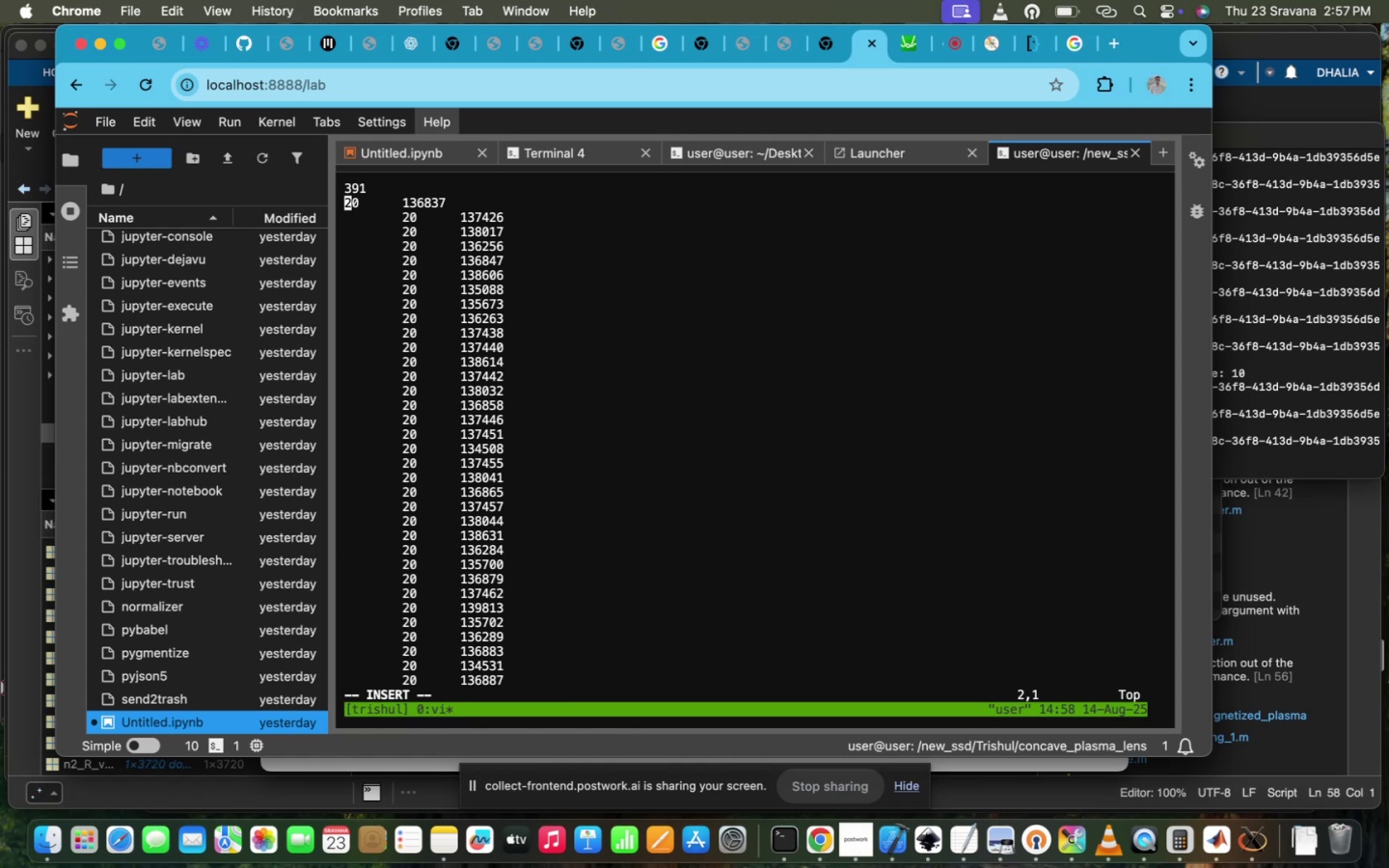 
key(Tab)
key(Escape)
type(:wq!\)
 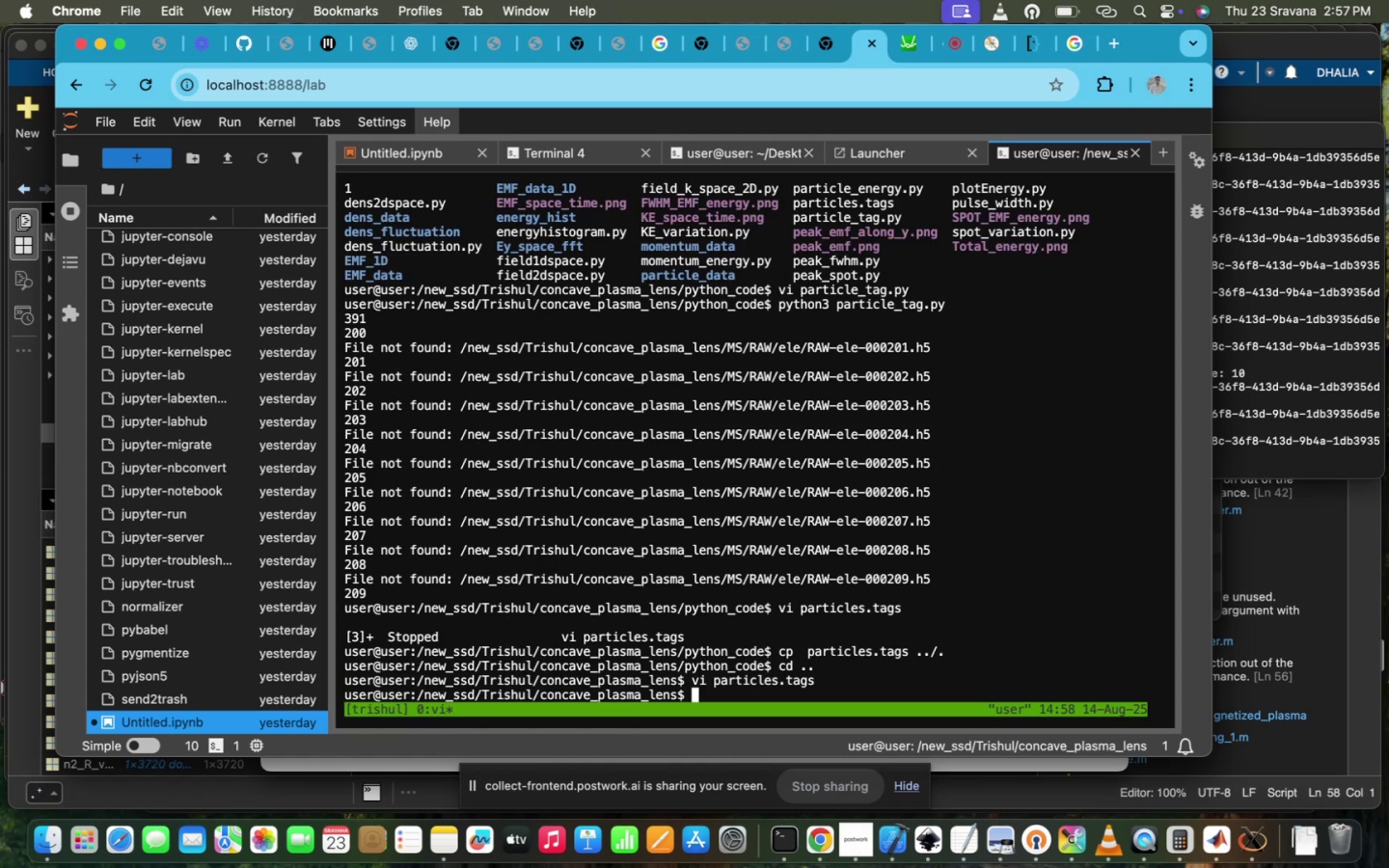 
 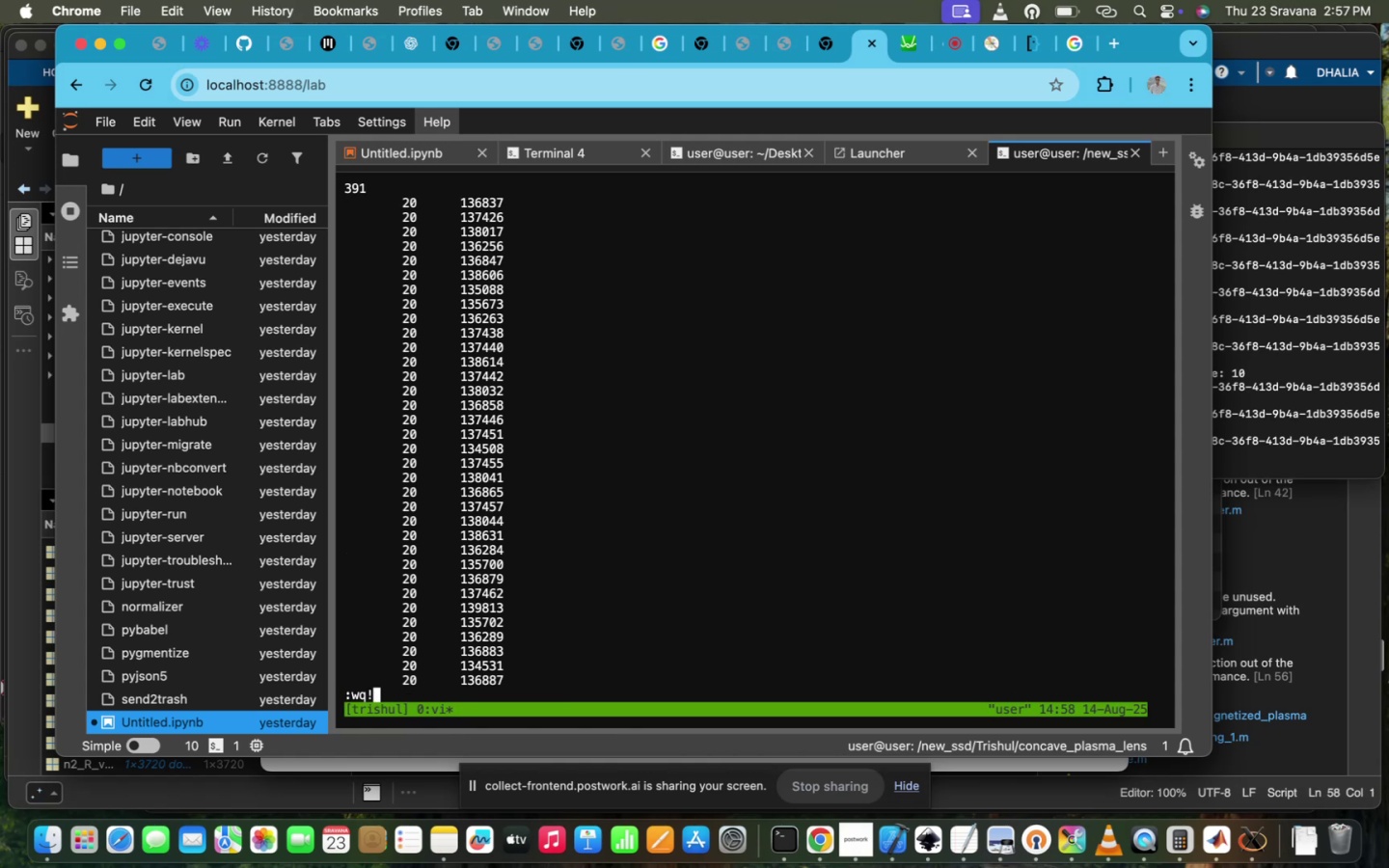 
key(Enter)
 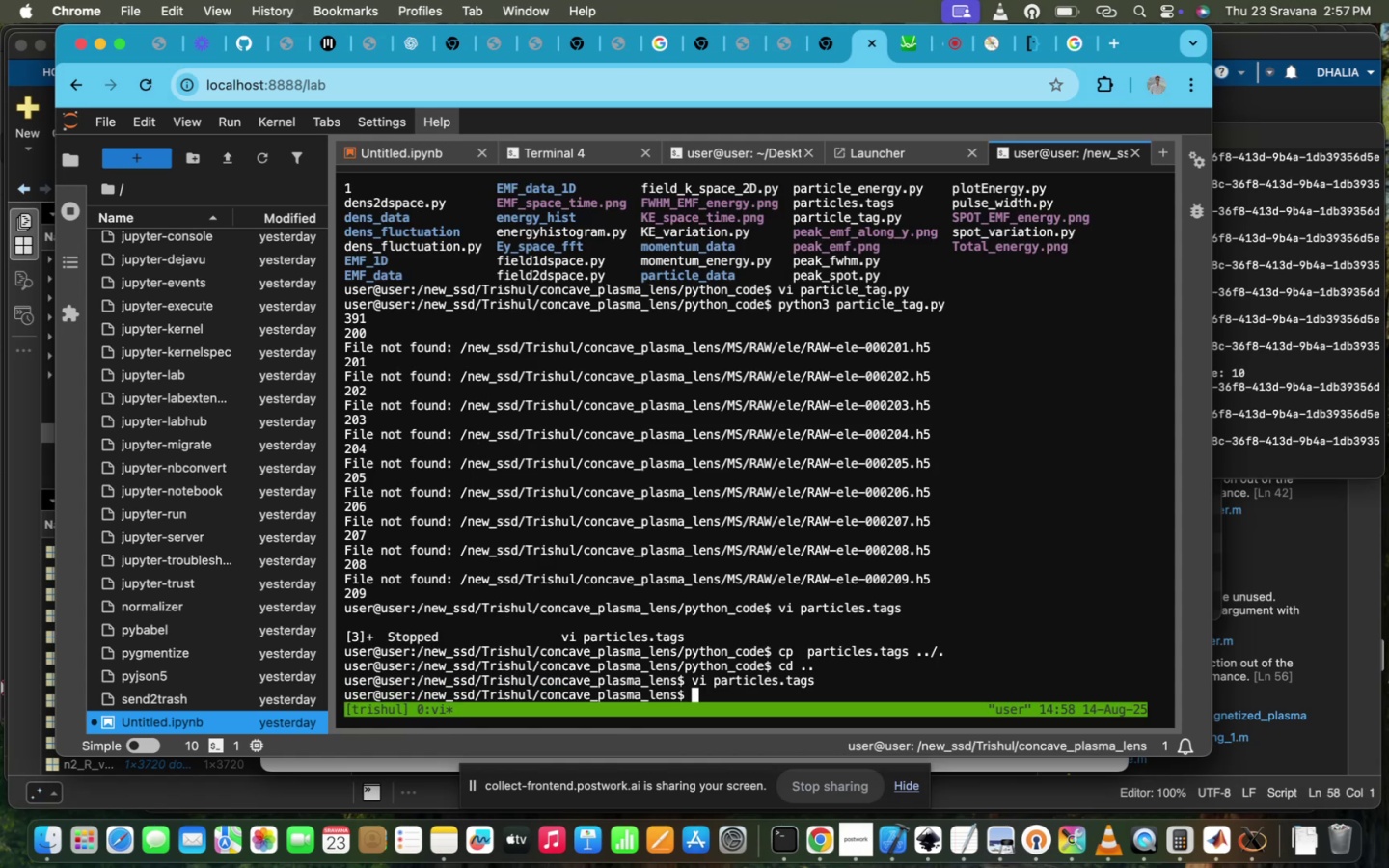 
type(ls)
 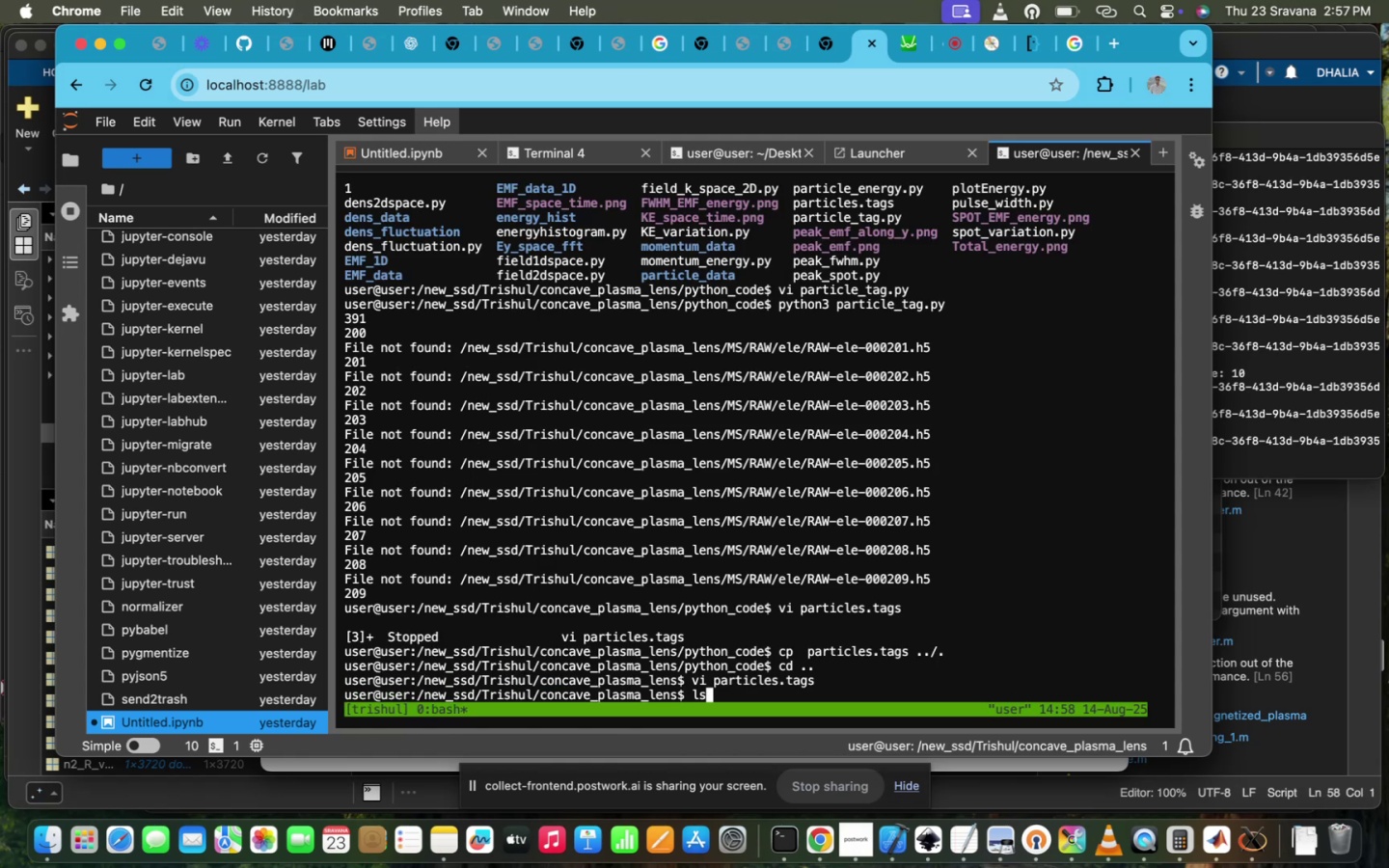 
key(Enter)
 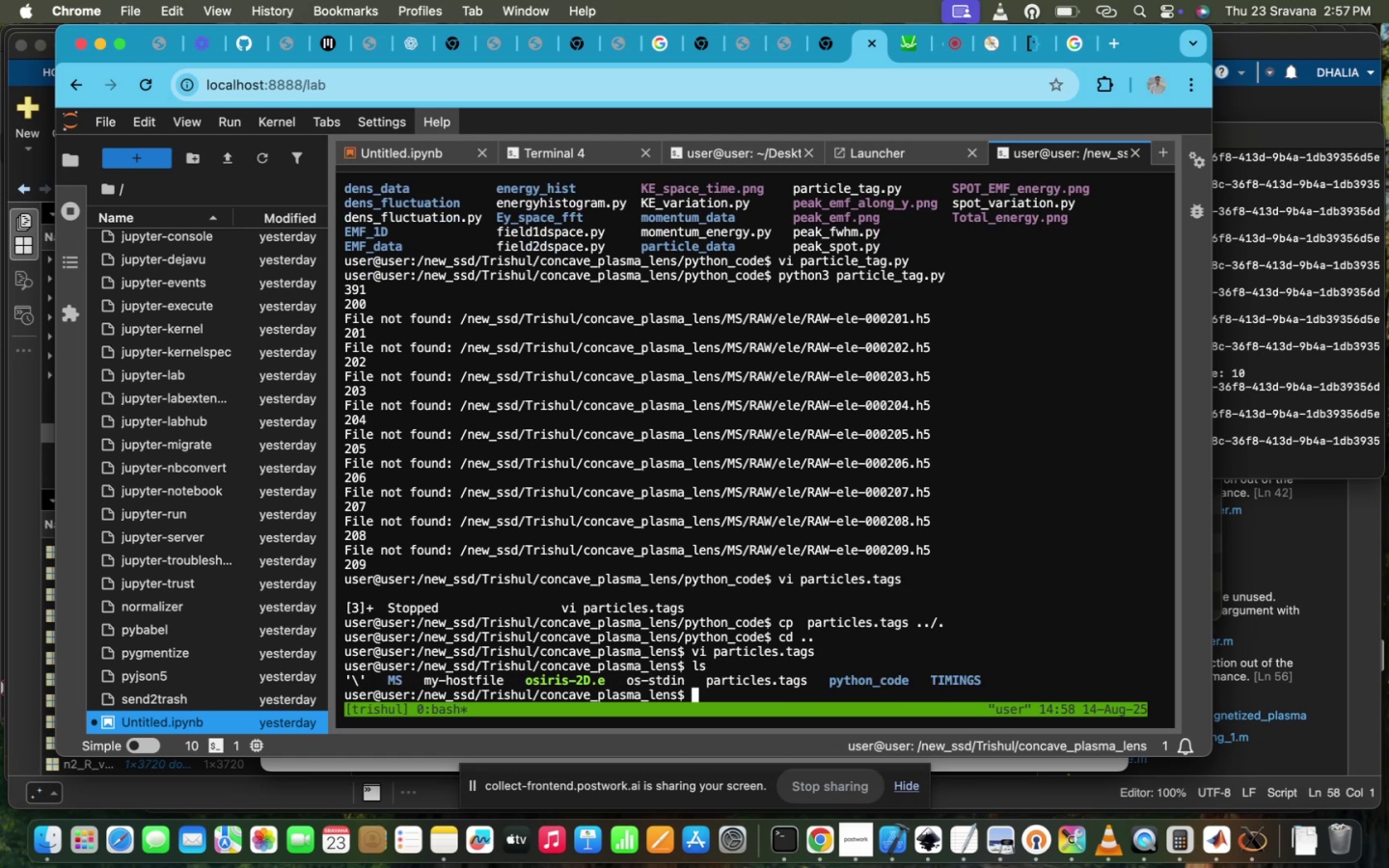 
wait(5.17)
 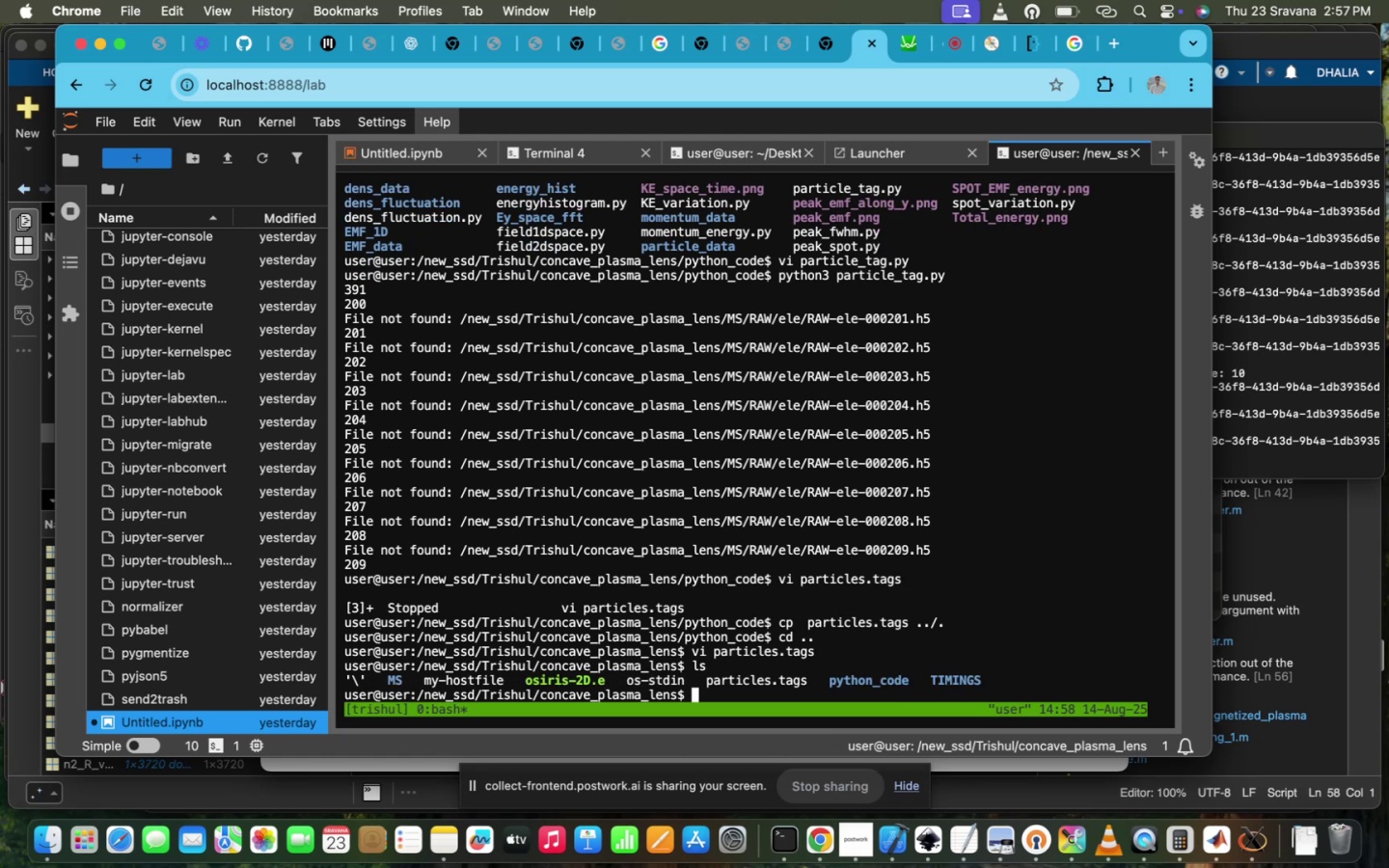 
key(ArrowUp)
 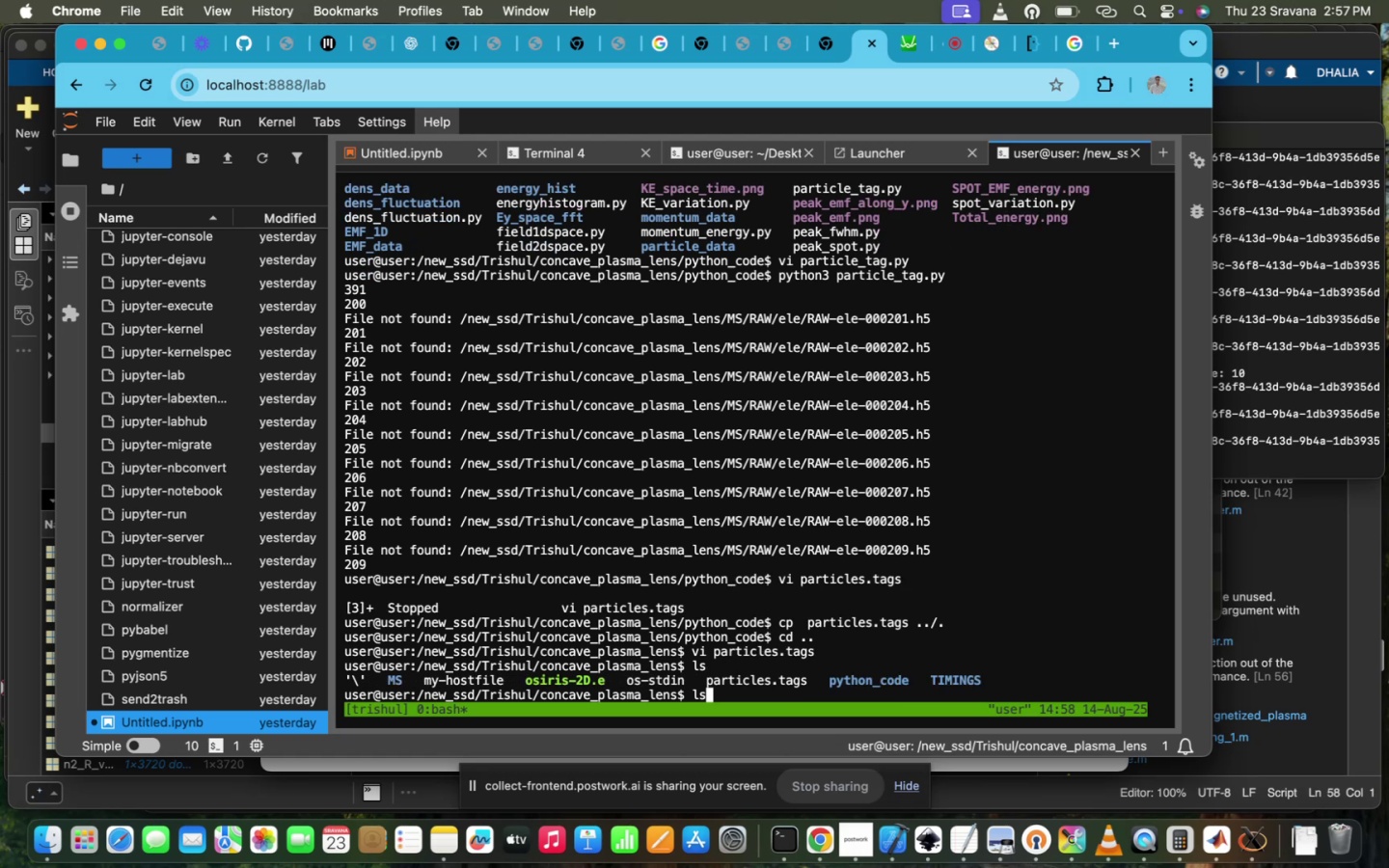 
key(ArrowUp)
 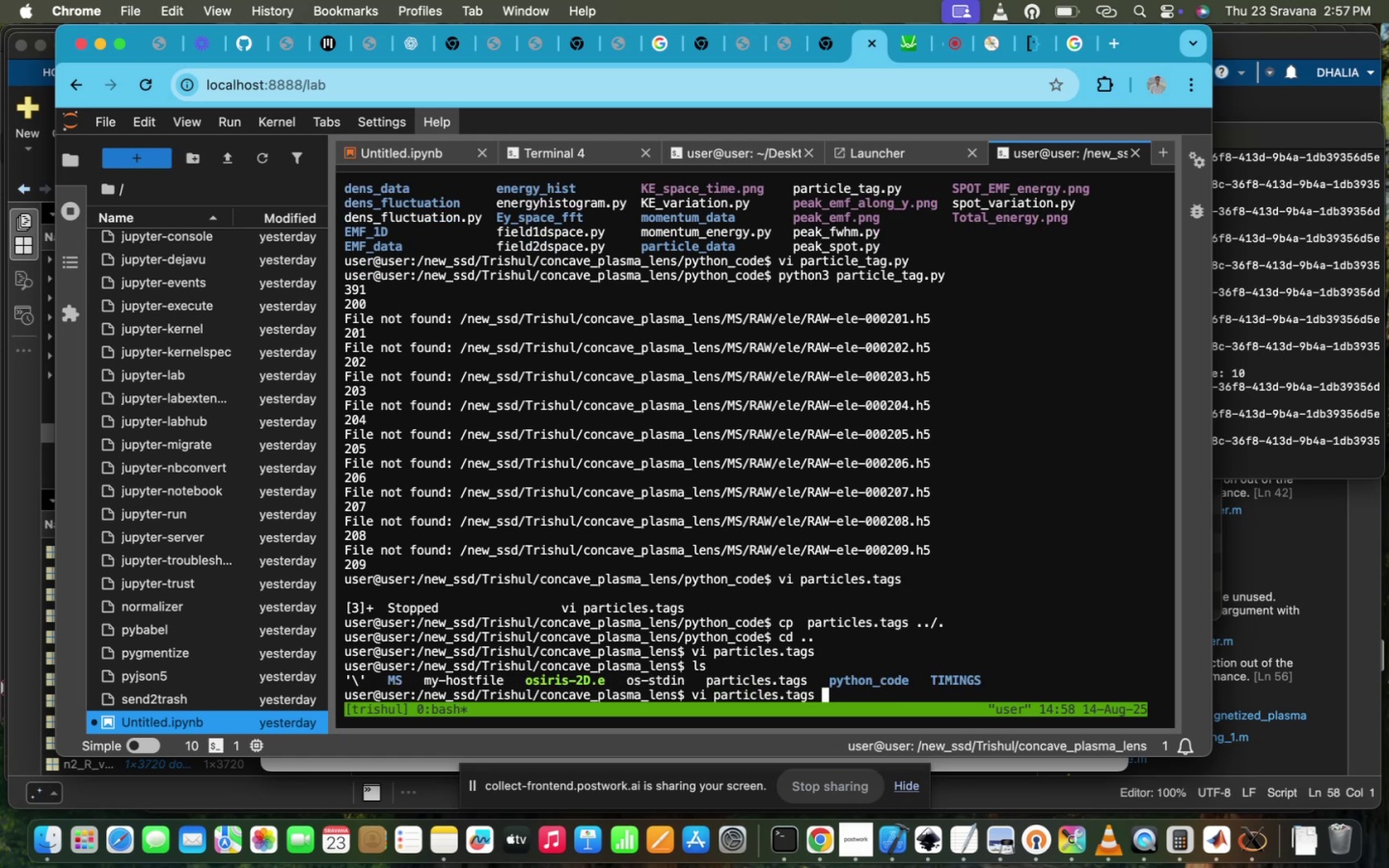 
key(ArrowUp)
 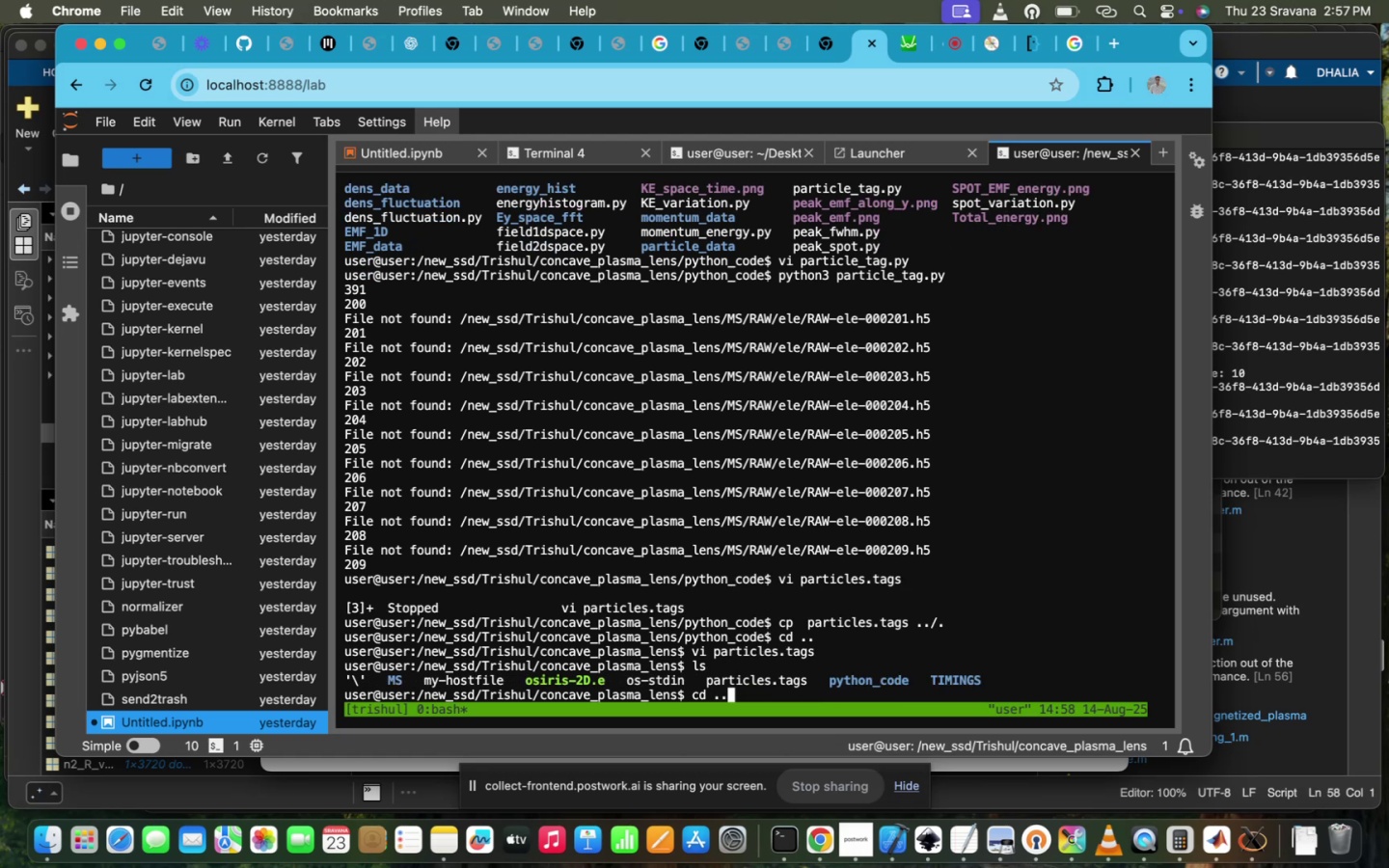 
key(ArrowUp)
 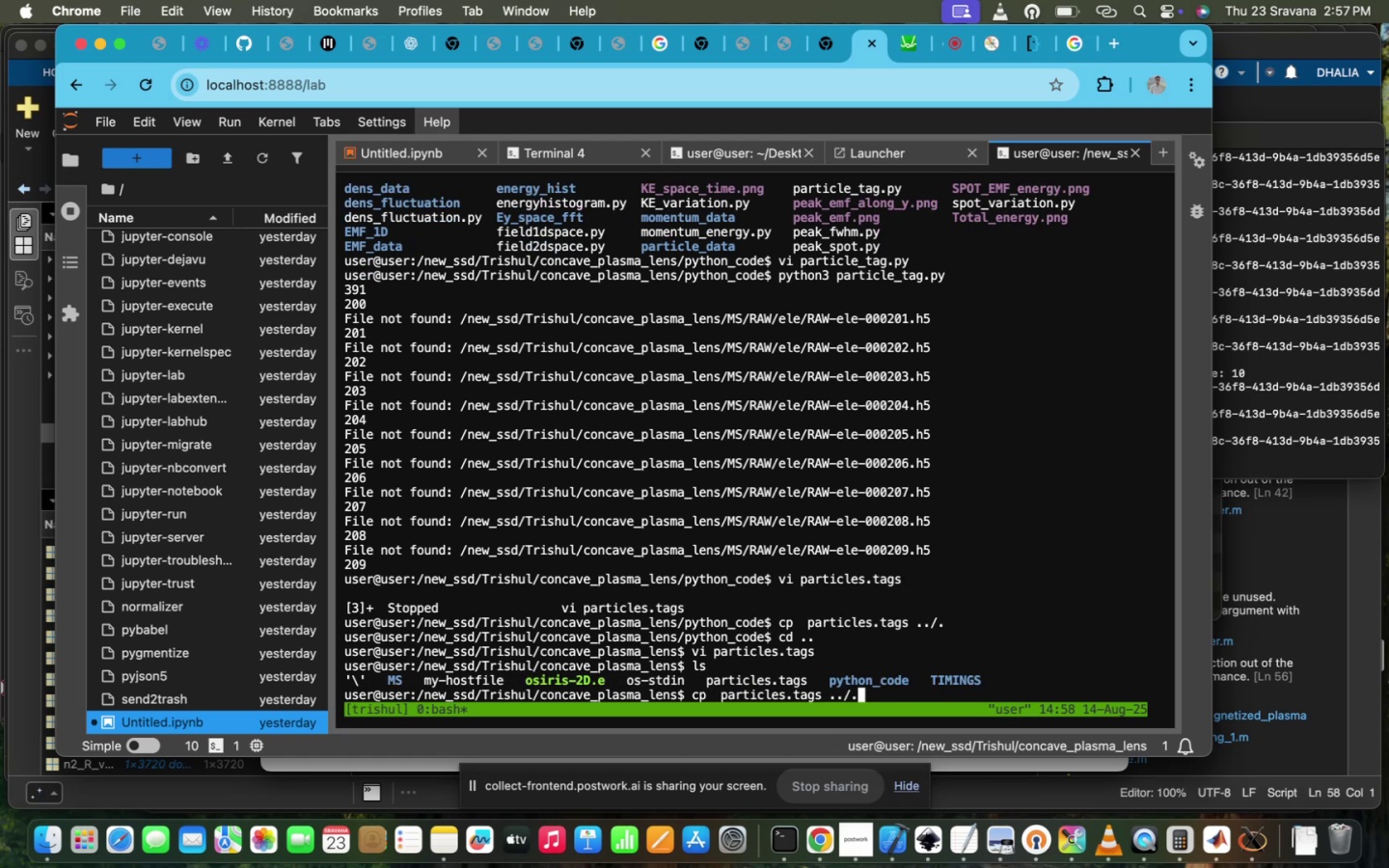 
key(ArrowUp)
 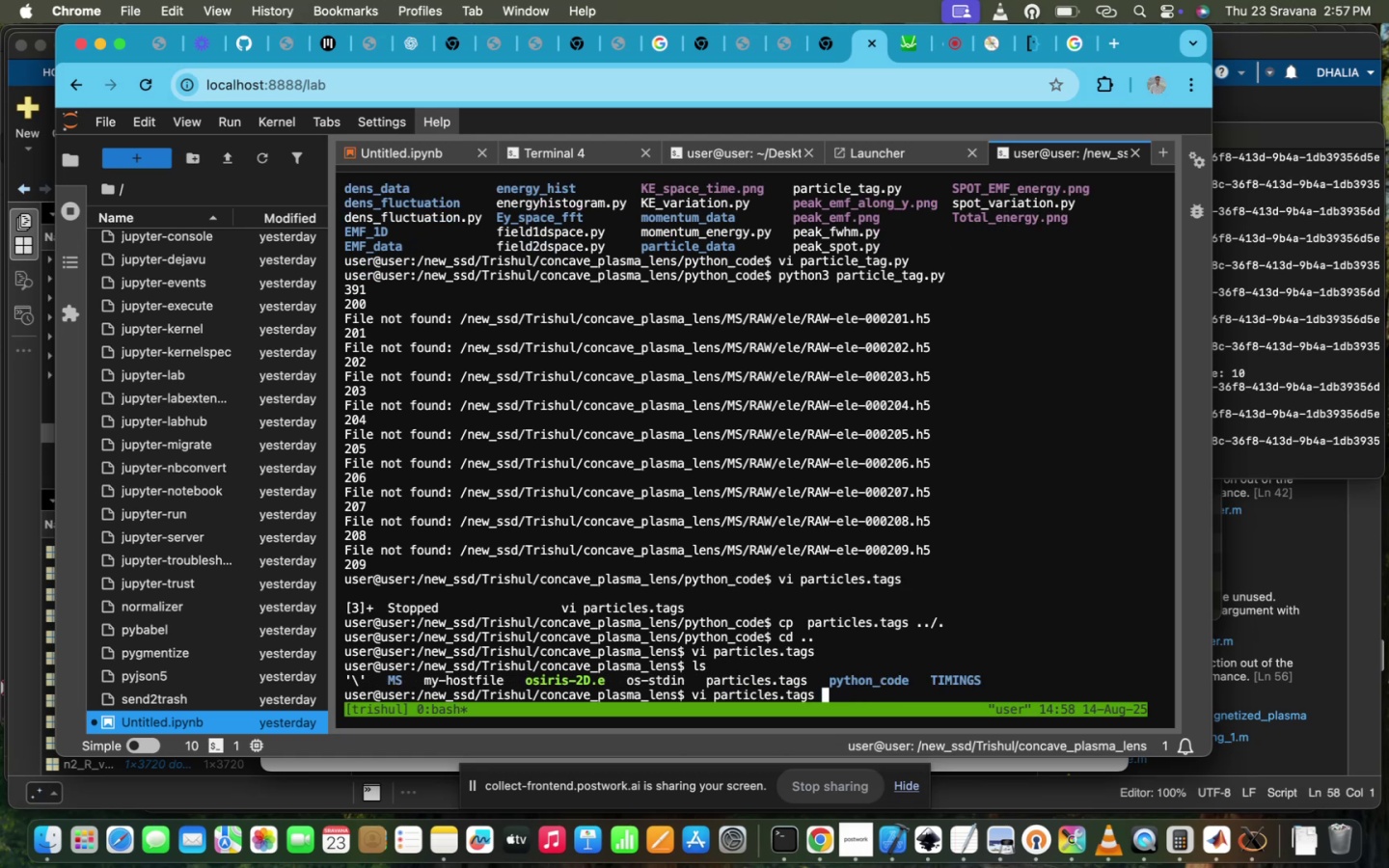 
key(ArrowUp)
 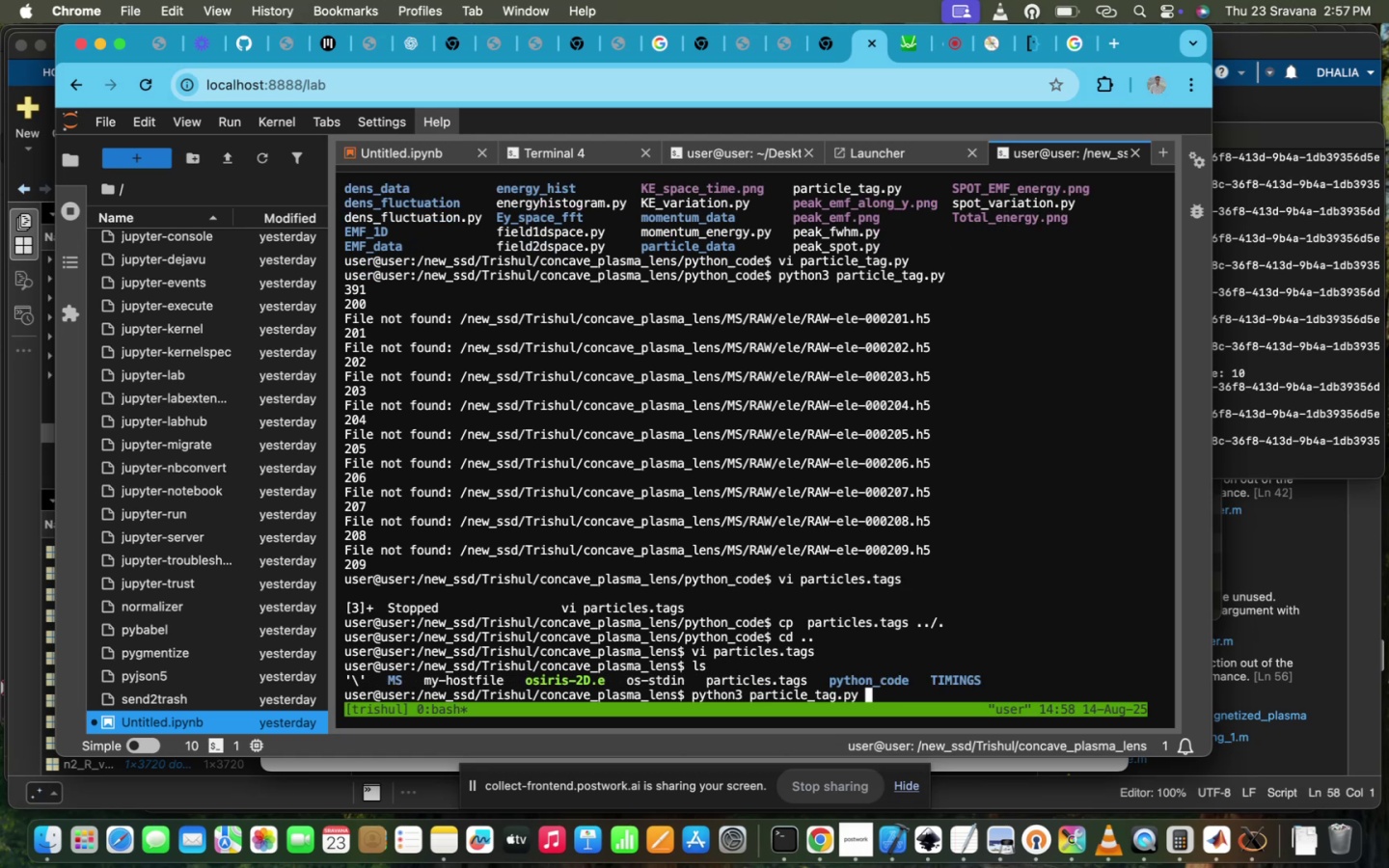 
key(ArrowUp)
 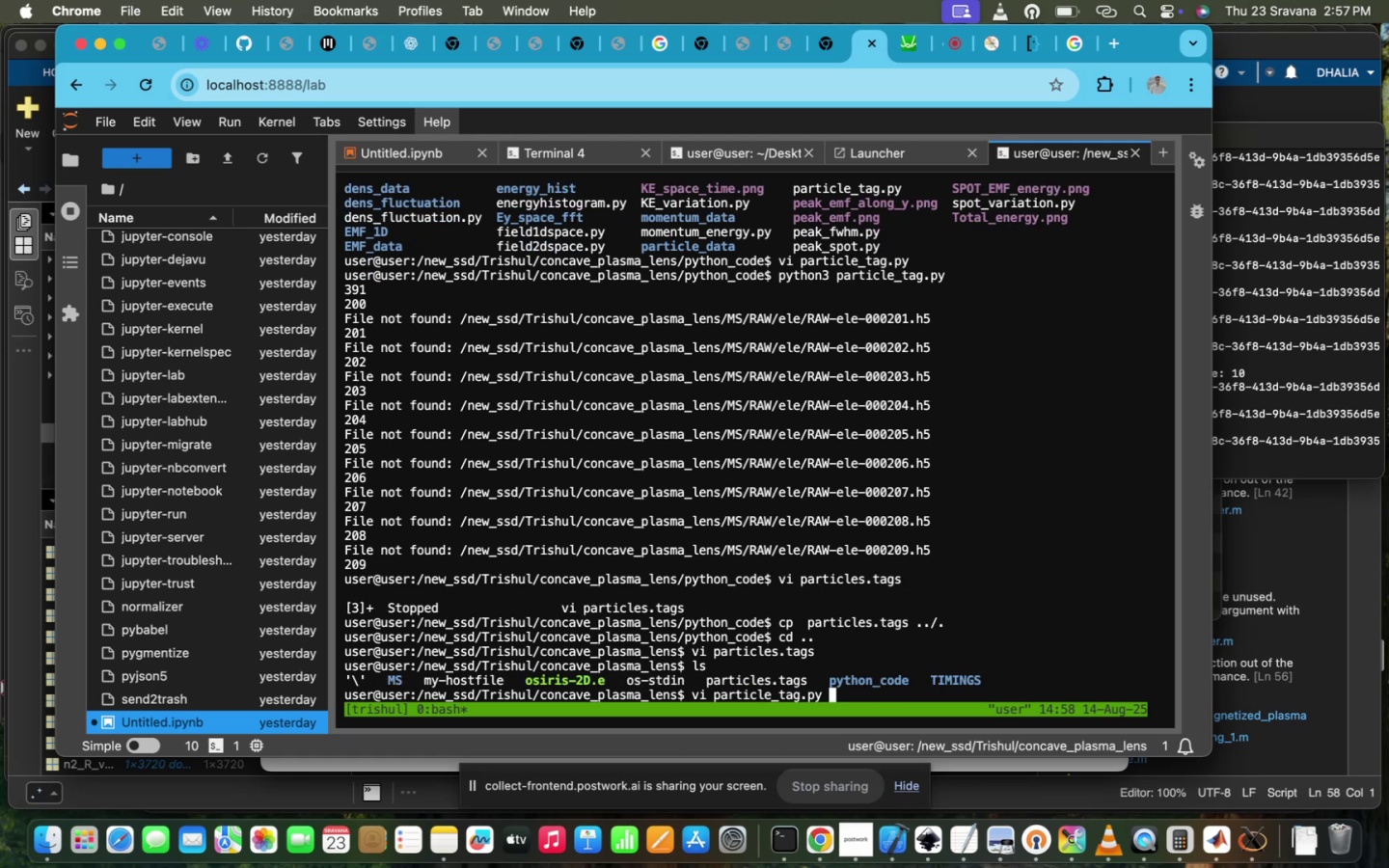 
key(ArrowUp)
 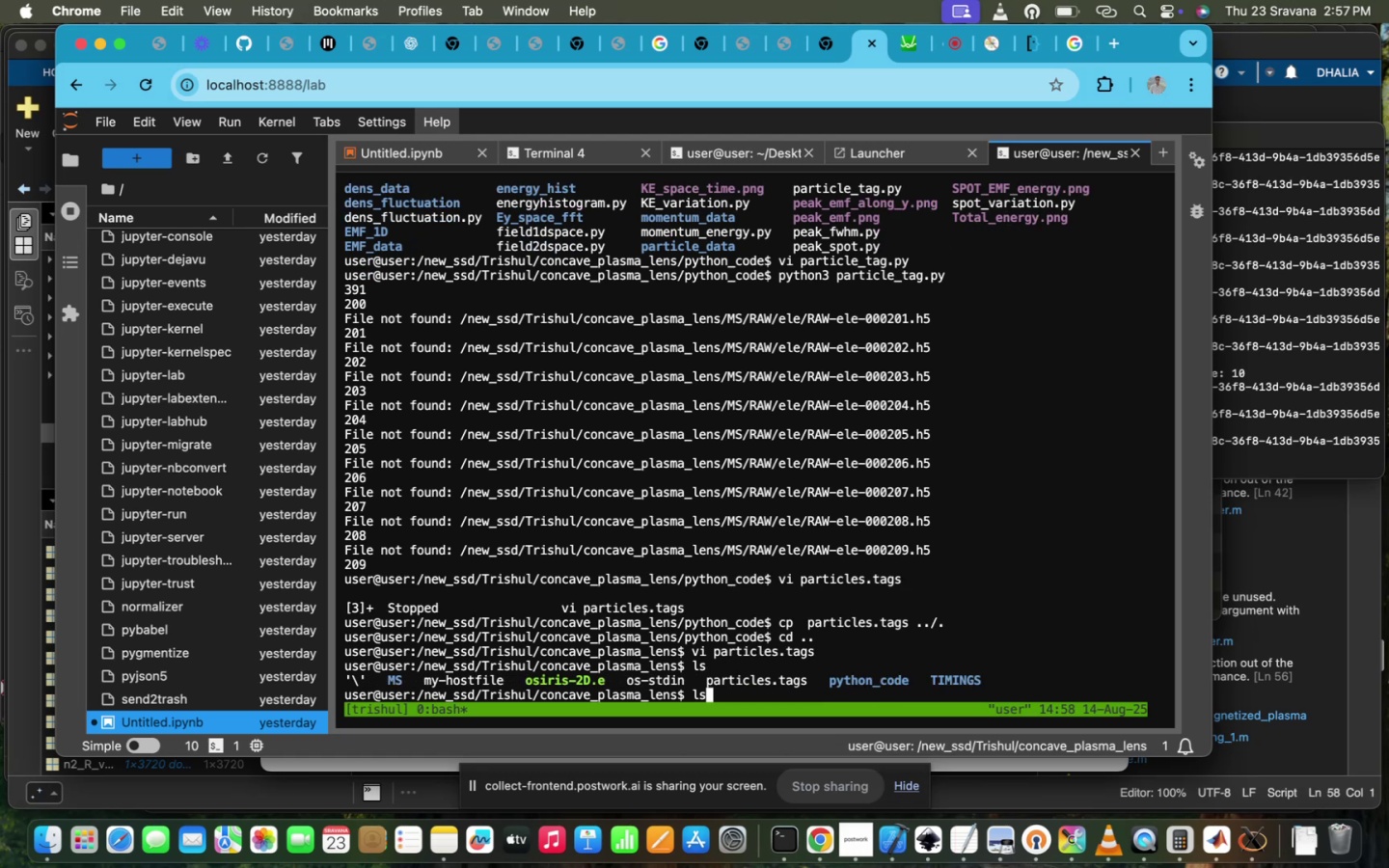 
key(ArrowUp)
 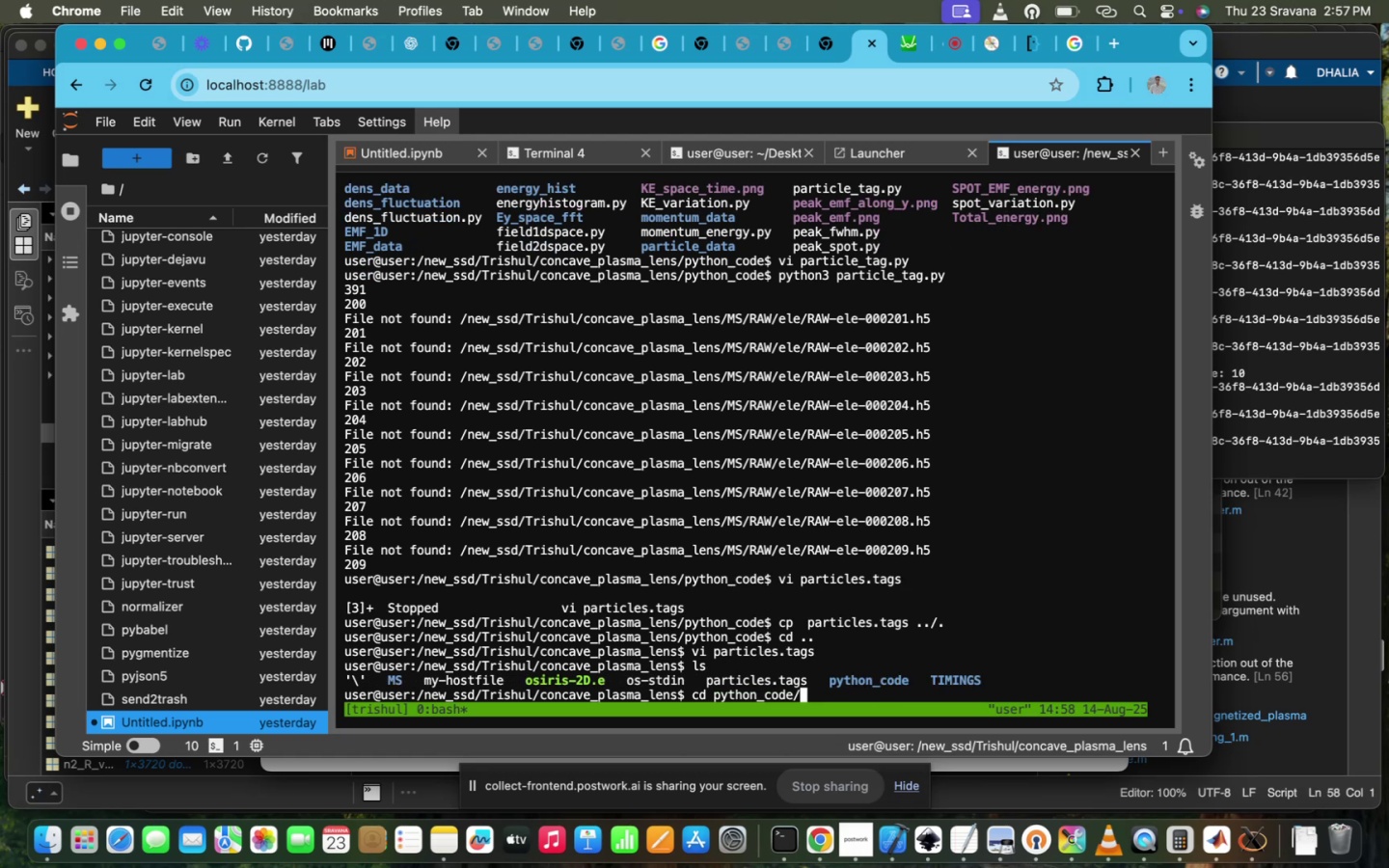 
key(ArrowUp)
 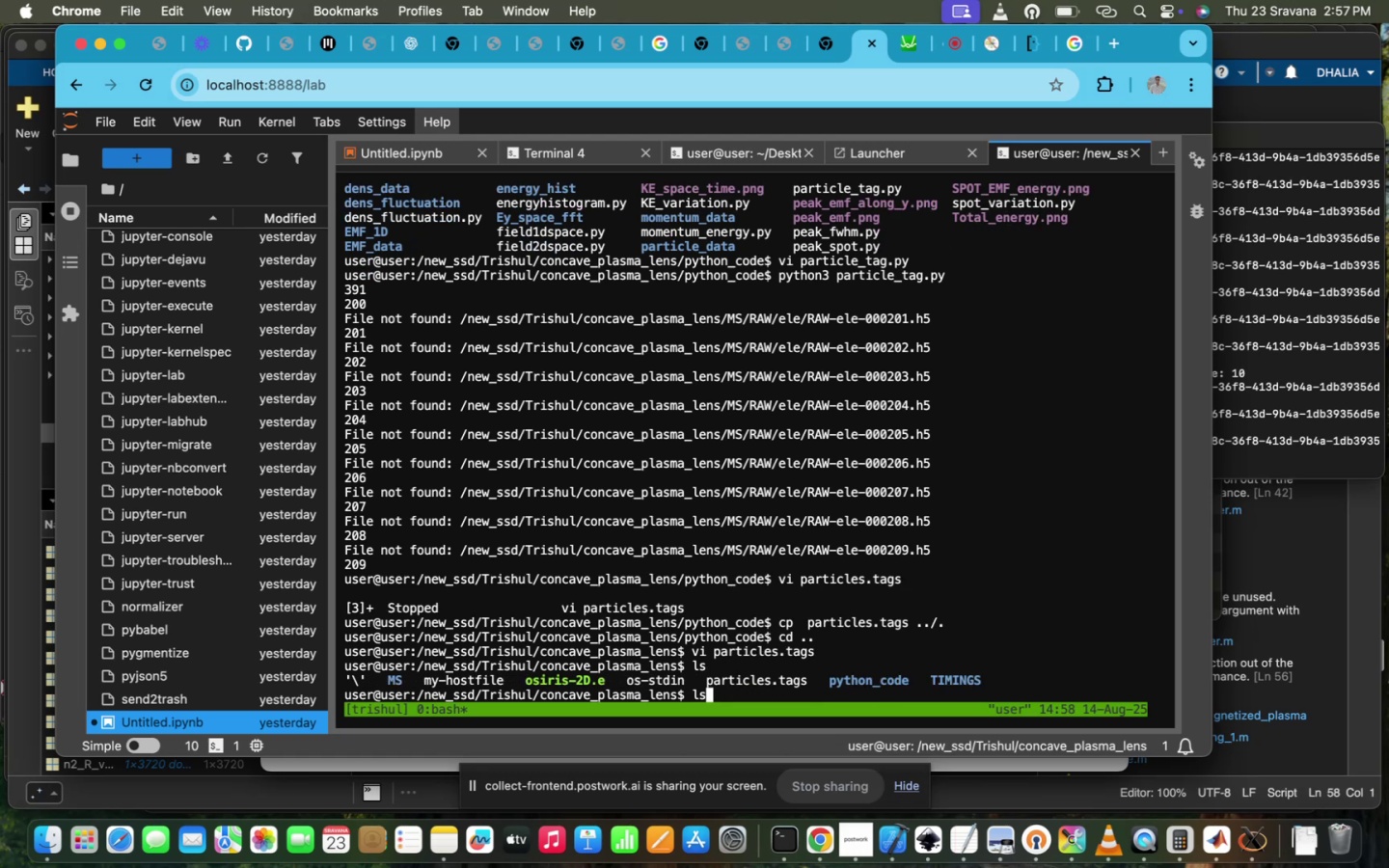 
key(ArrowUp)
 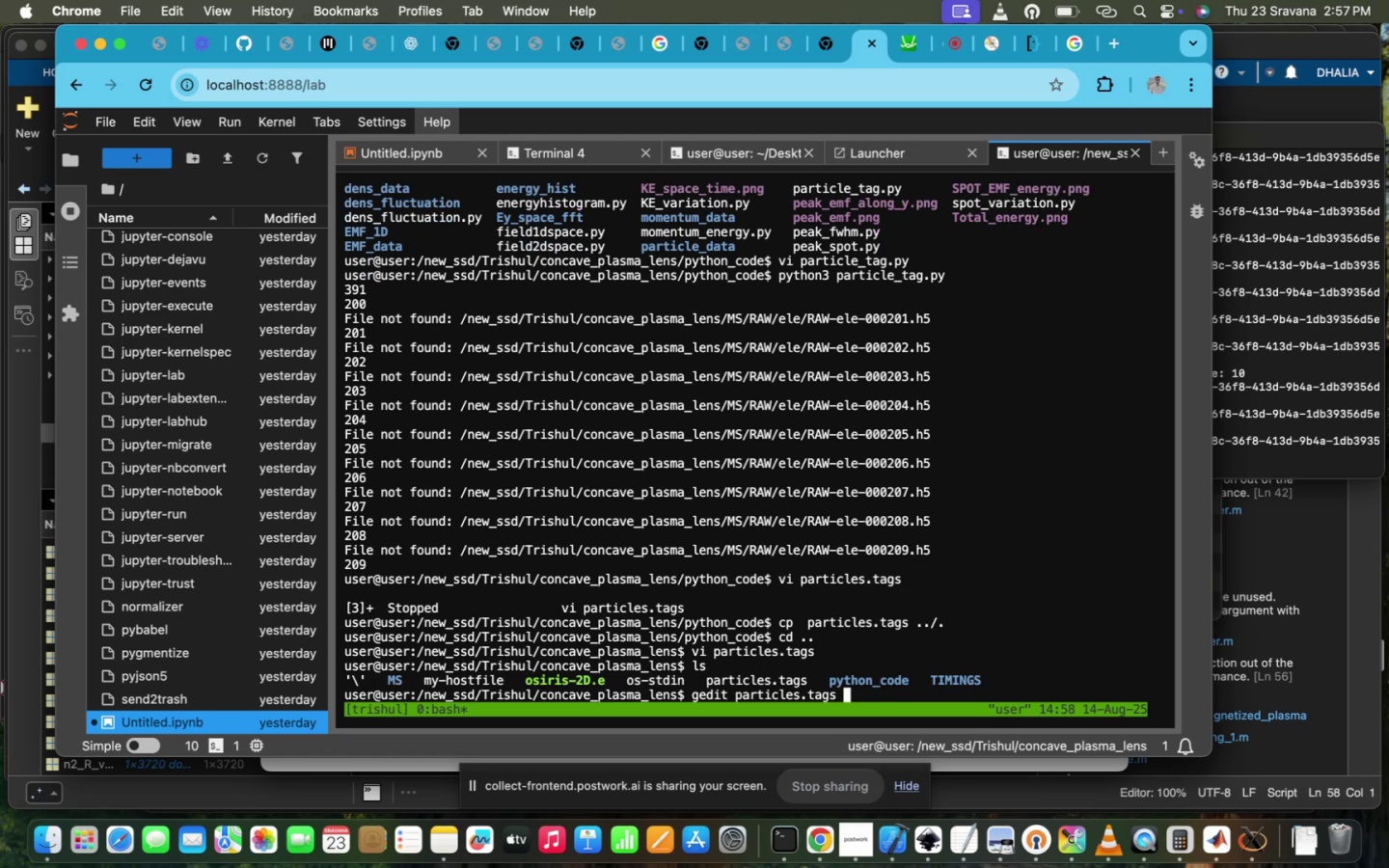 
key(ArrowUp)
 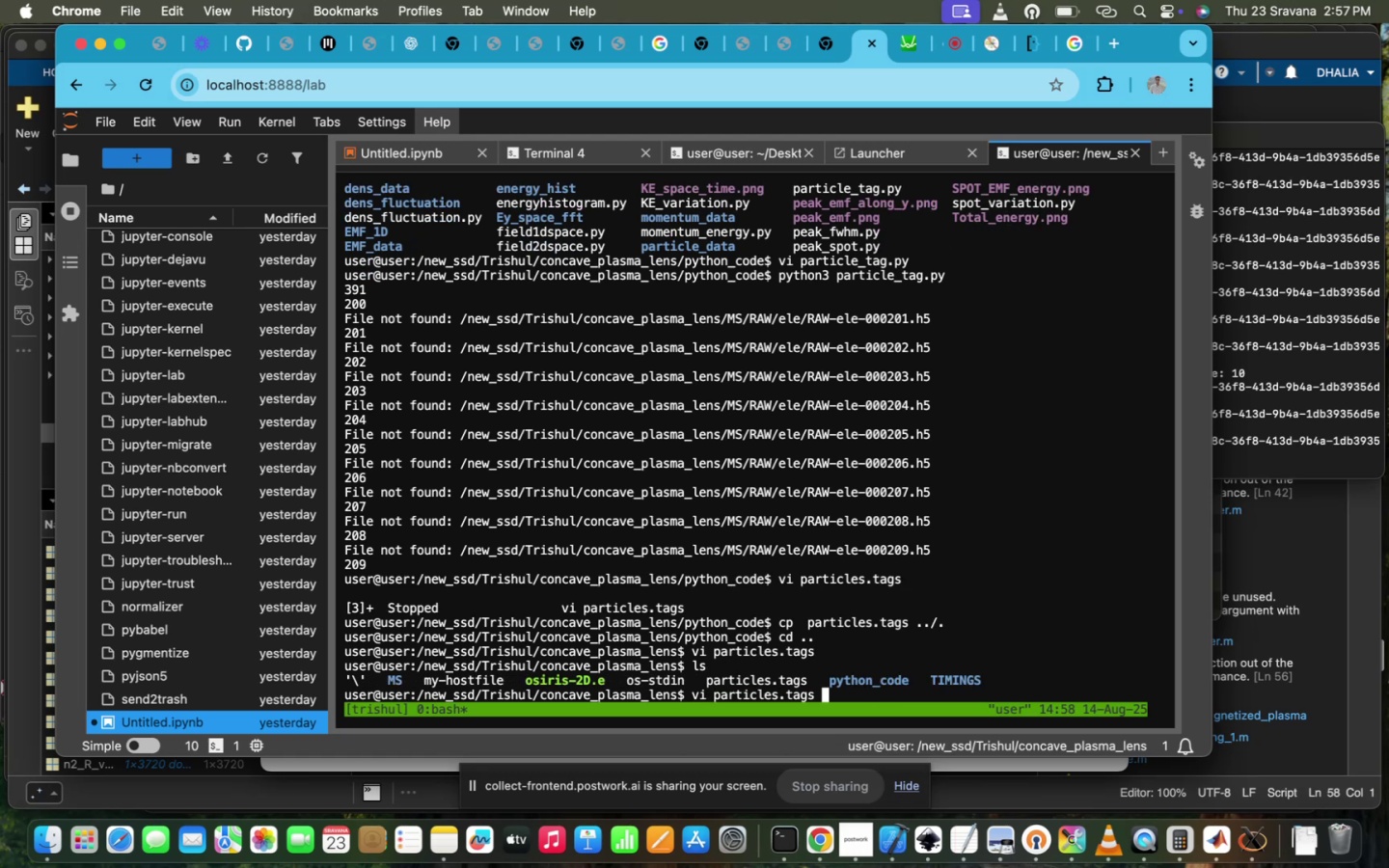 
key(ArrowUp)
 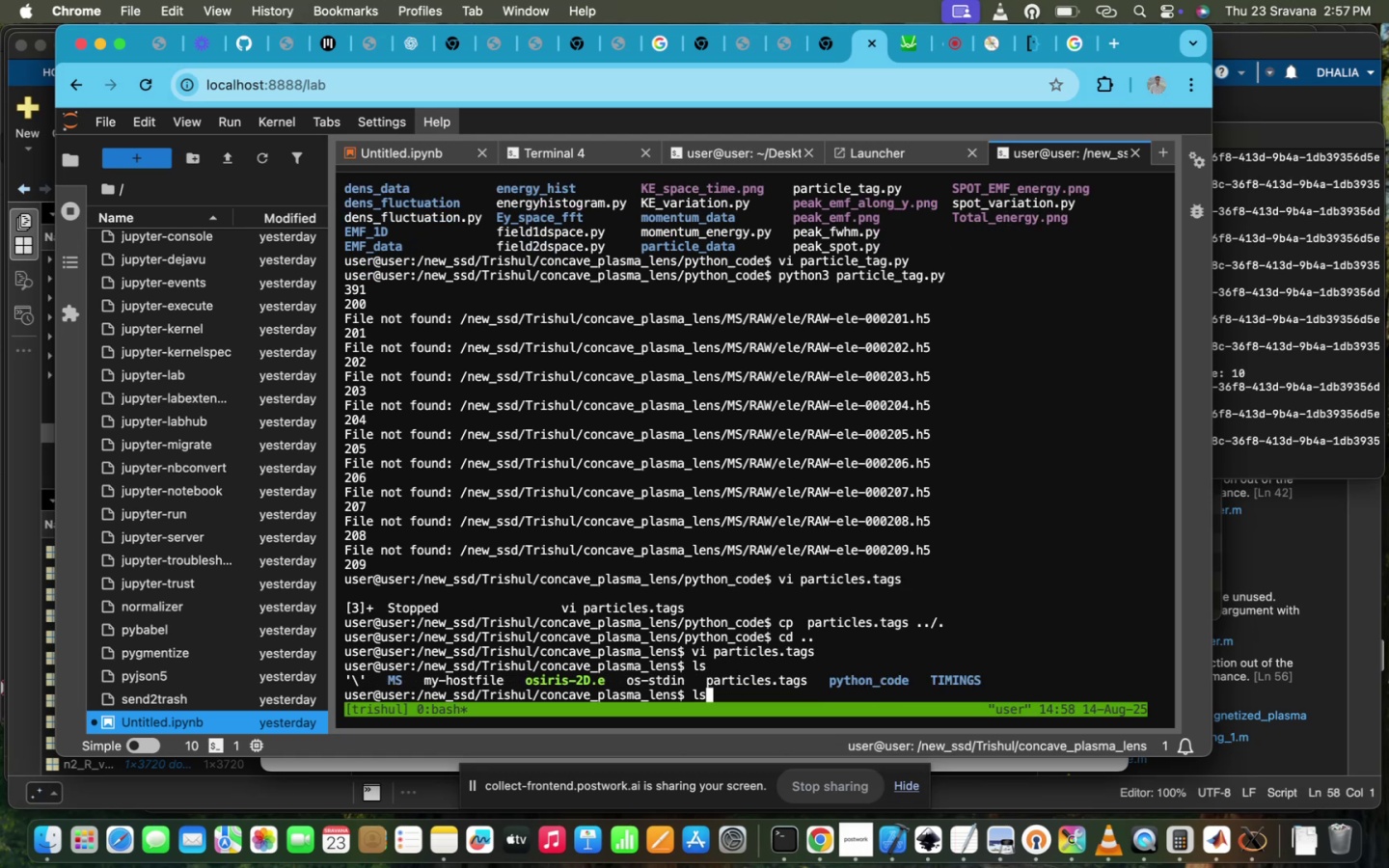 
key(ArrowUp)
 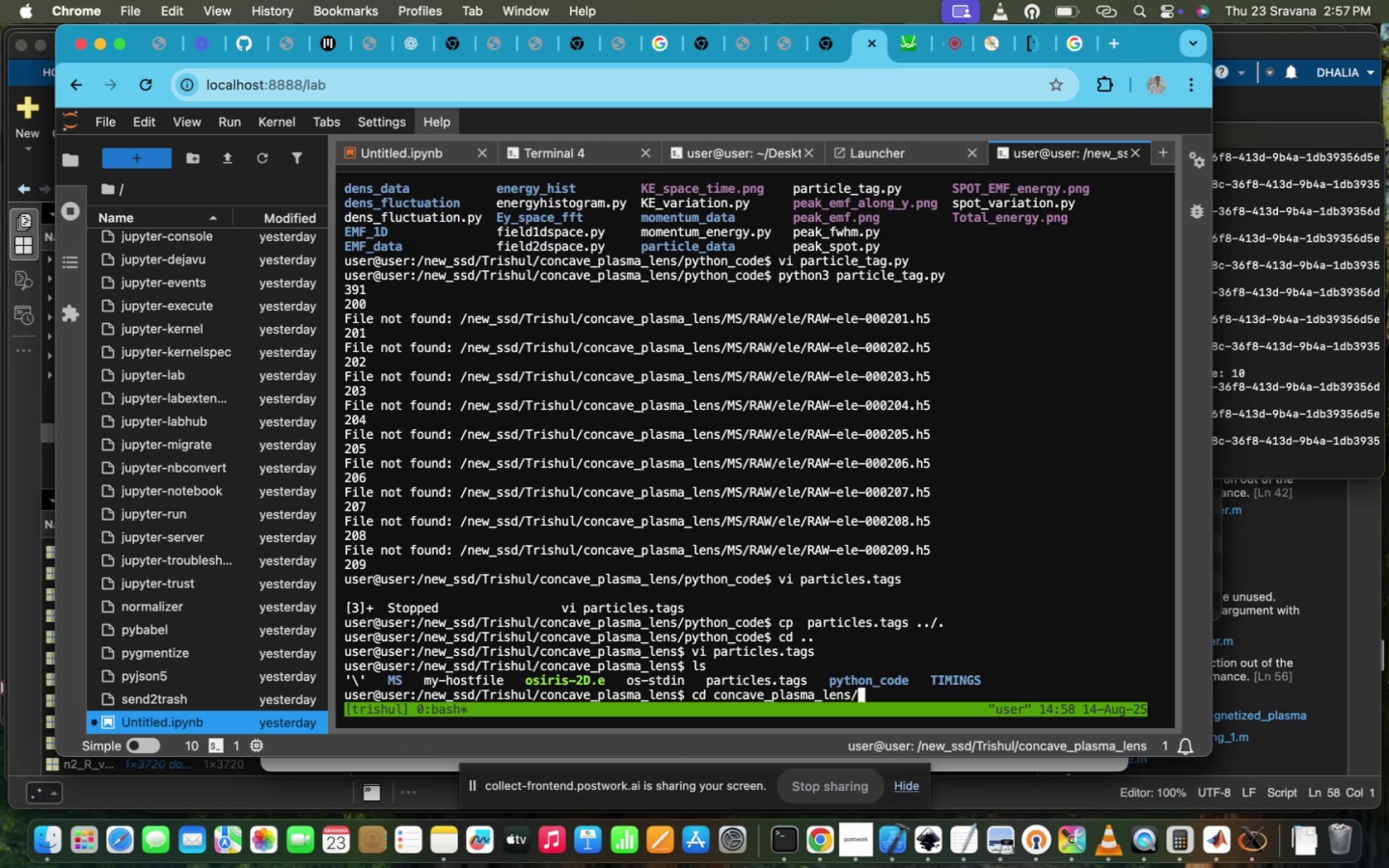 
key(ArrowUp)
 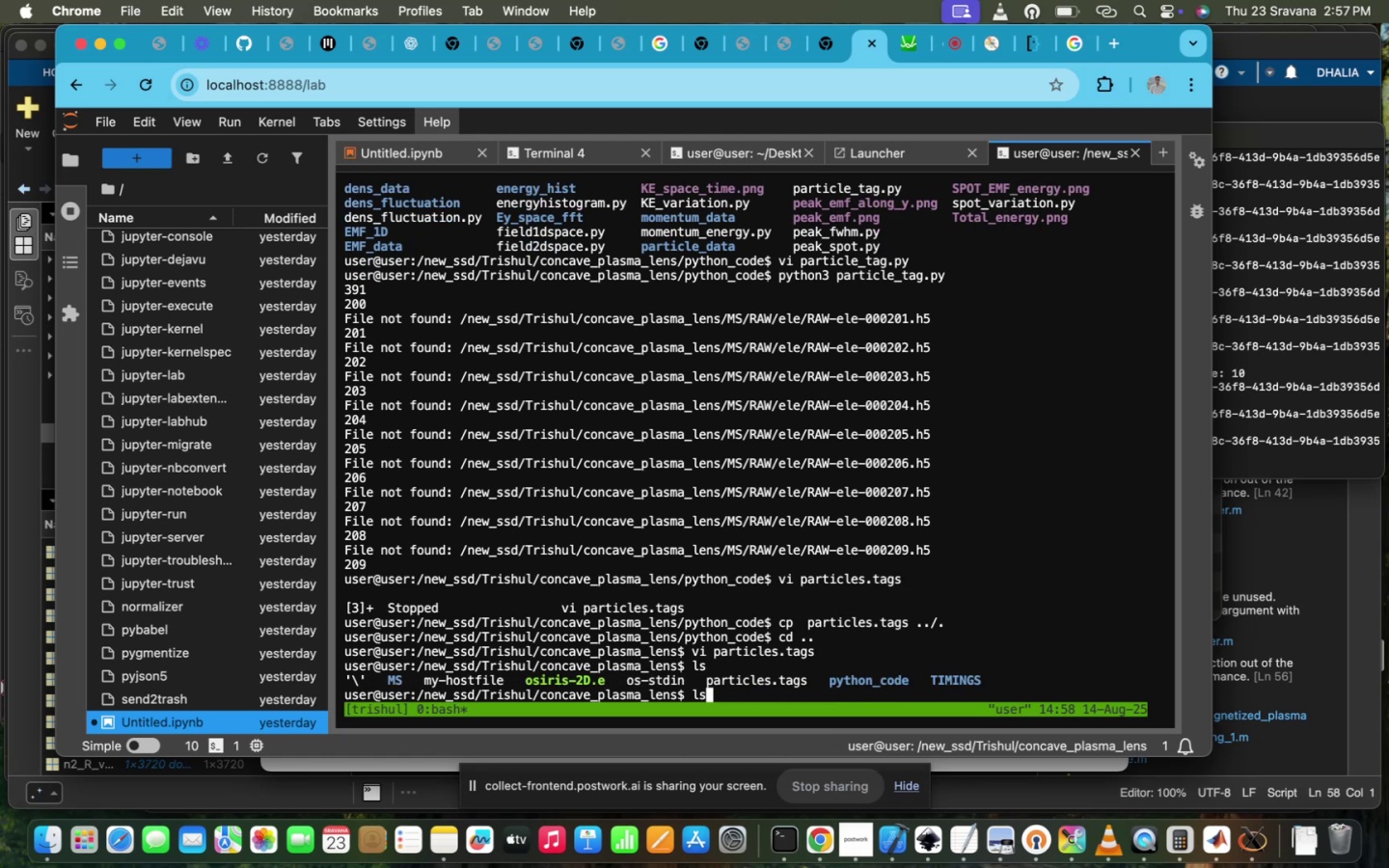 
key(ArrowUp)
 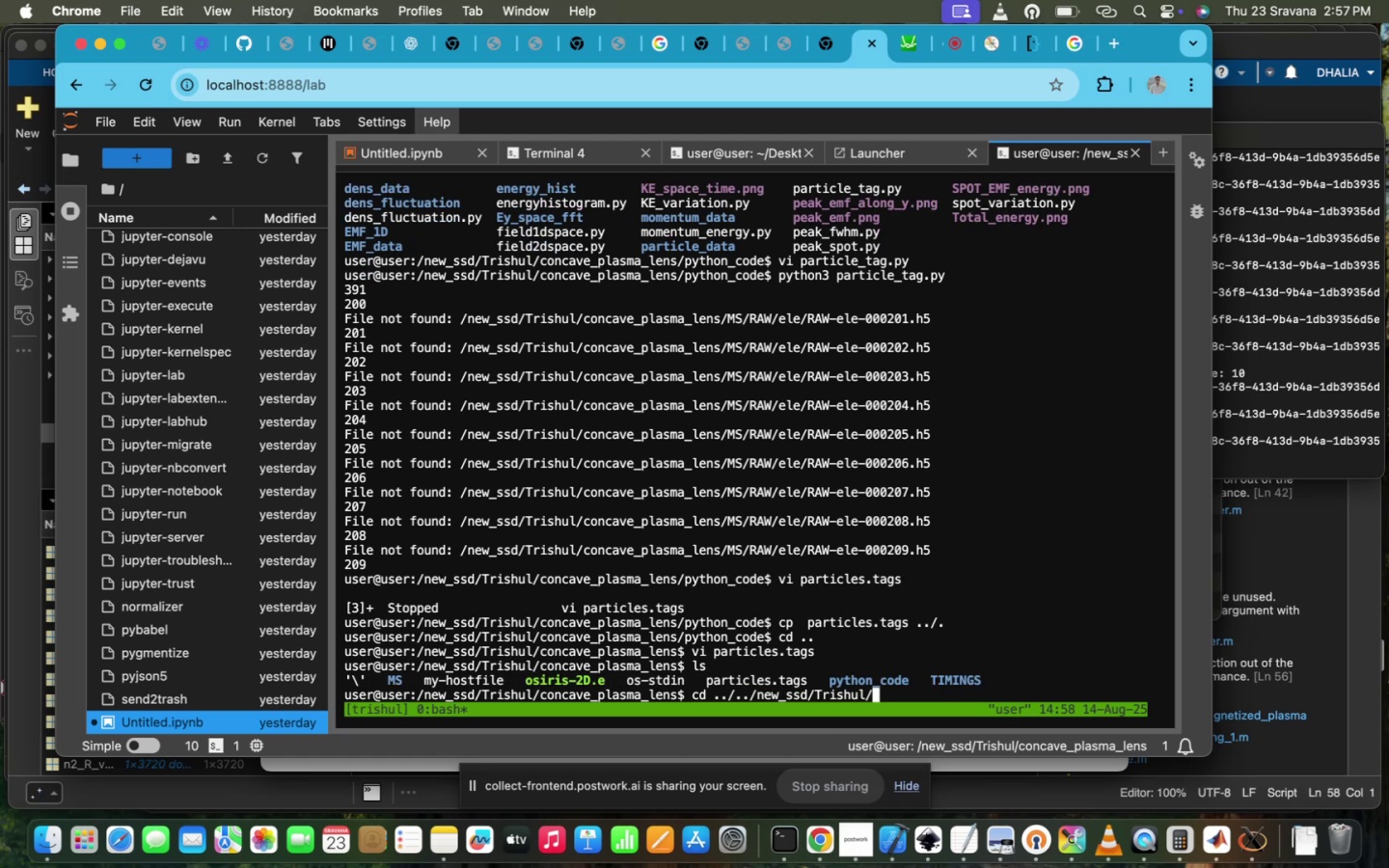 
key(ArrowUp)
 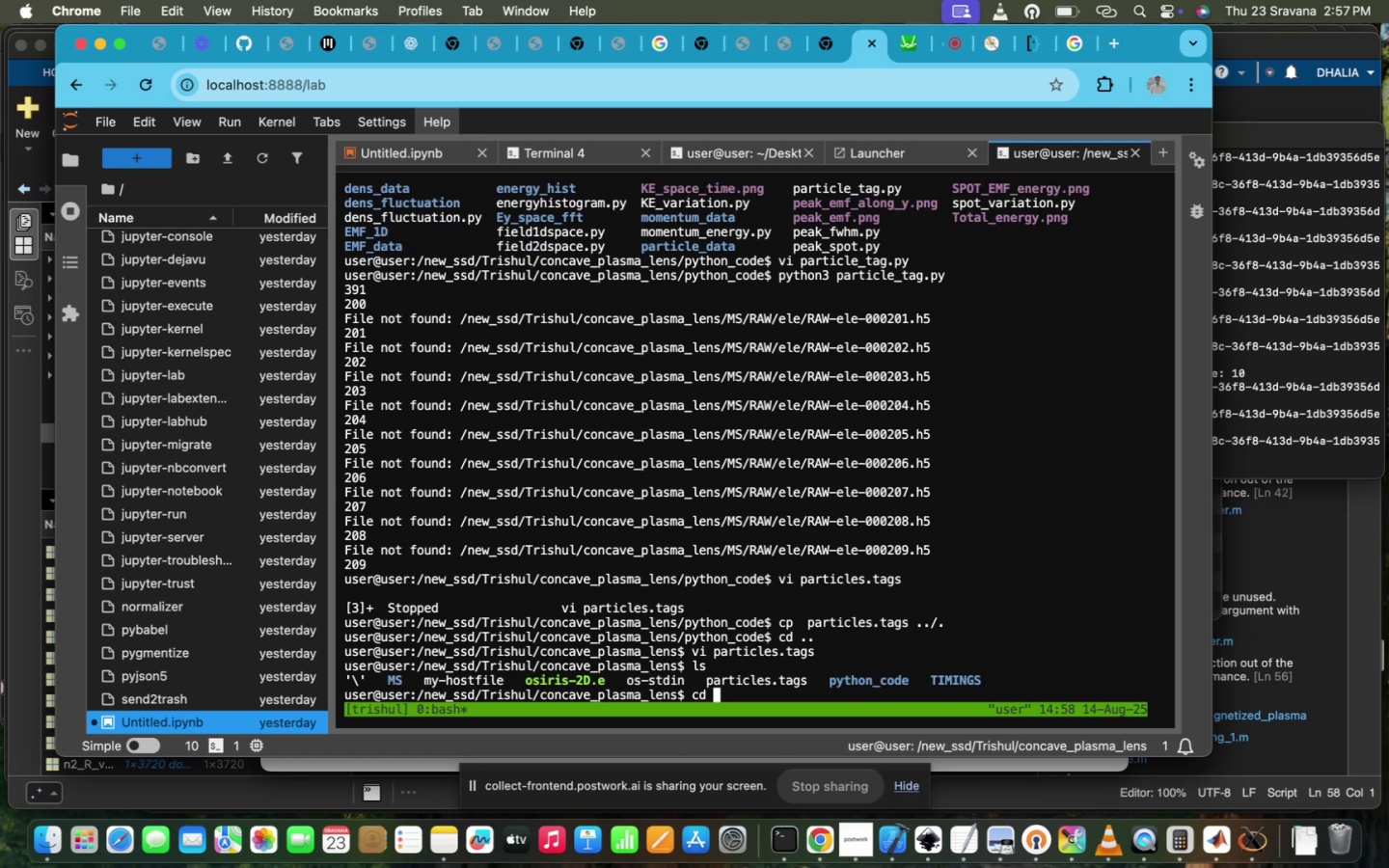 
key(ArrowUp)
 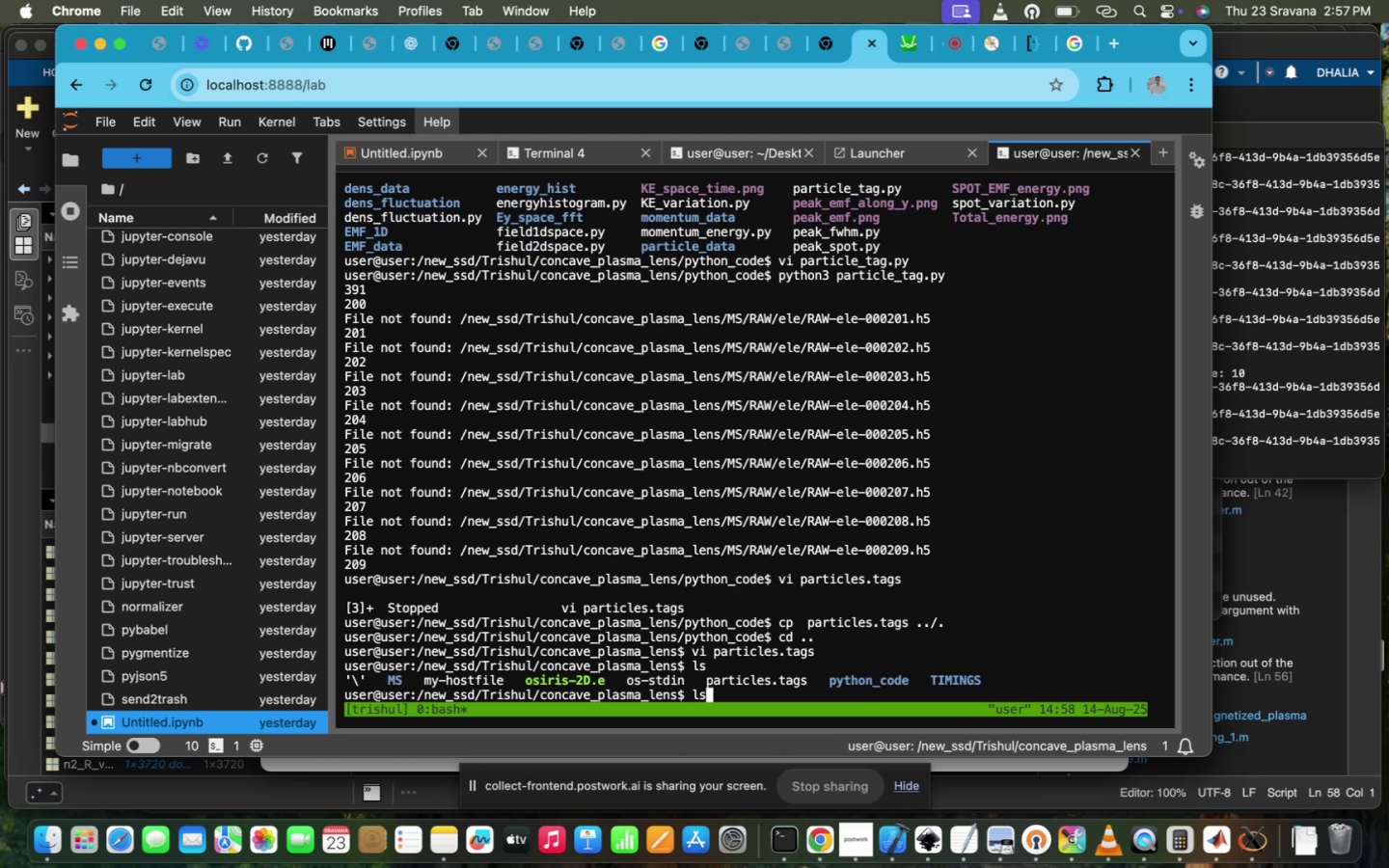 
key(ArrowUp)
 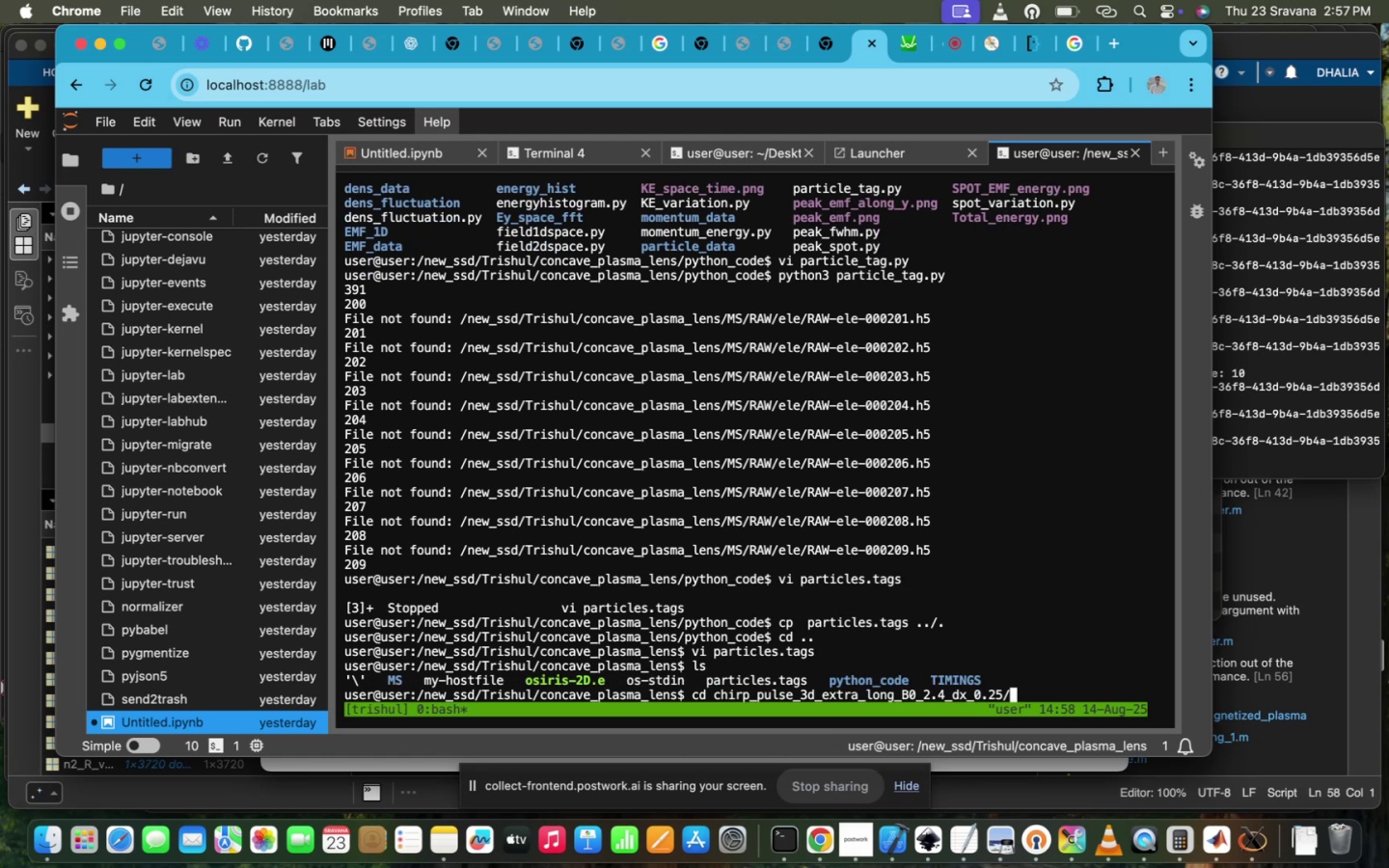 
key(ArrowUp)
 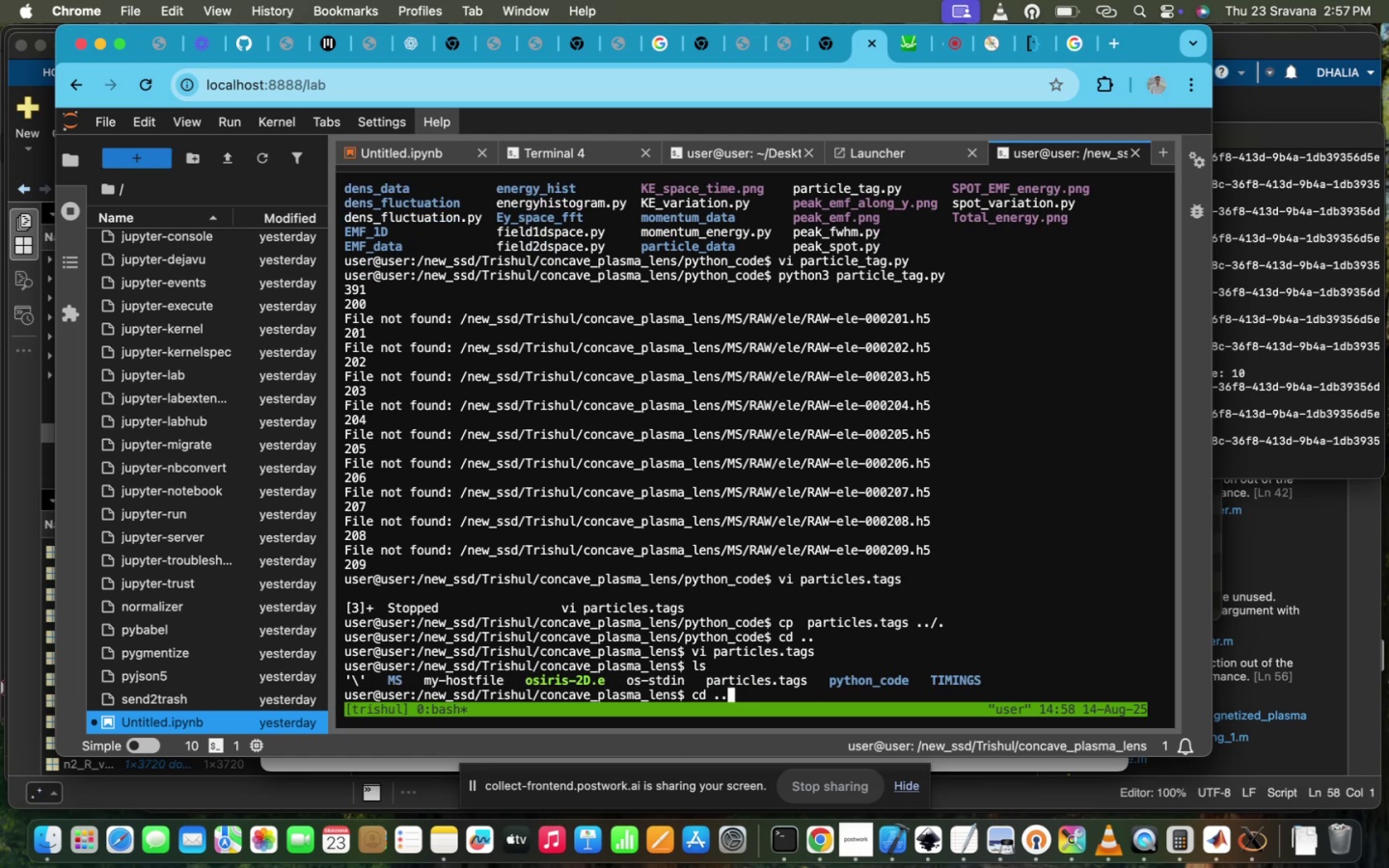 
key(ArrowUp)
 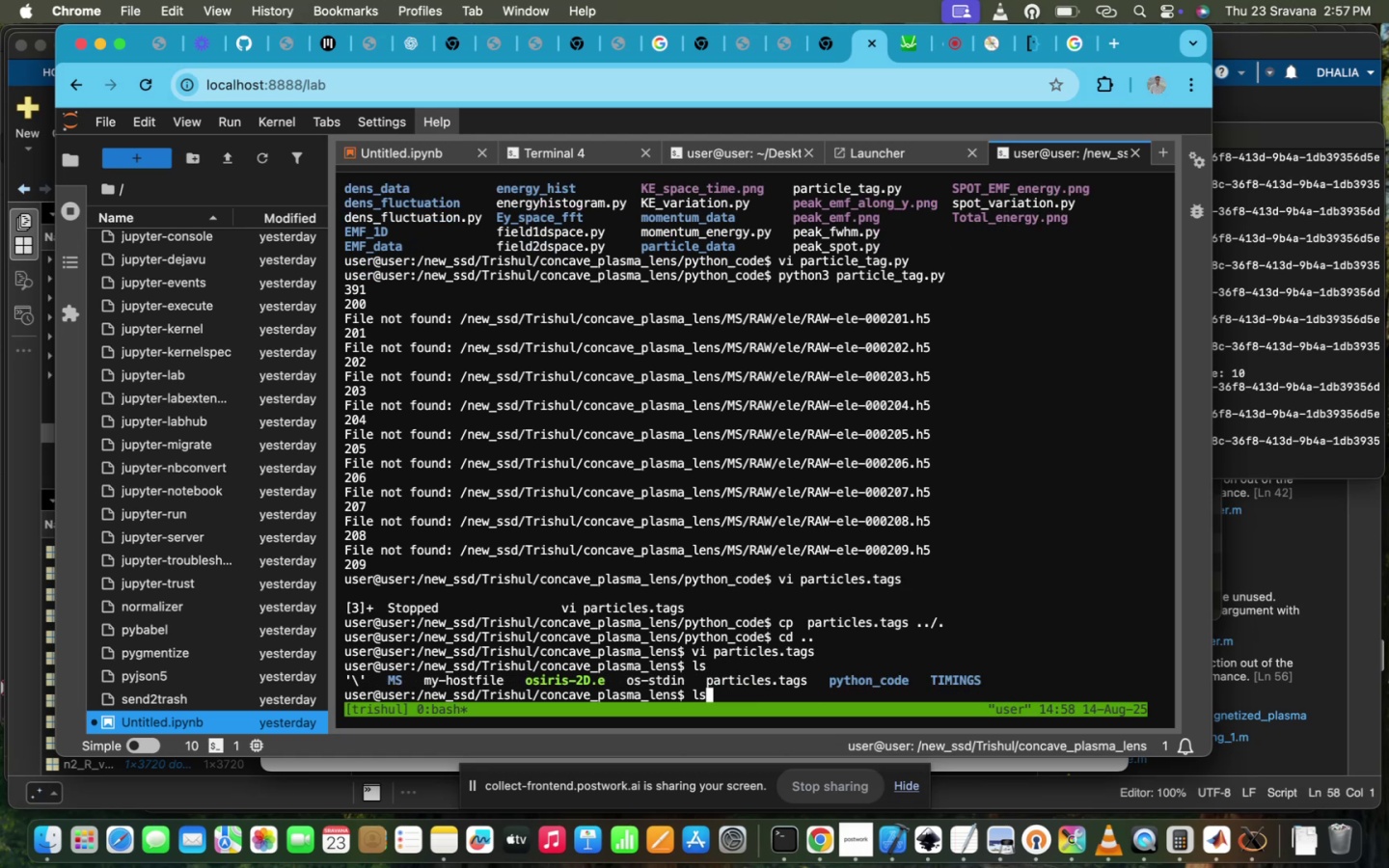 
key(ArrowUp)
 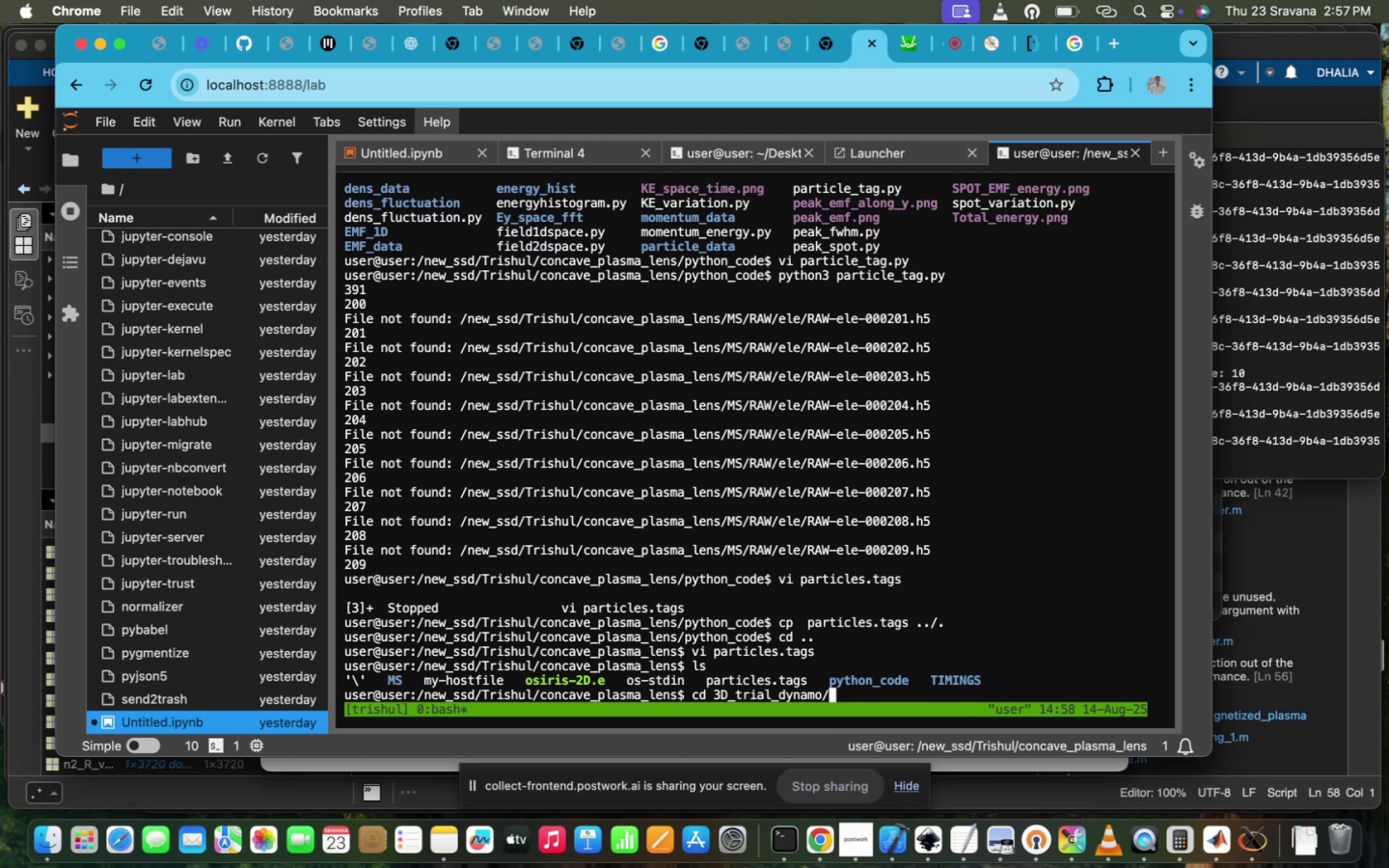 
key(ArrowUp)
 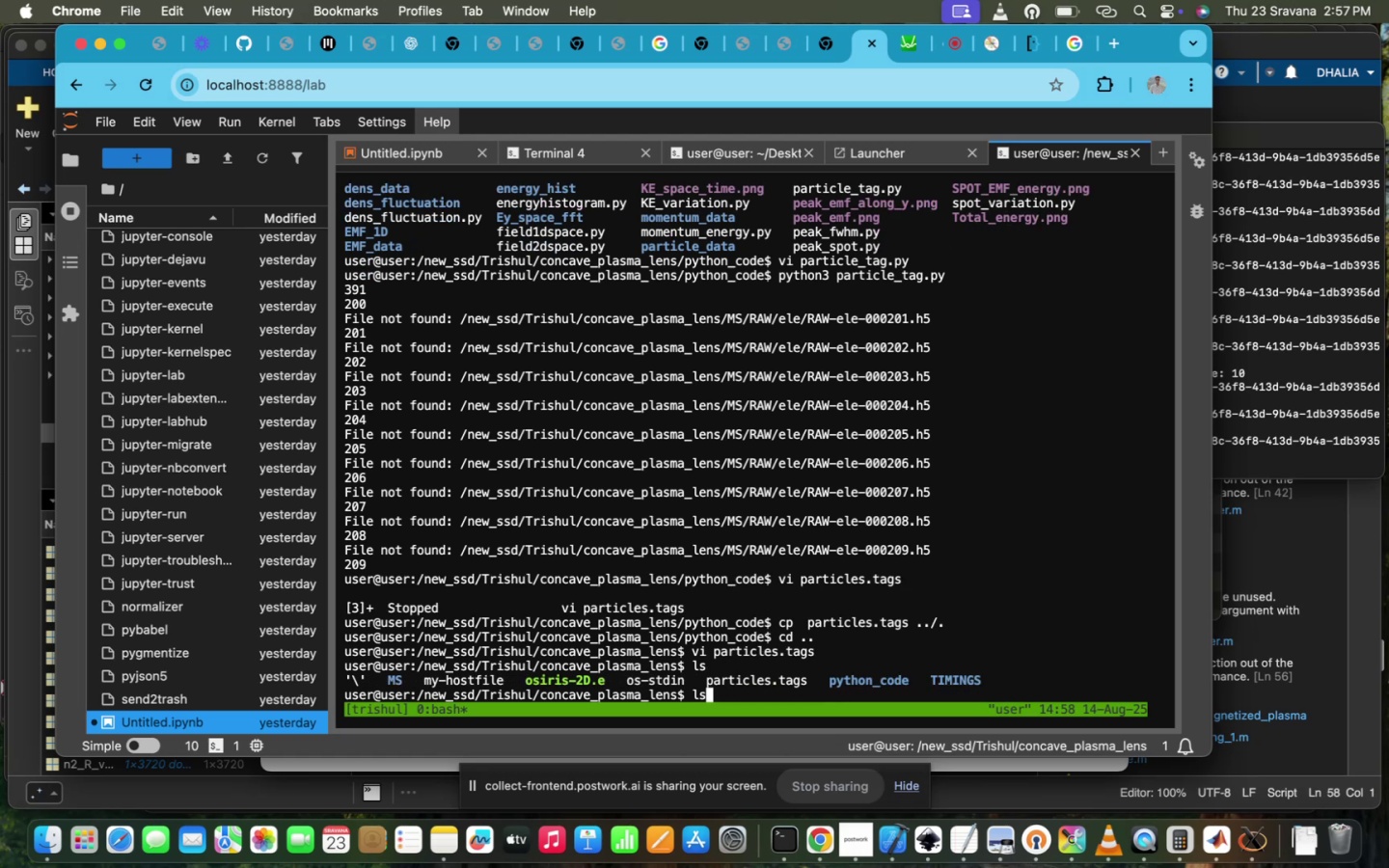 
key(ArrowUp)
 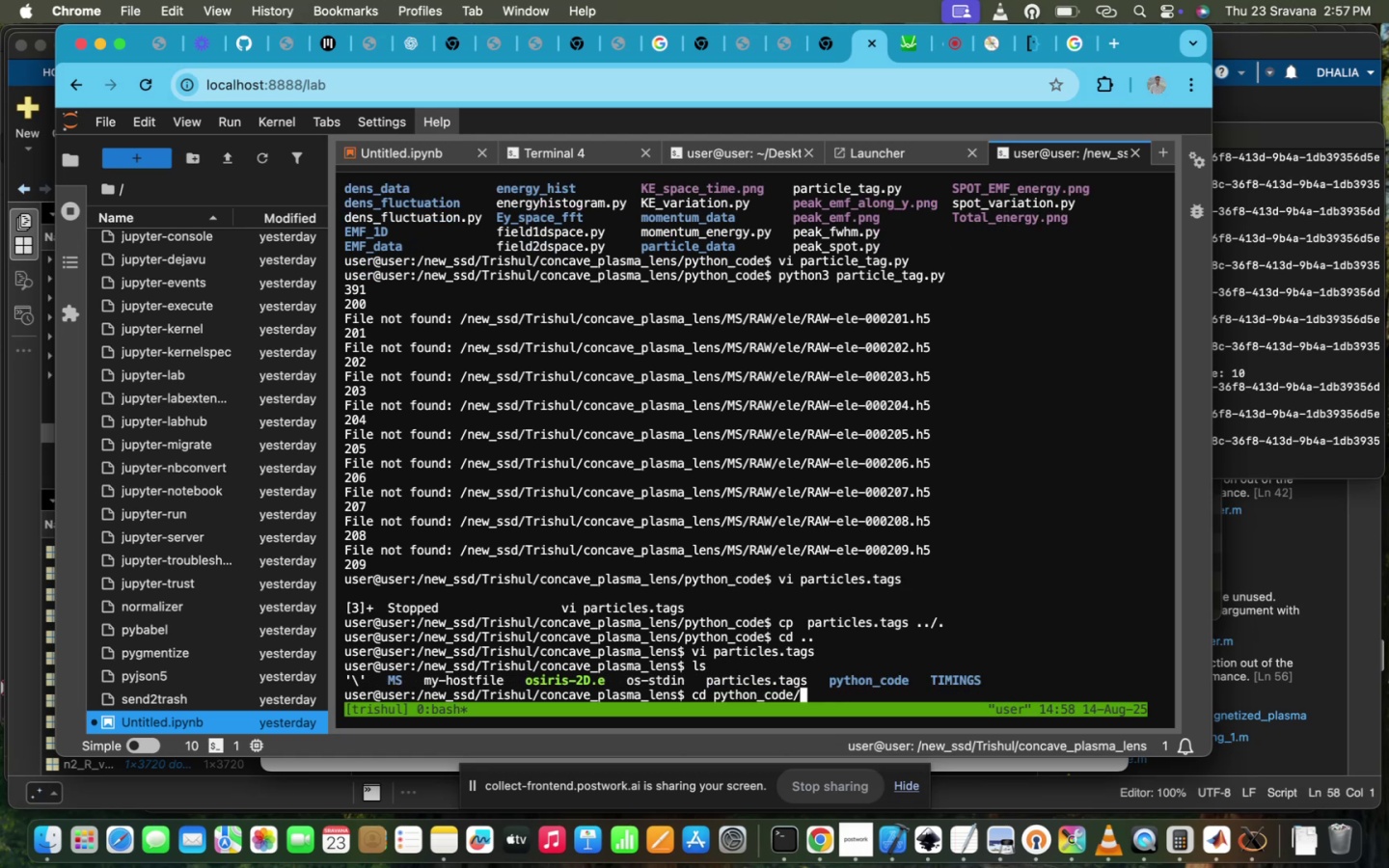 
key(ArrowUp)
 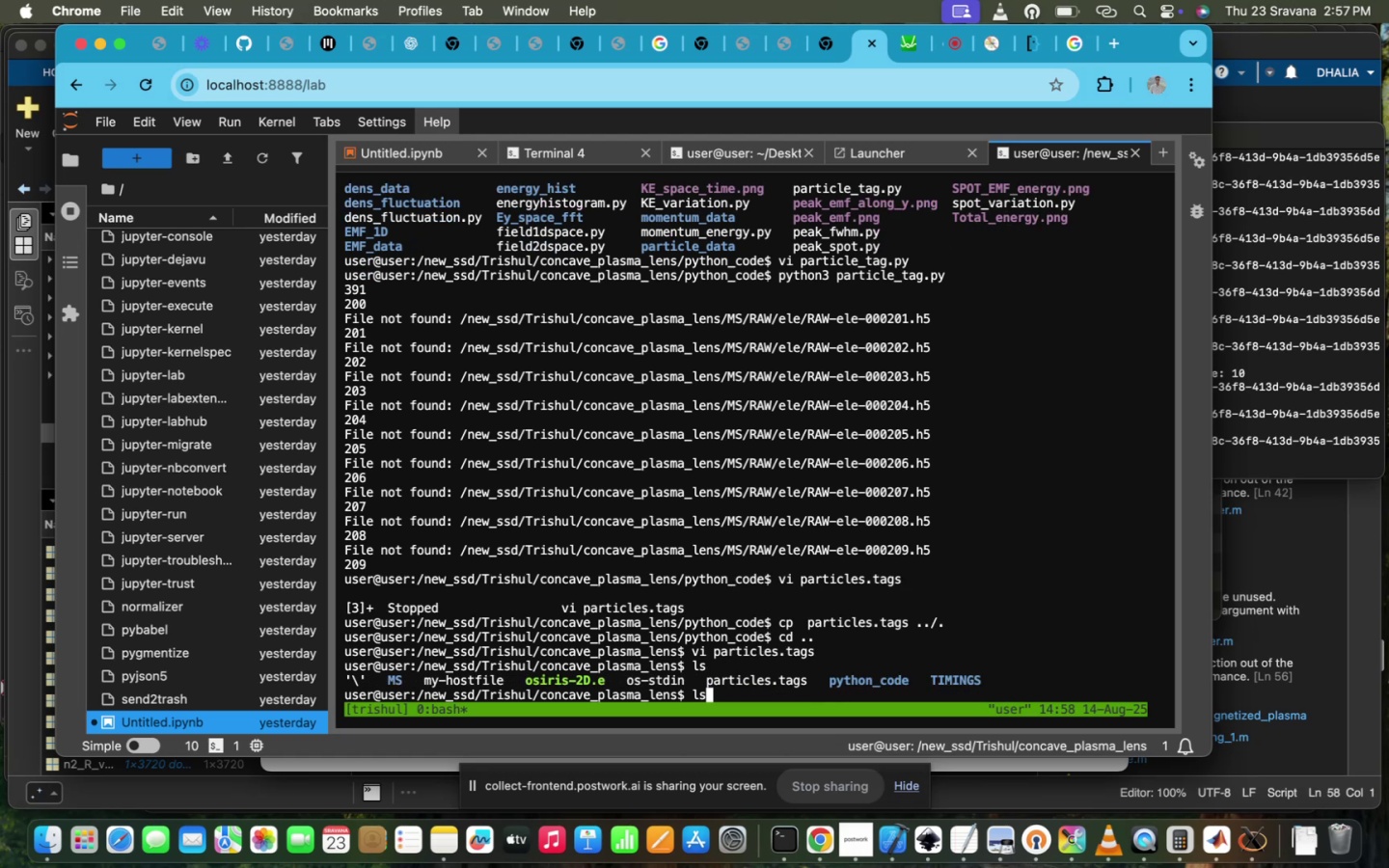 
key(ArrowUp)
 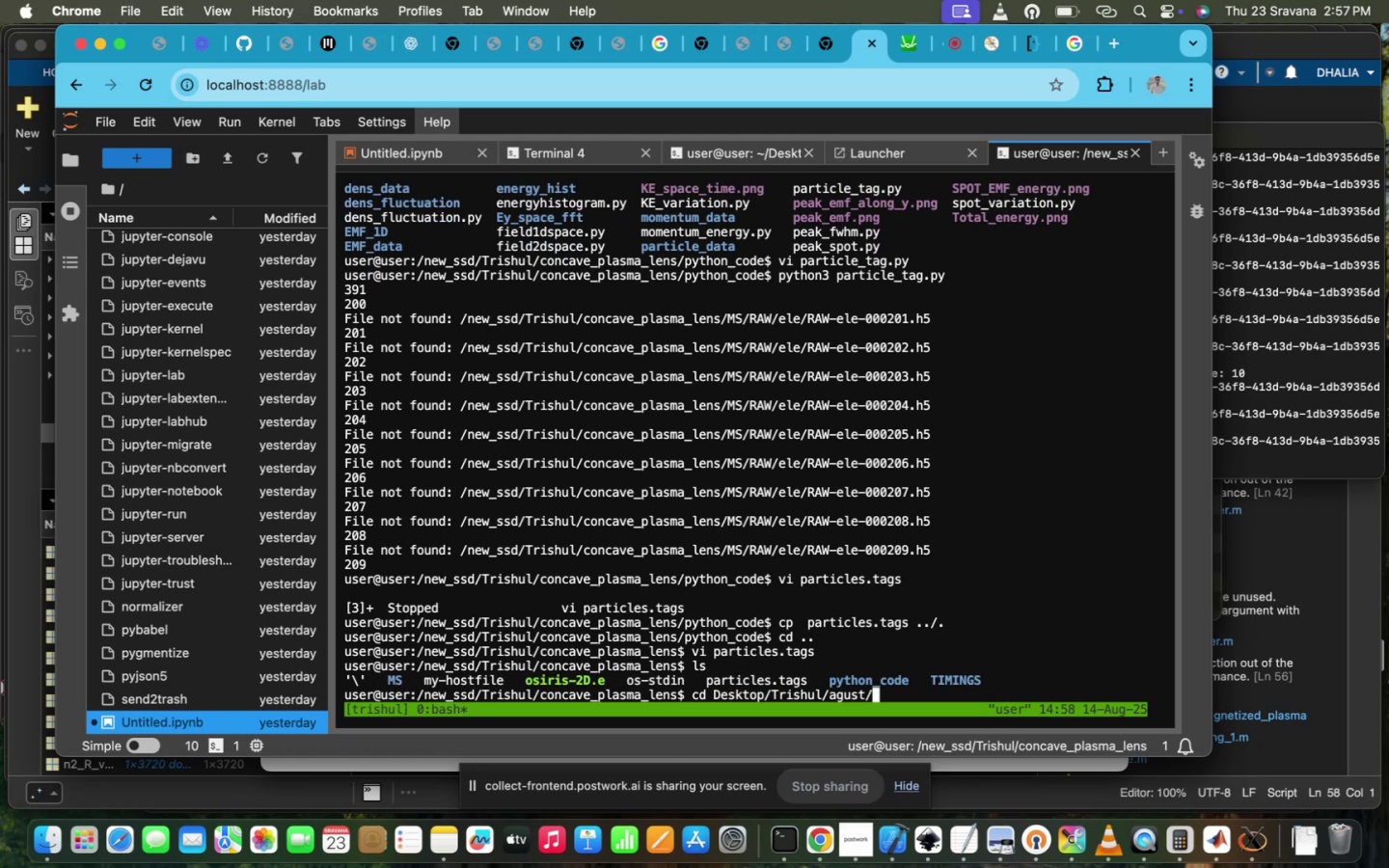 
key(ArrowUp)
 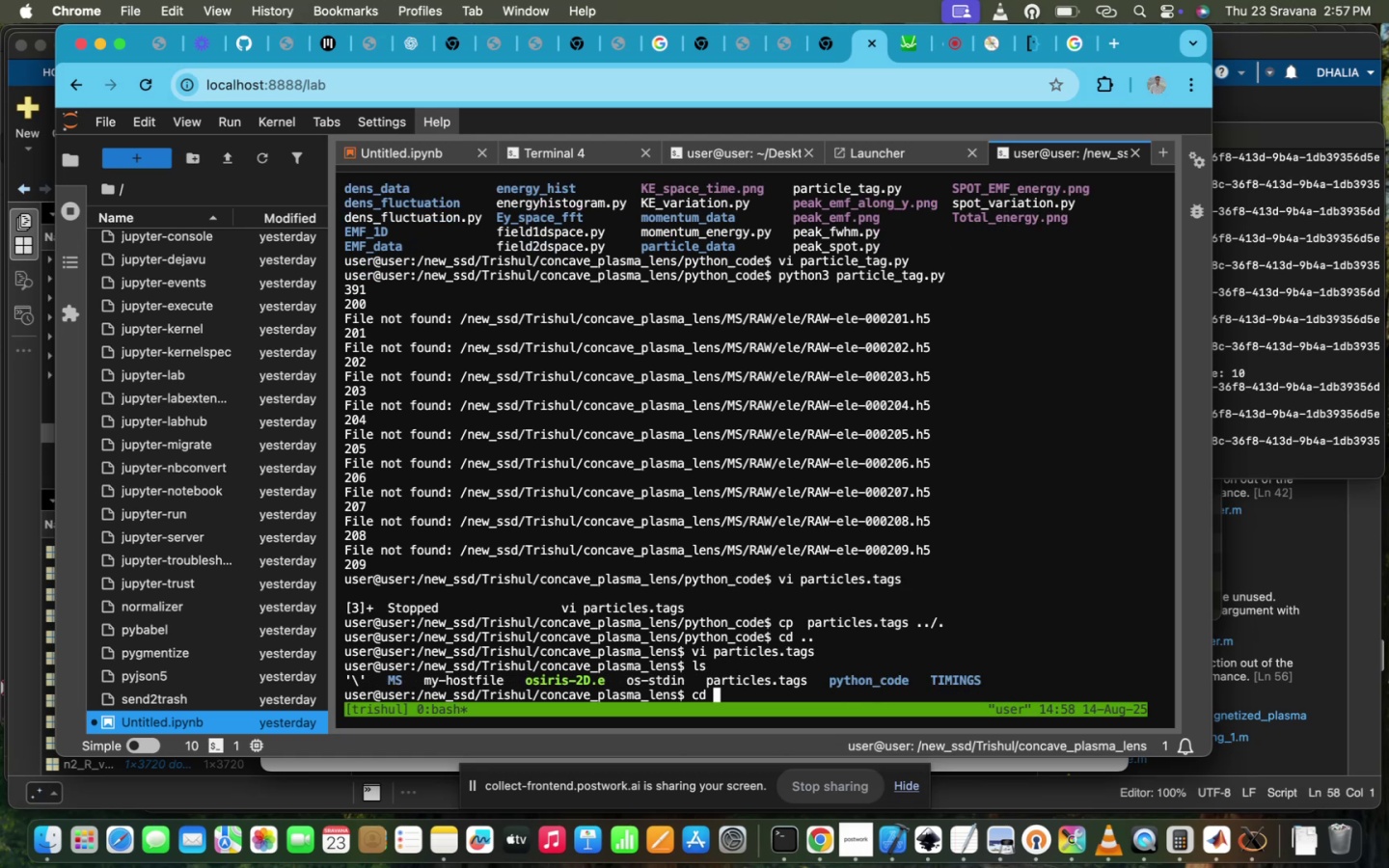 
key(ArrowUp)
 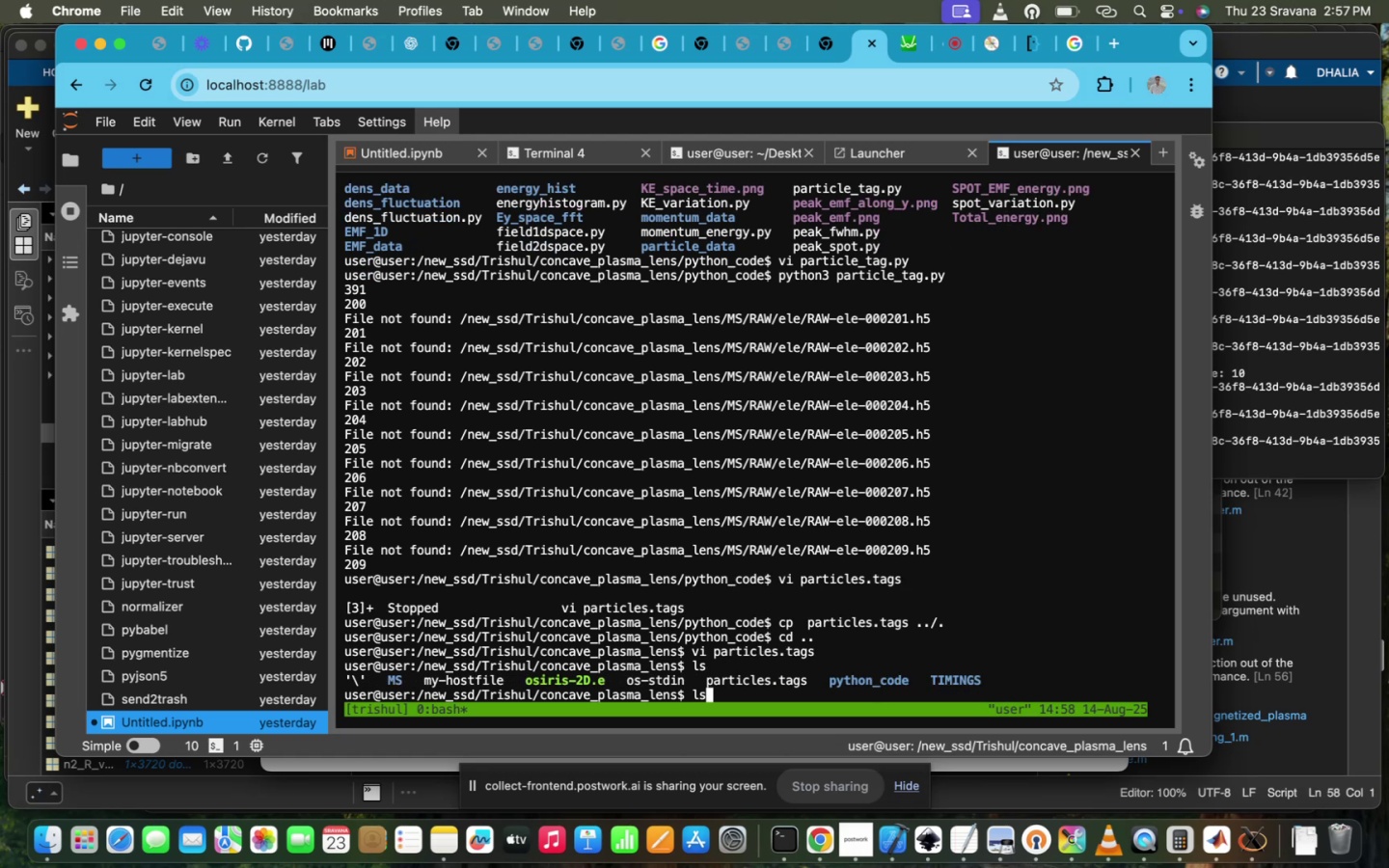 
key(ArrowUp)
 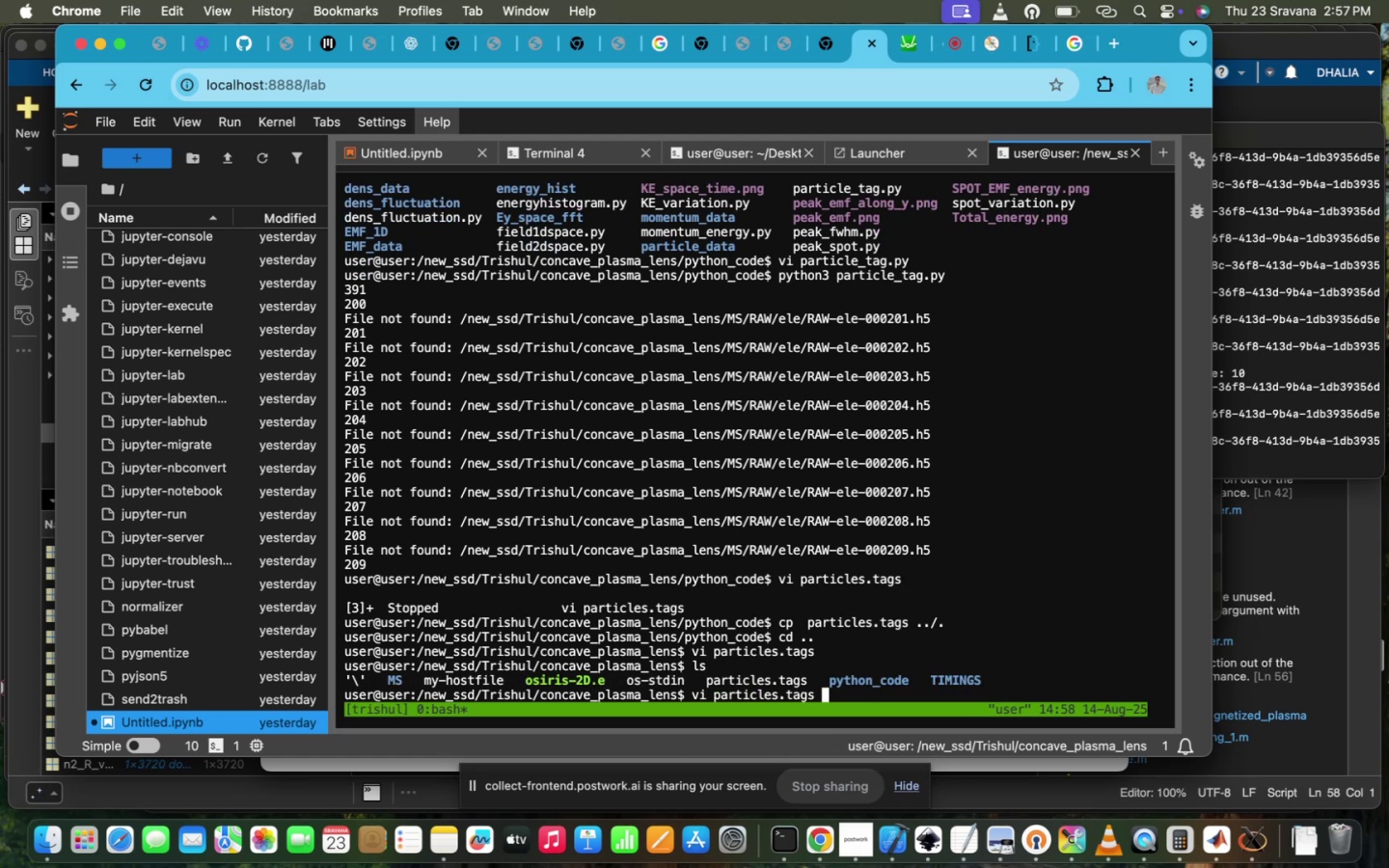 
key(ArrowUp)
 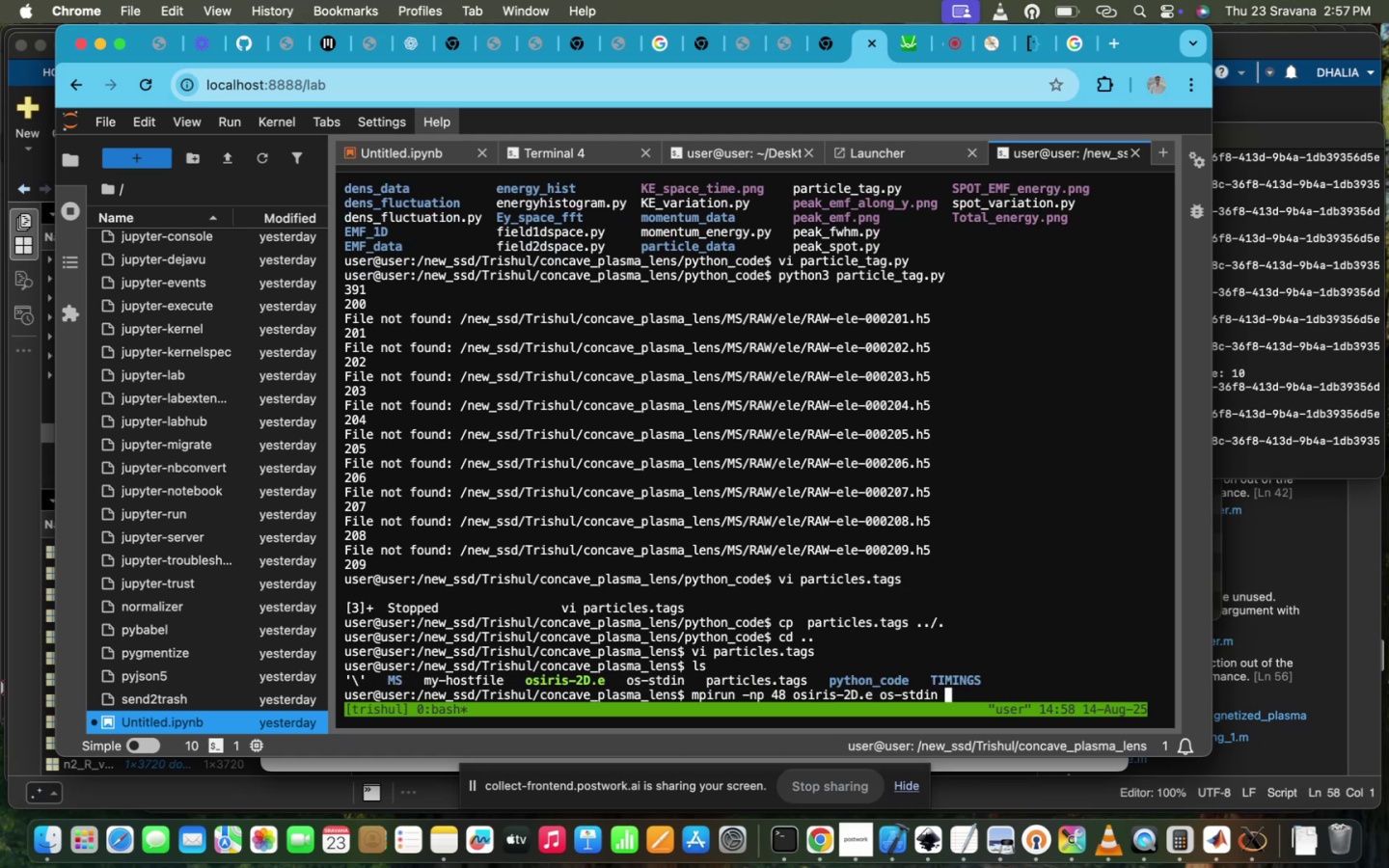 
key(ArrowUp)
 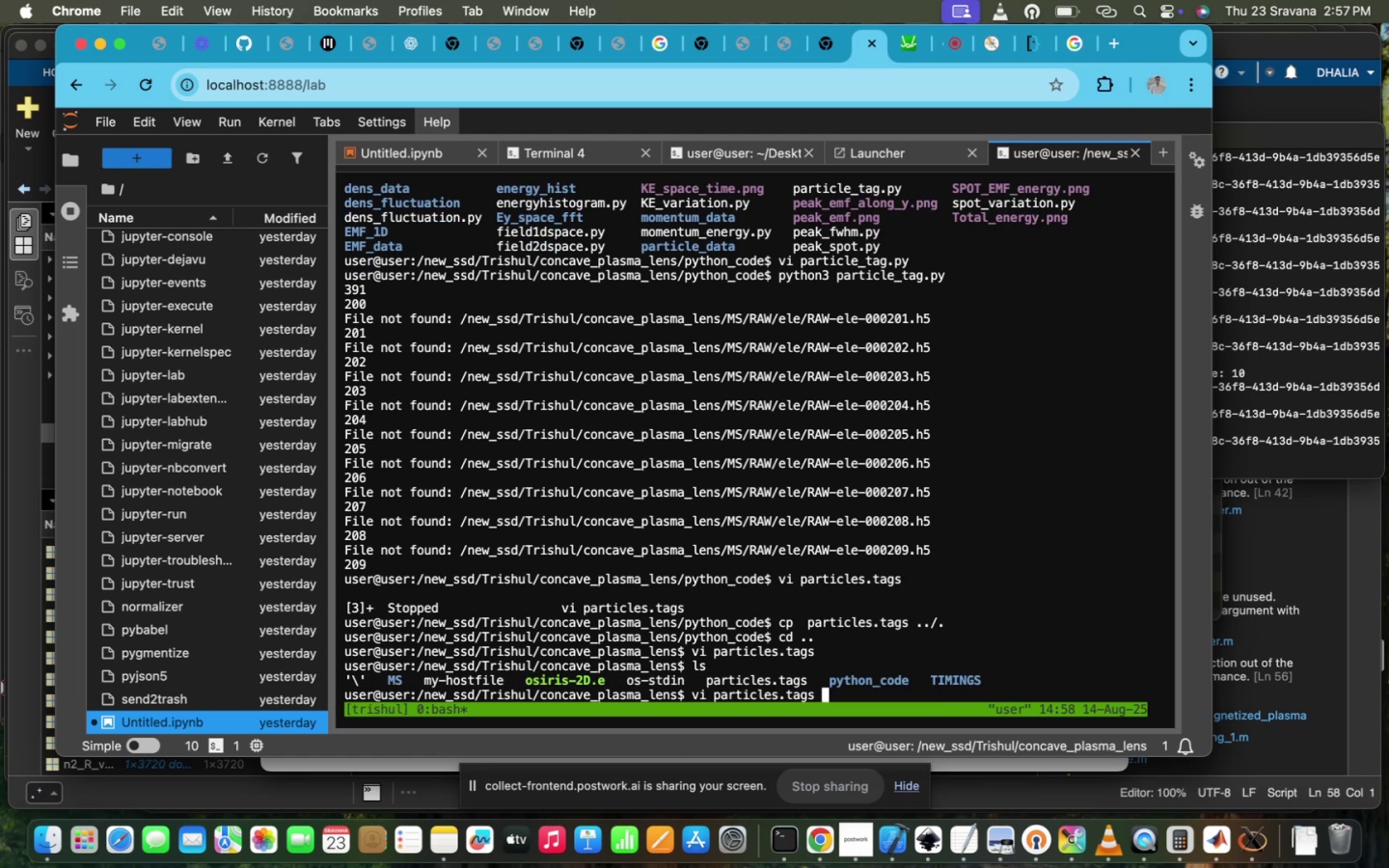 
key(ArrowUp)
 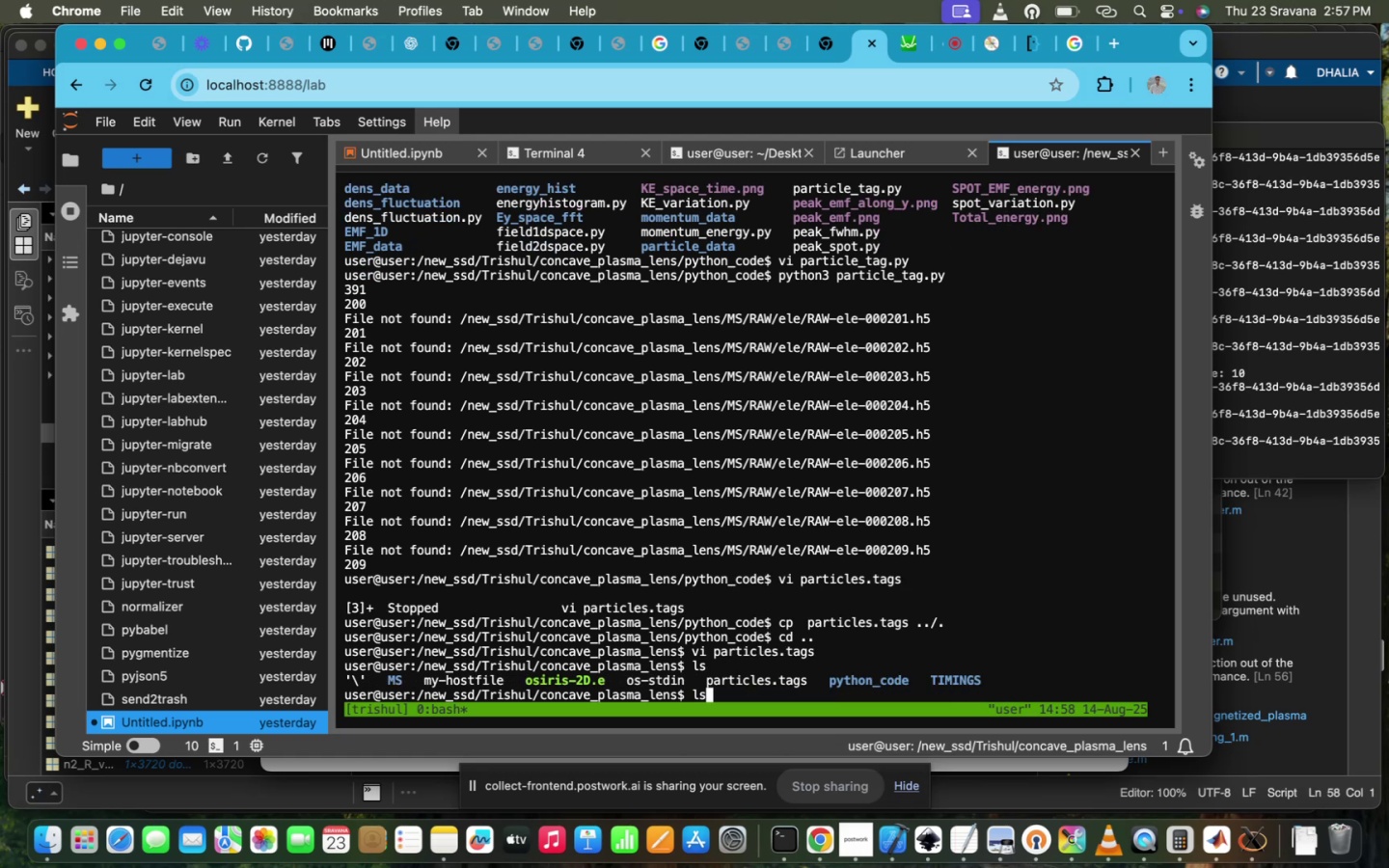 
key(ArrowDown)
 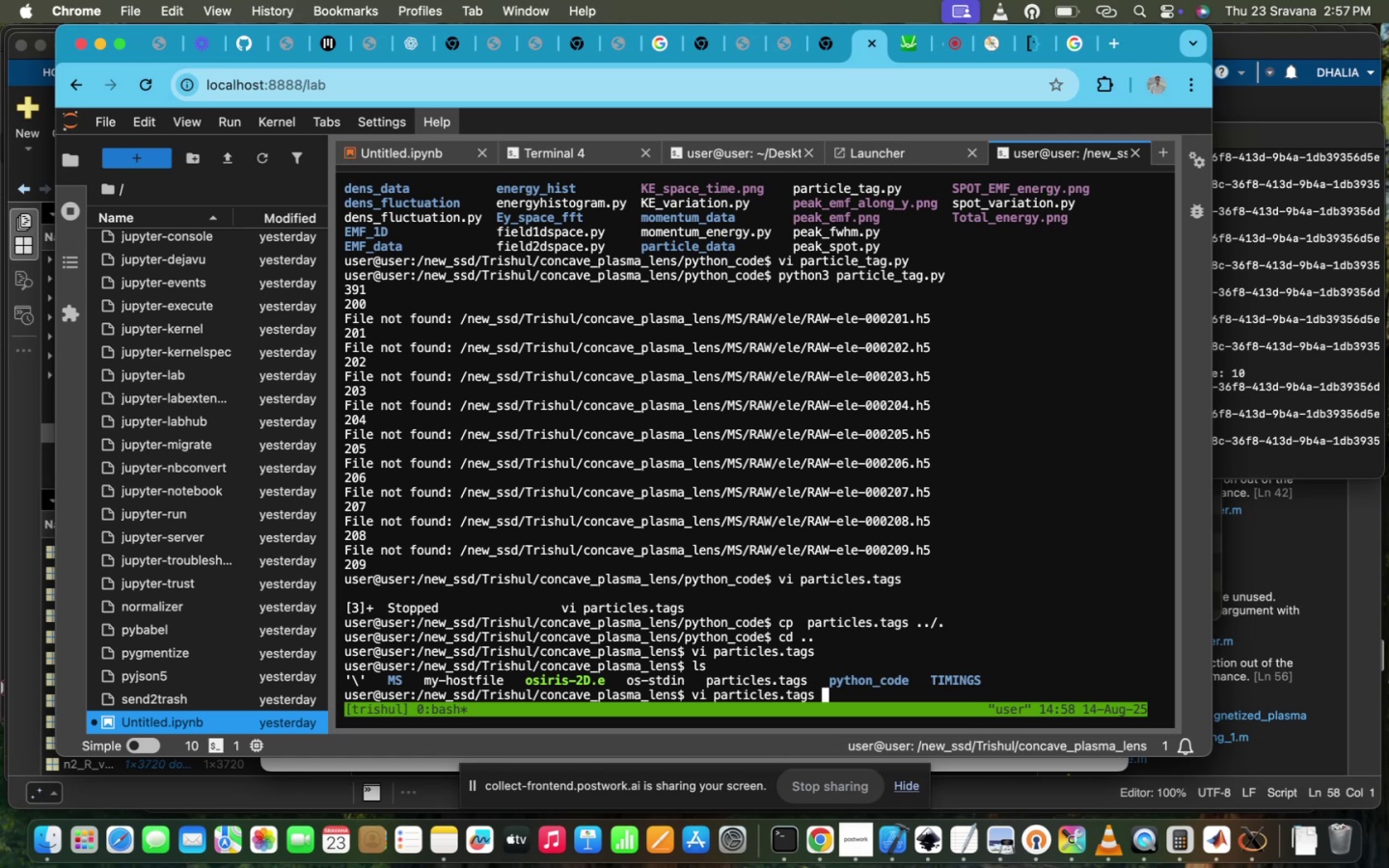 
key(ArrowDown)
 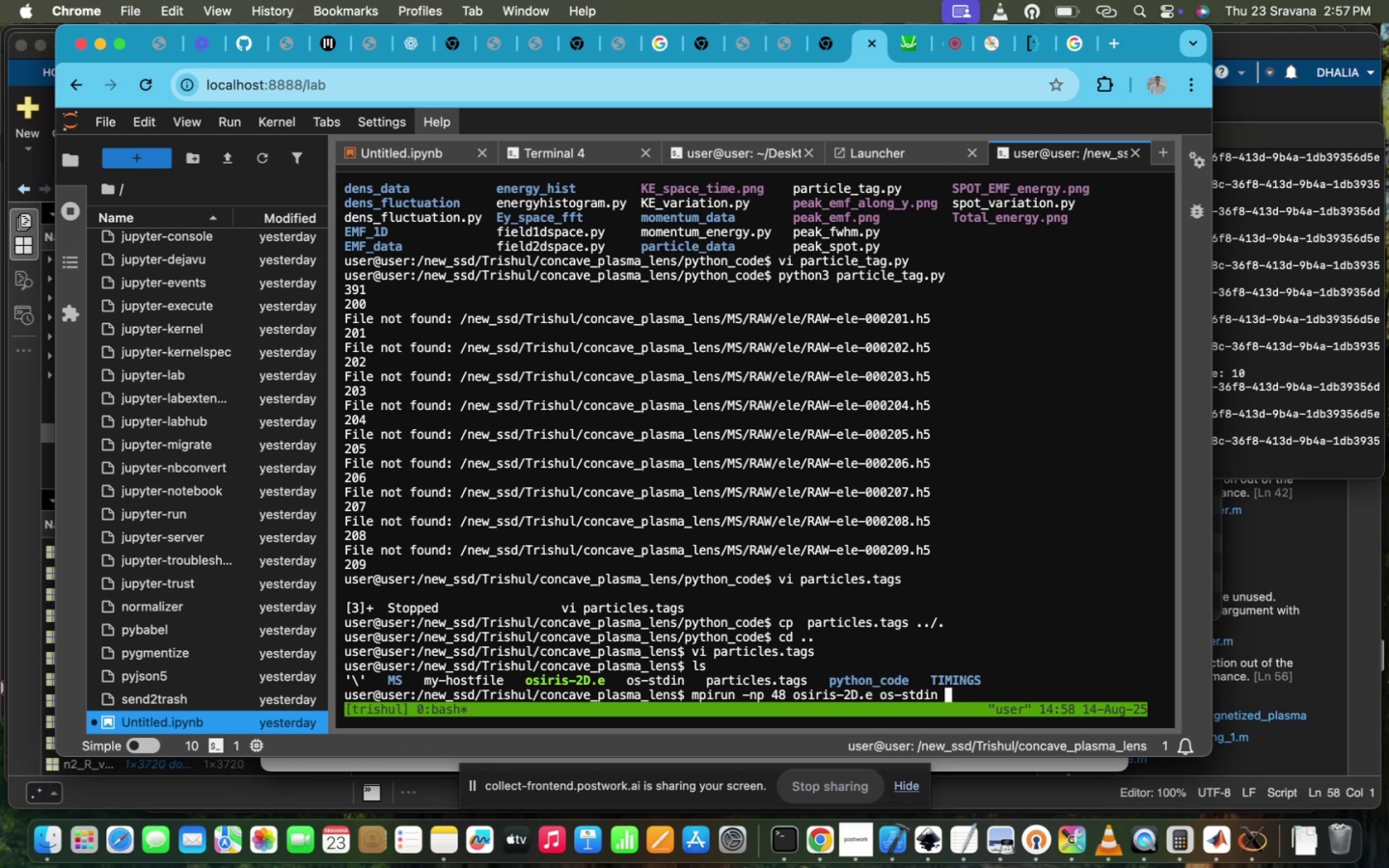 
key(Enter)
 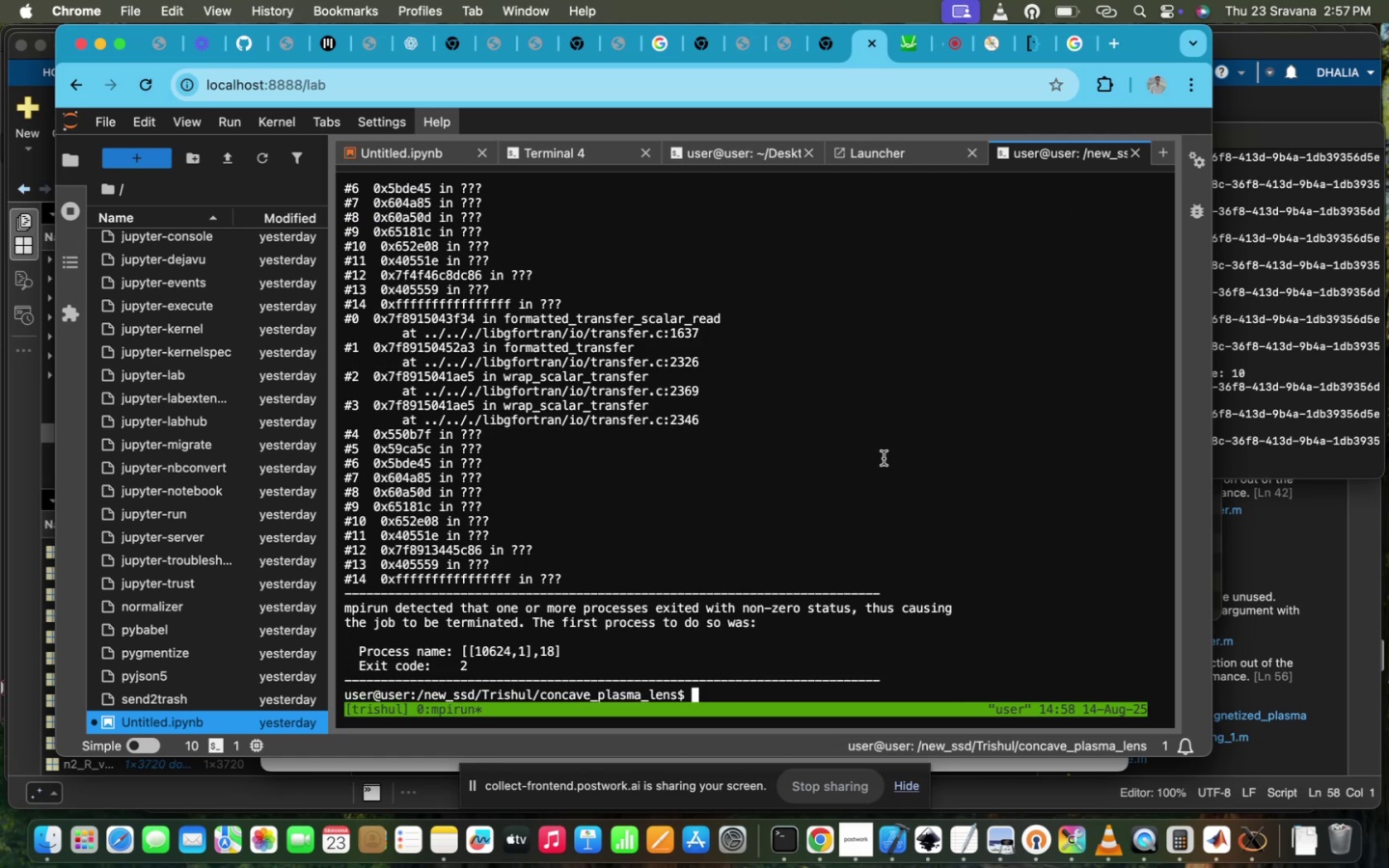 
scroll: coordinate [884, 458], scroll_direction: down, amount: 55.0
 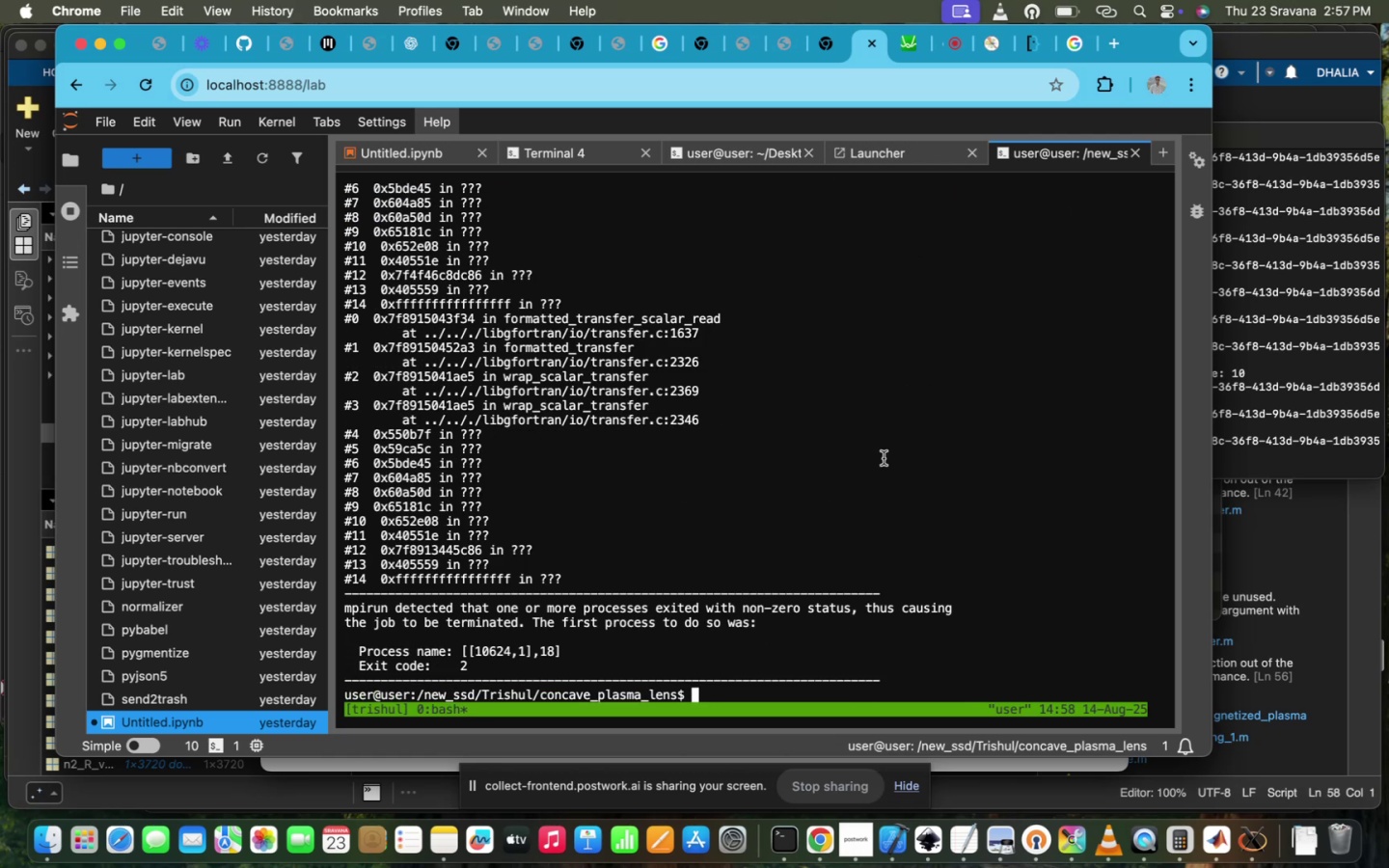 
key(ArrowUp)
 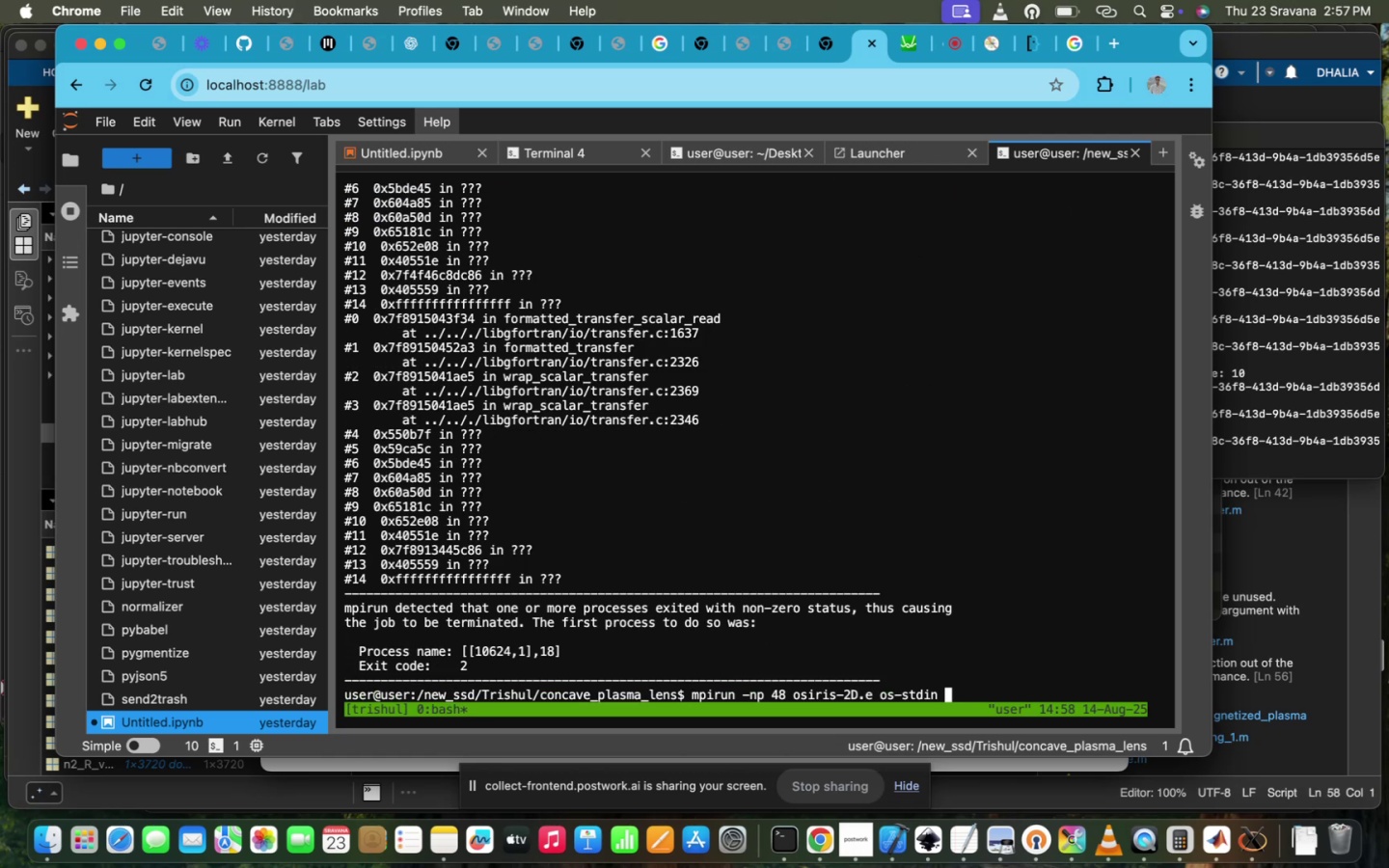 
key(ArrowUp)
 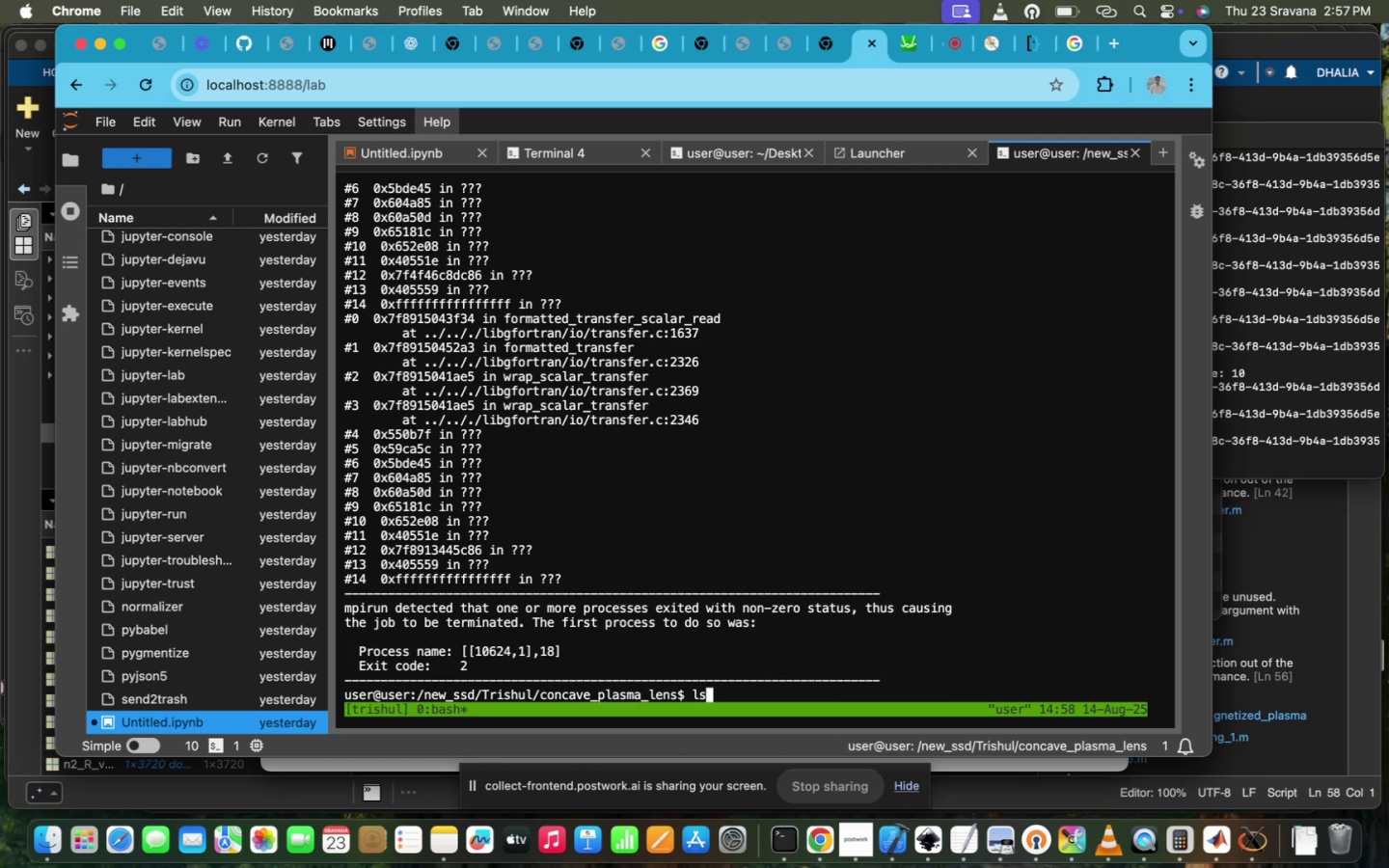 
key(ArrowUp)
 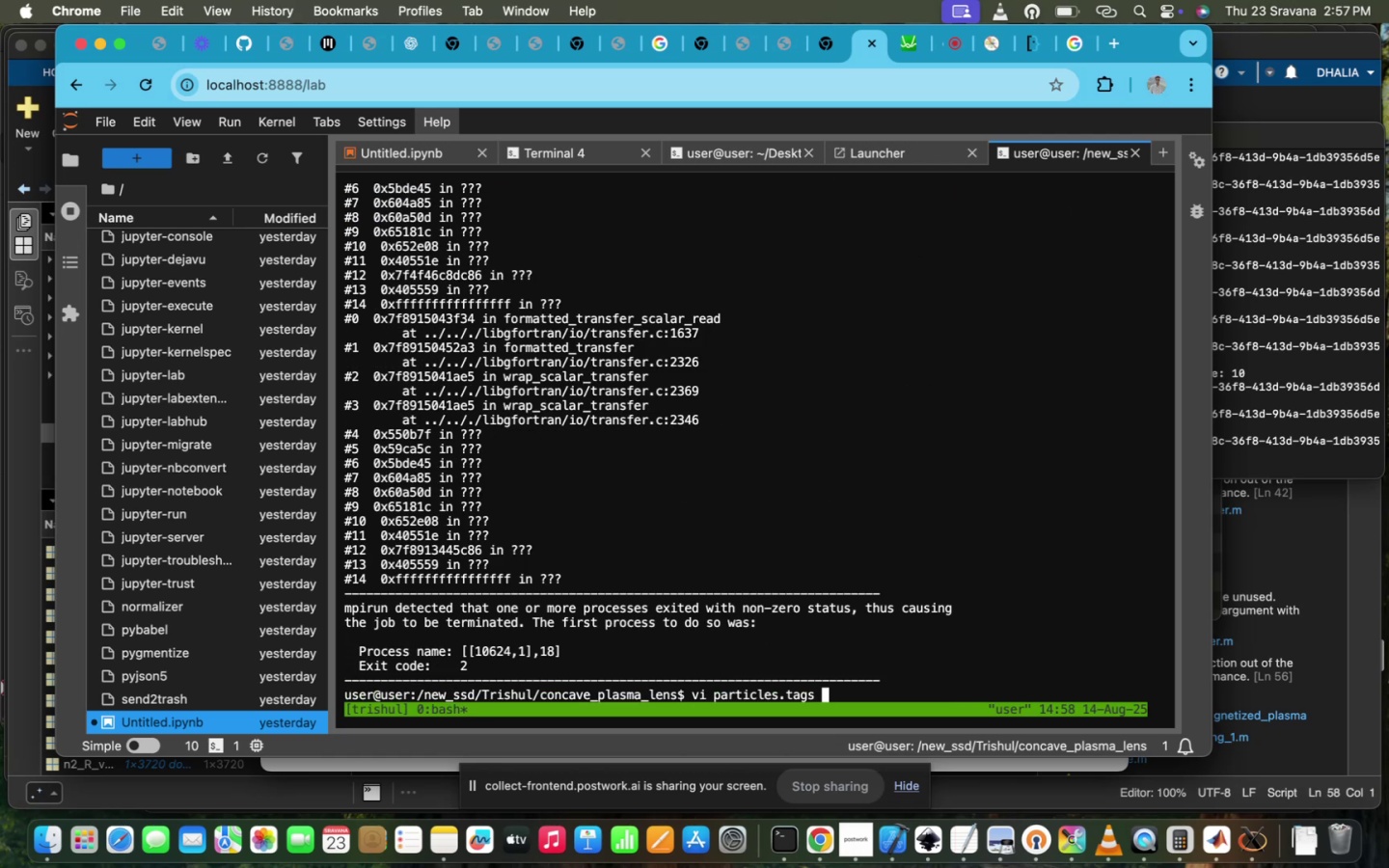 
key(ArrowDown)
 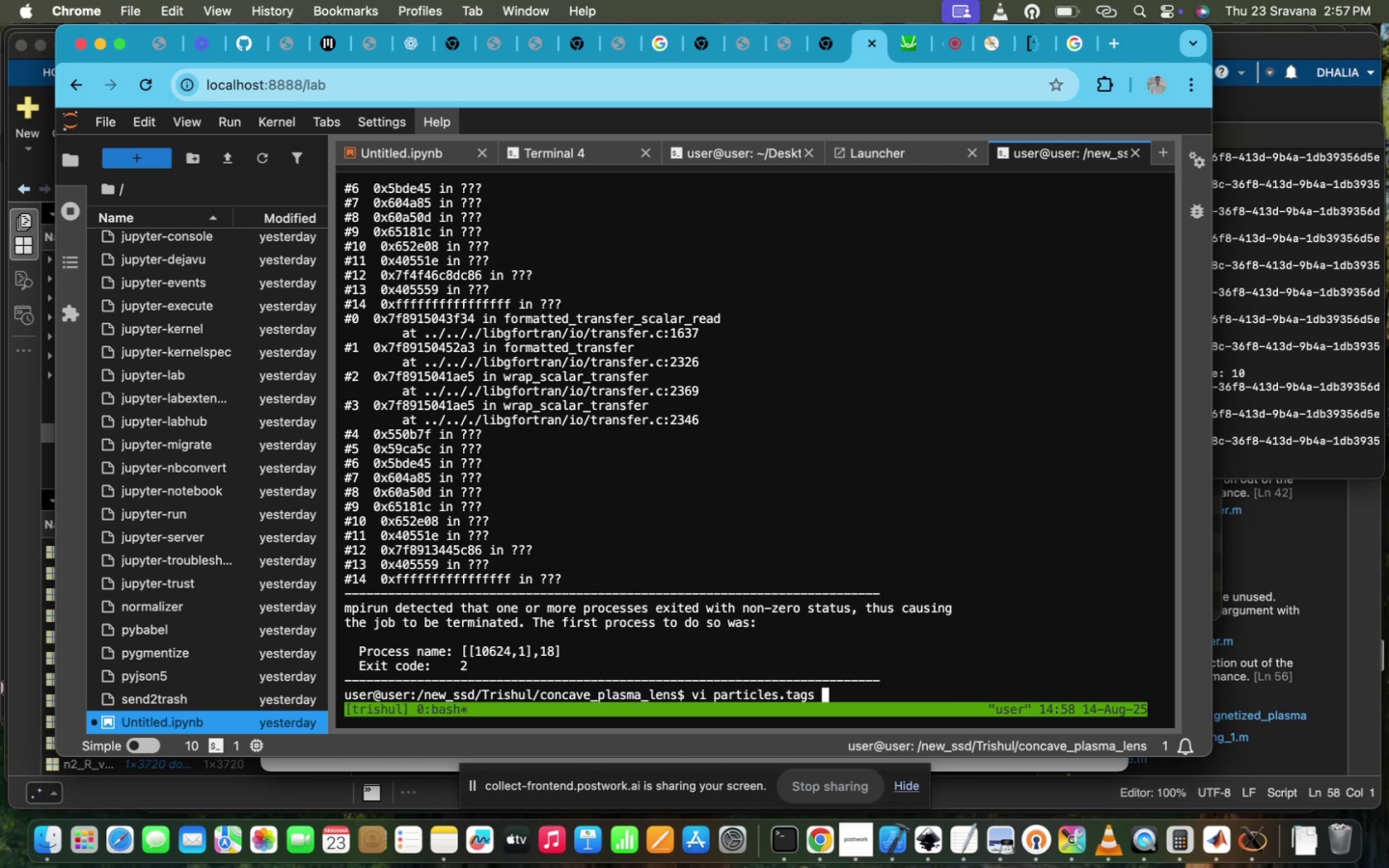 
key(ArrowDown)
 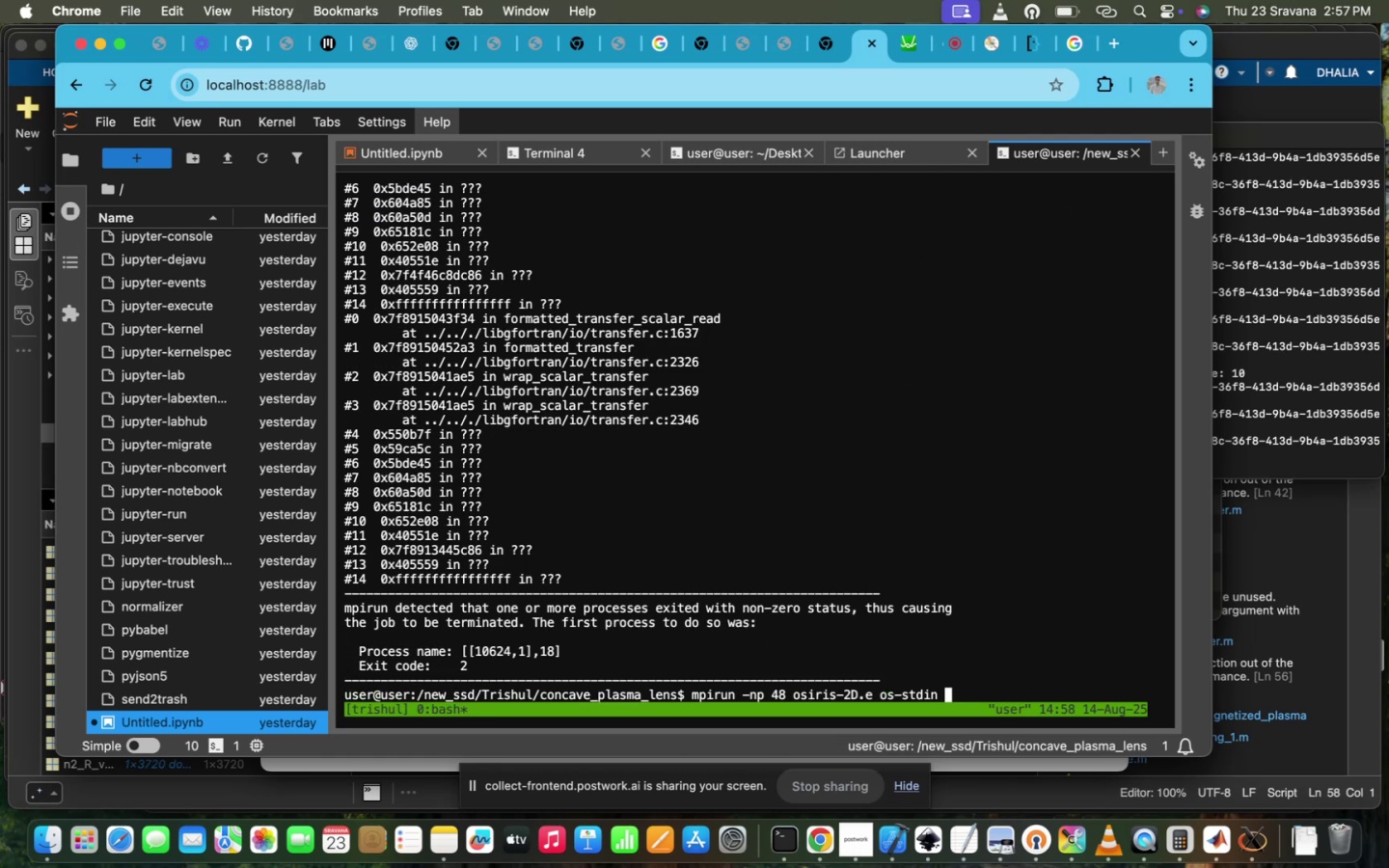 
key(ArrowDown)
 